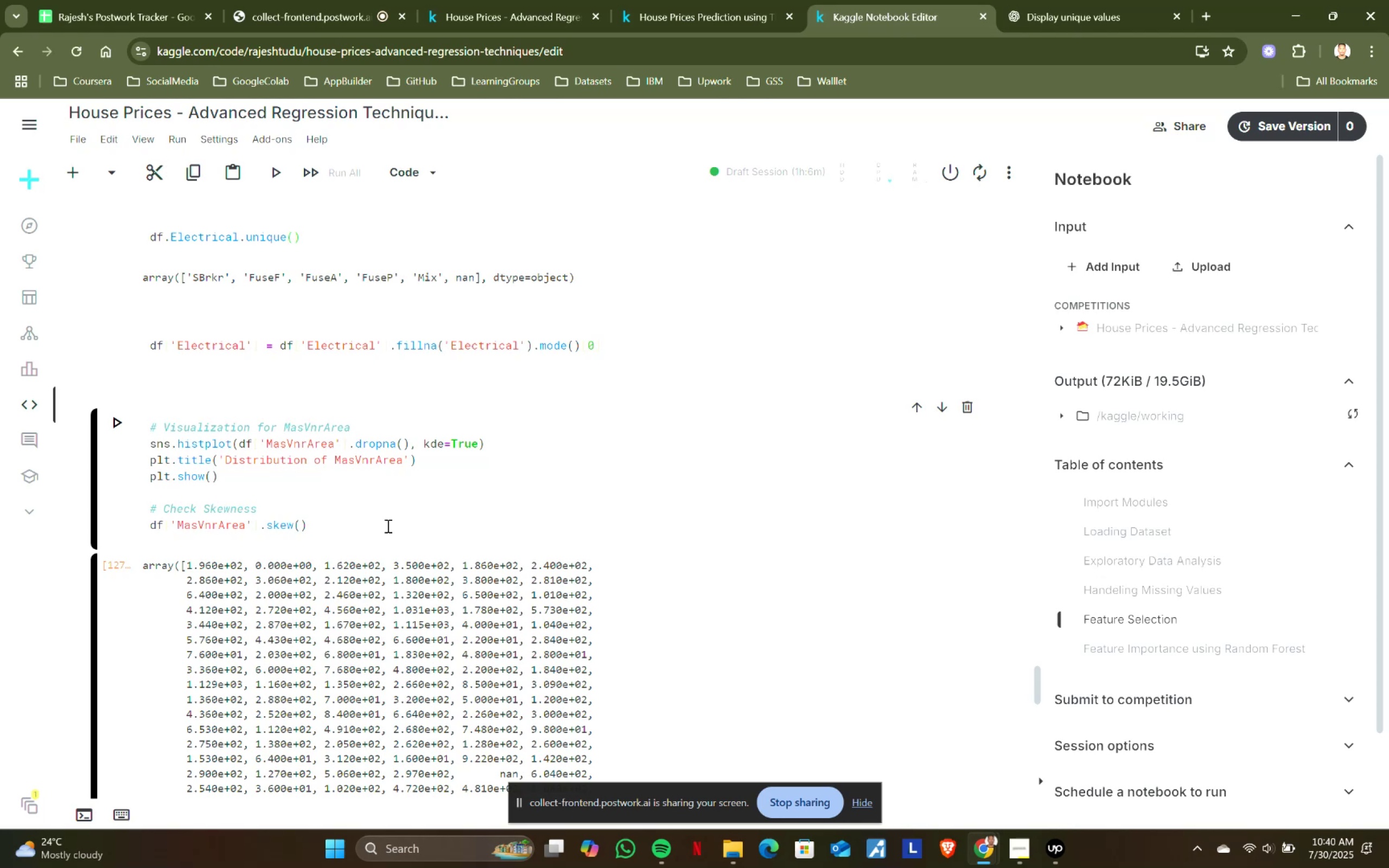 
key(Shift+Enter)
 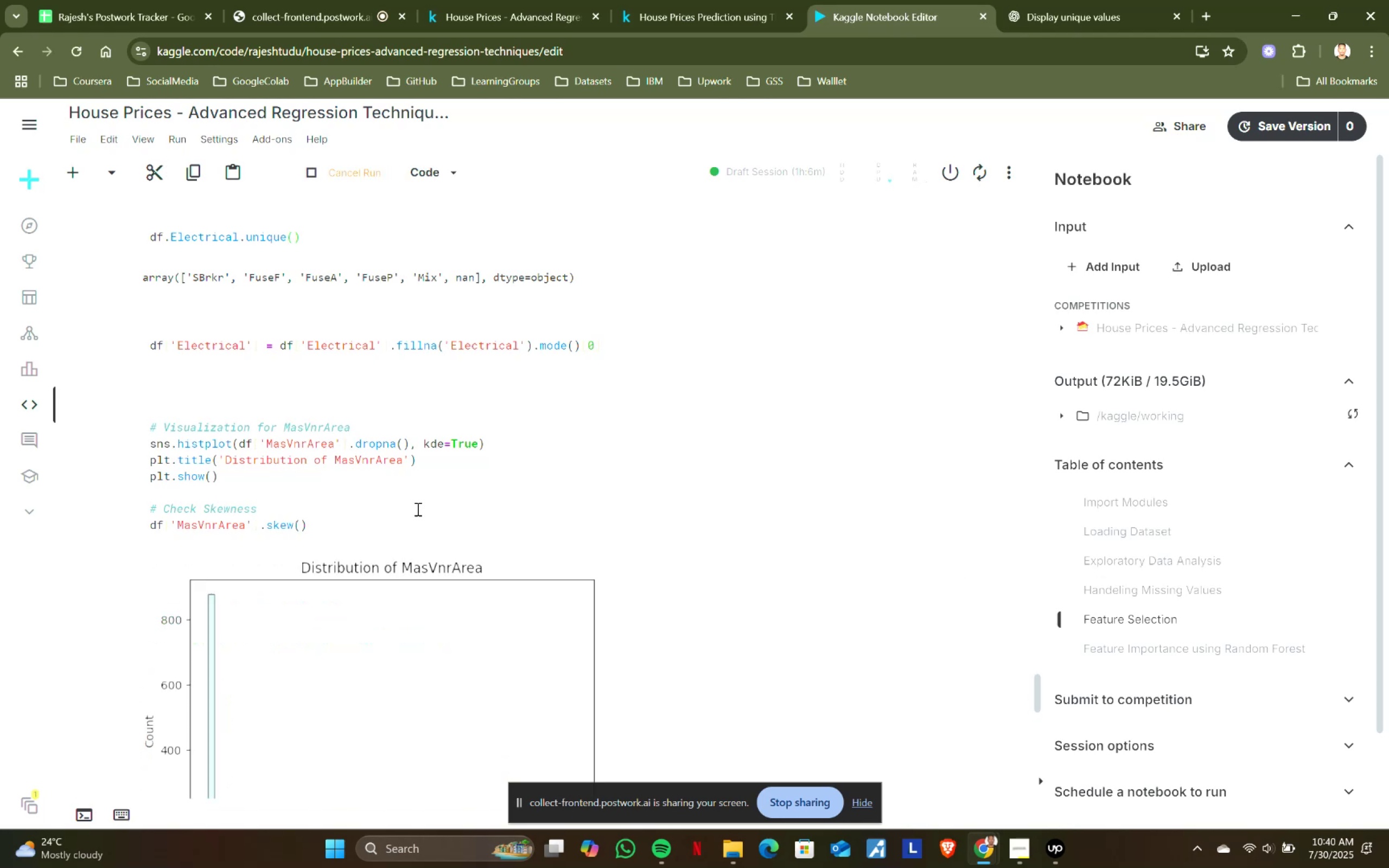 
scroll: coordinate [417, 511], scroll_direction: up, amount: 4.0
 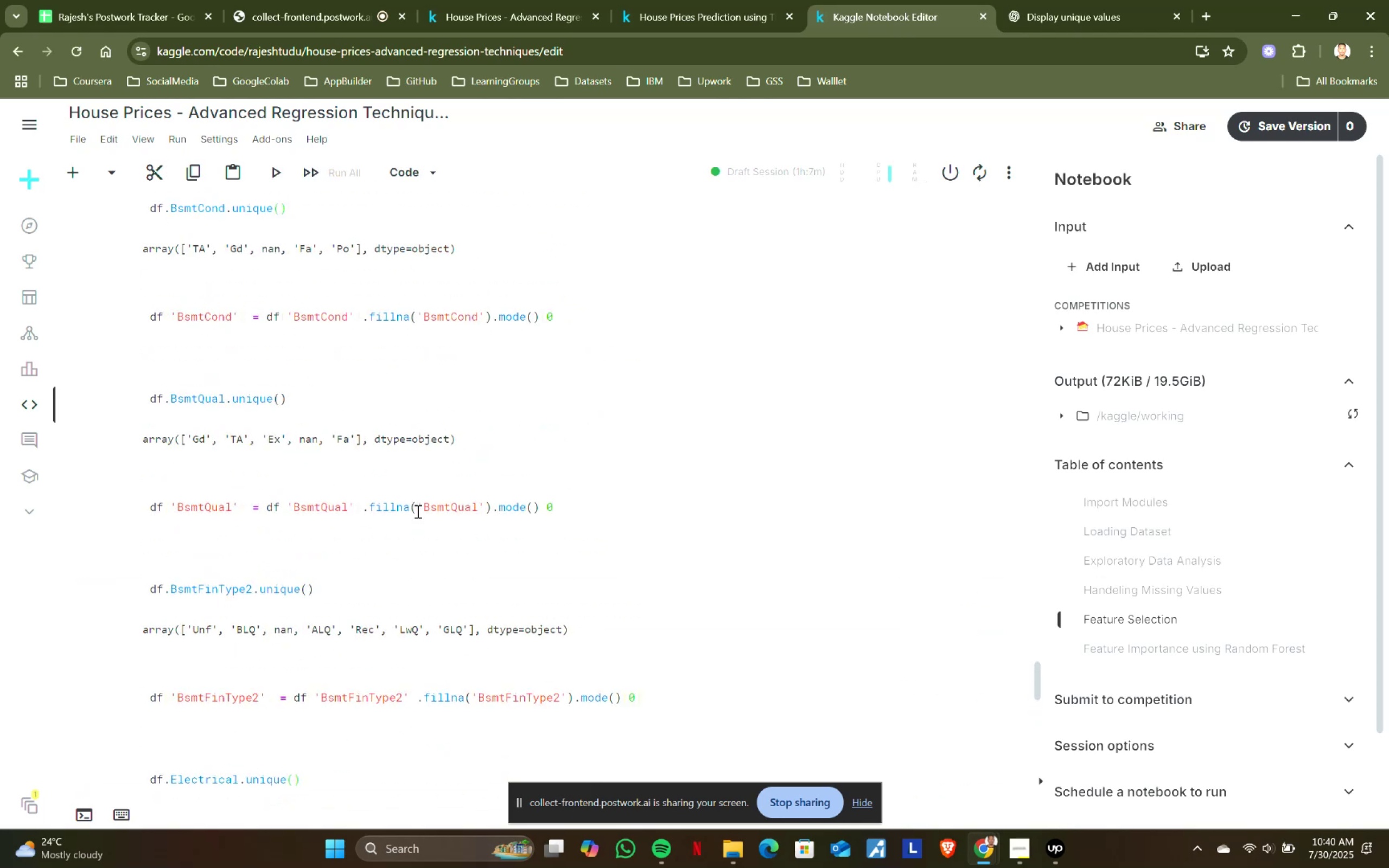 
scroll: coordinate [417, 511], scroll_direction: down, amount: 4.0
 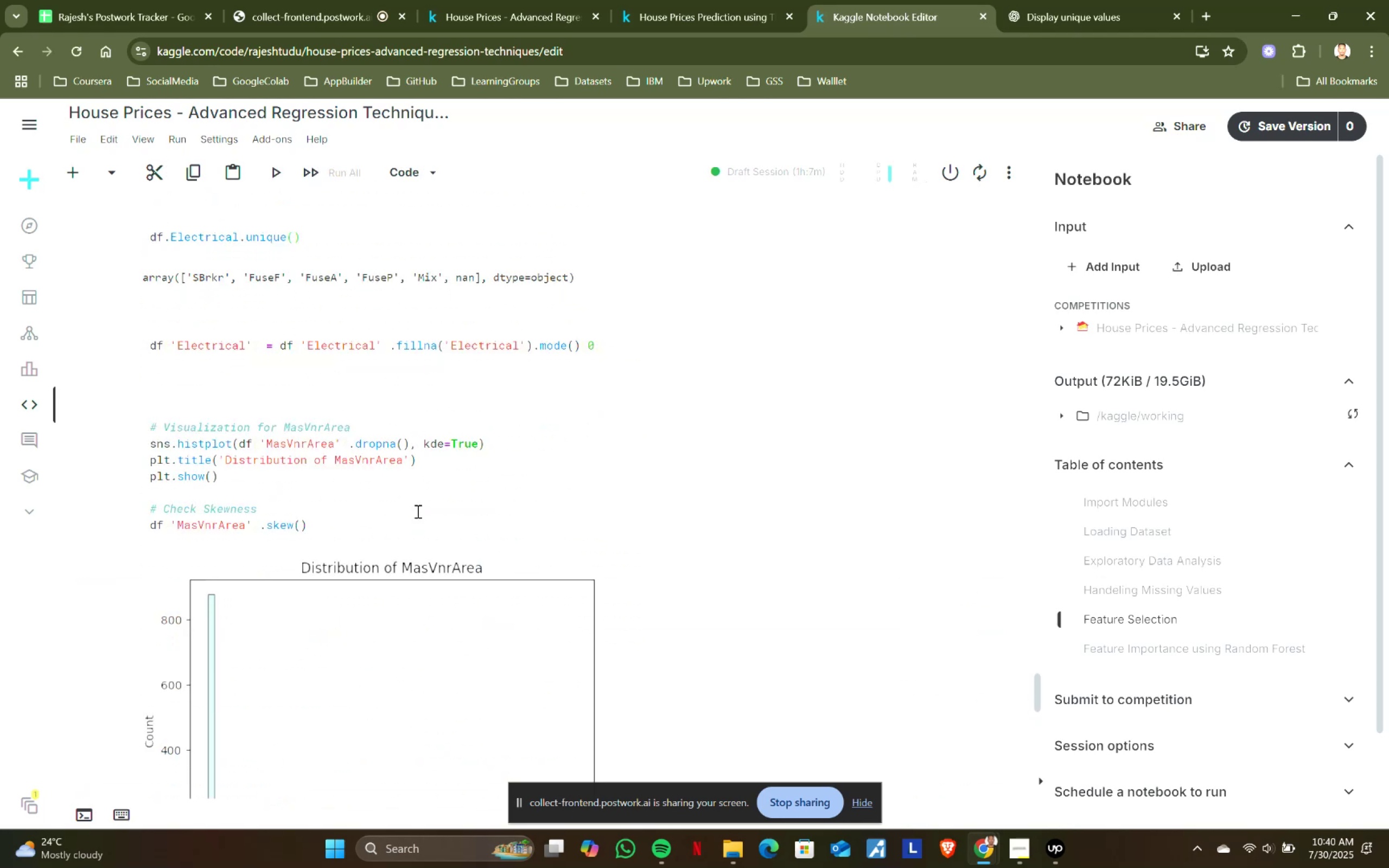 
scroll: coordinate [645, 473], scroll_direction: up, amount: 11.0
 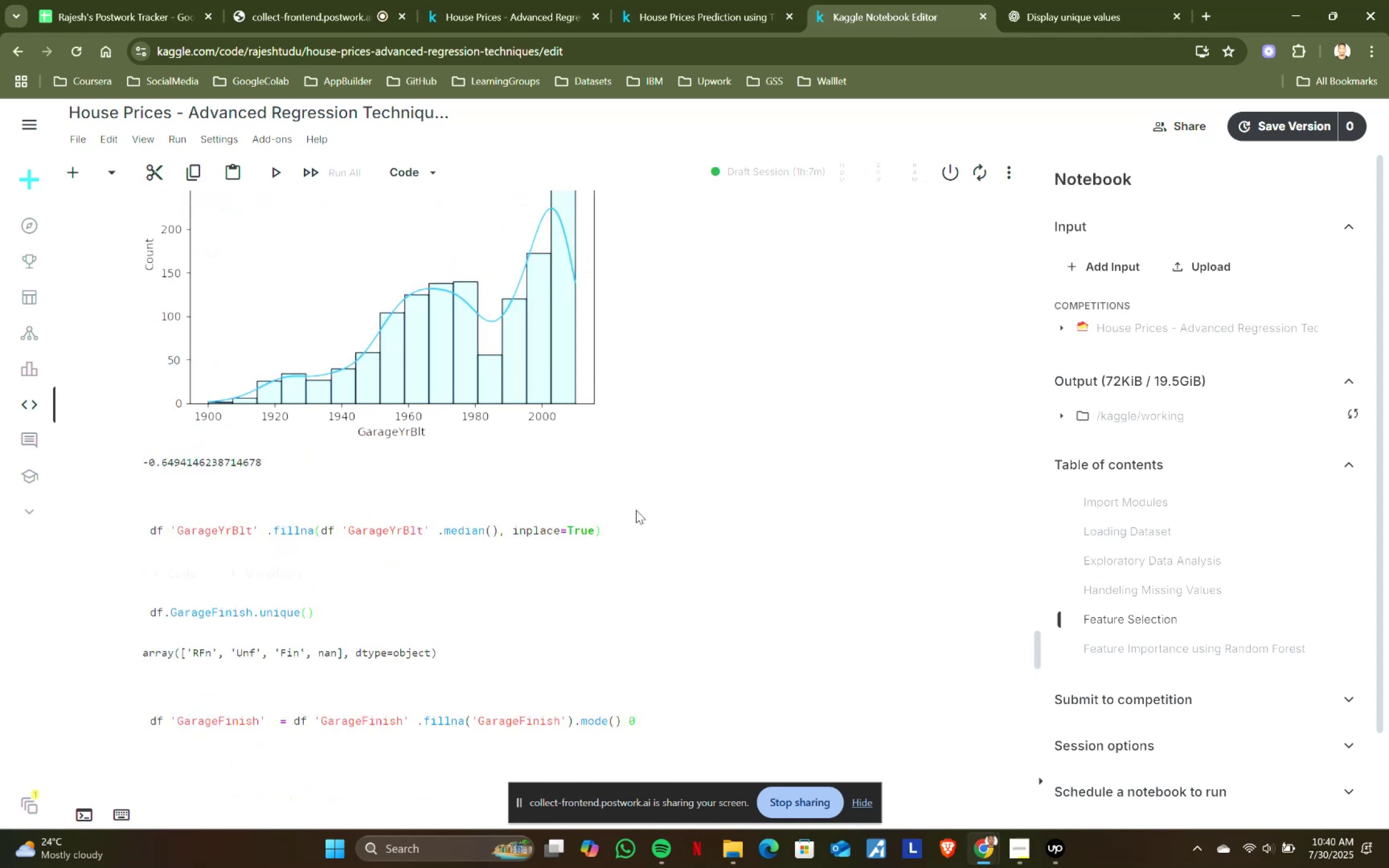 
left_click([636, 523])
 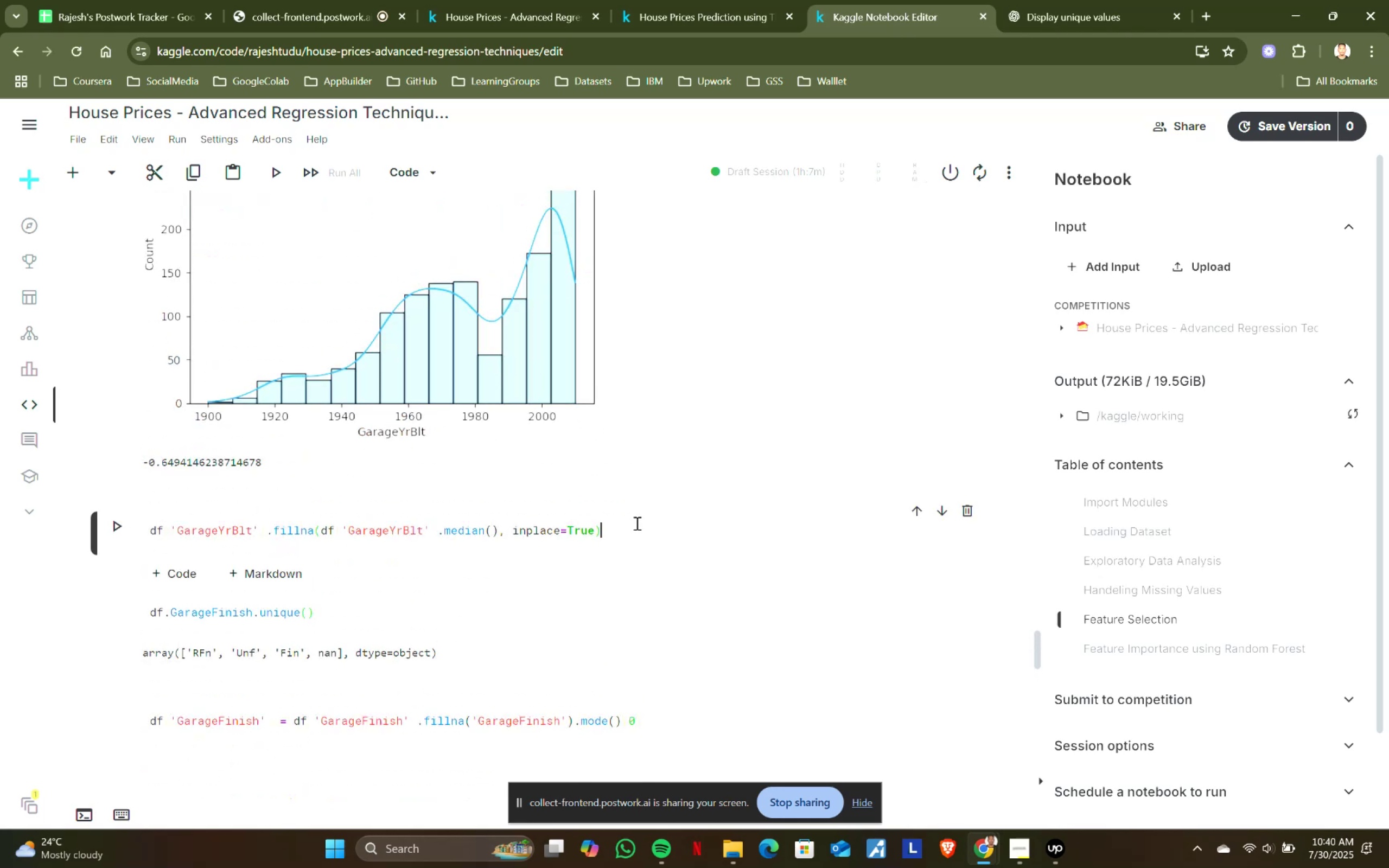 
key(Control+ControlLeft)
 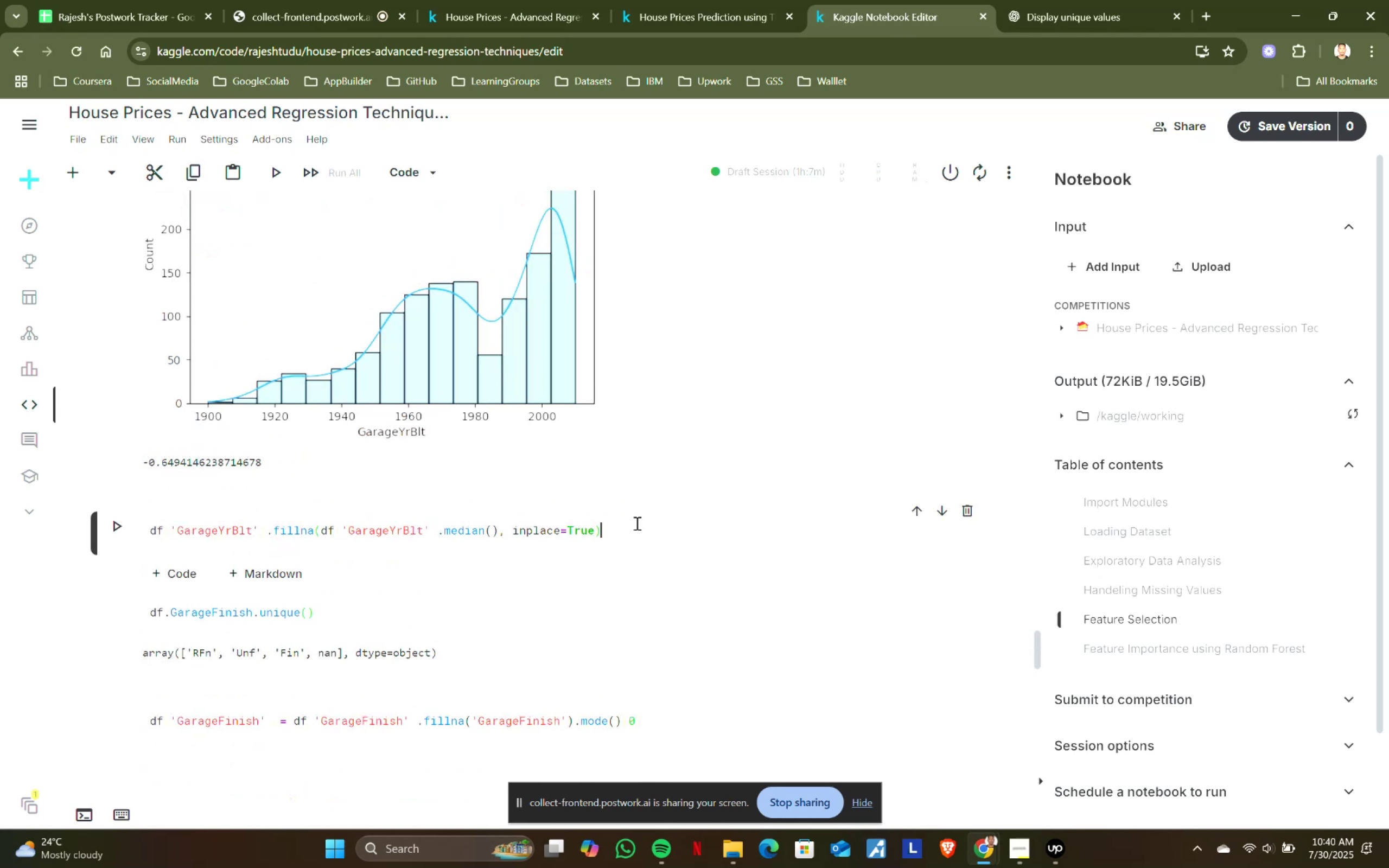 
key(Control+A)
 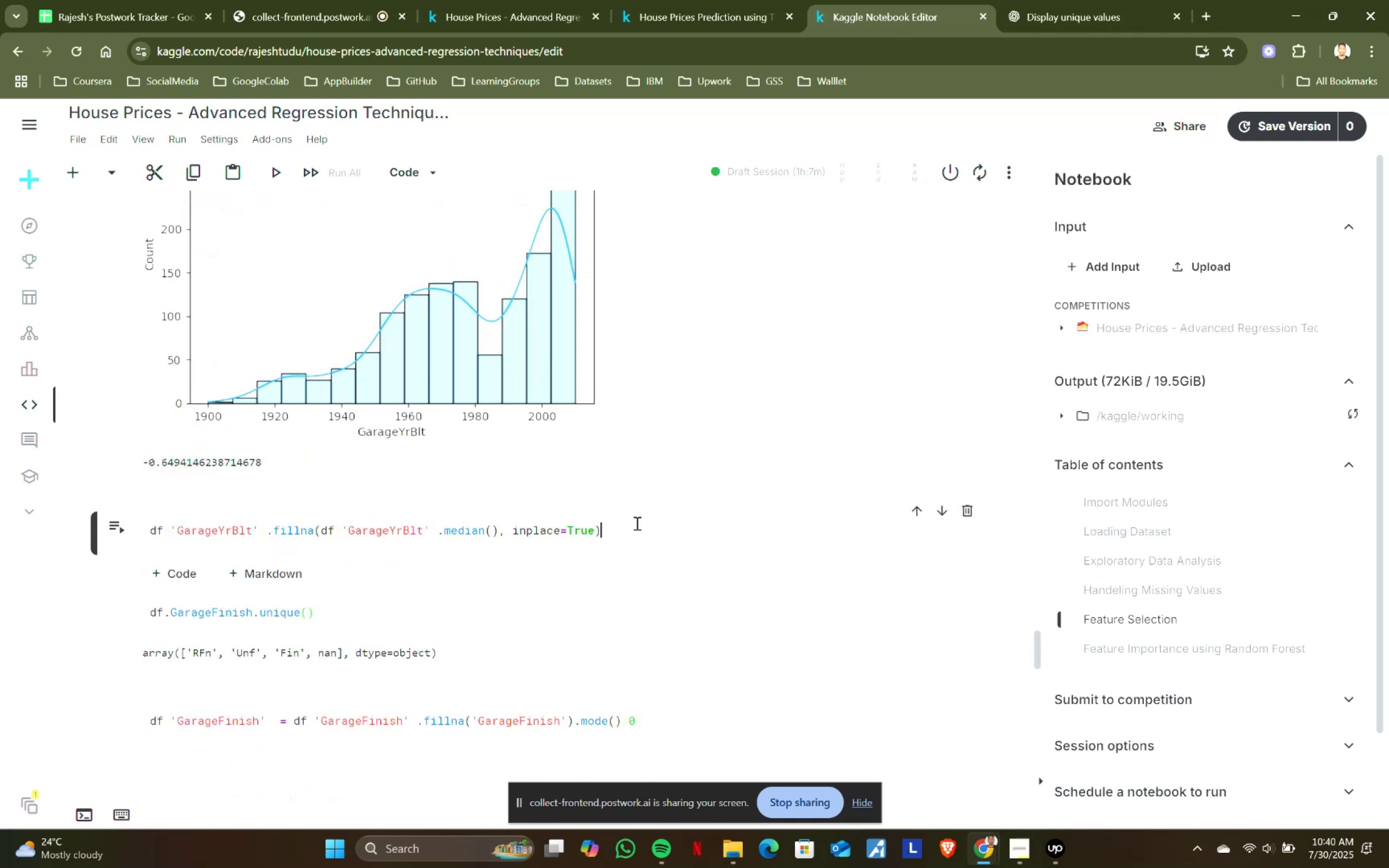 
key(Control+ControlLeft)
 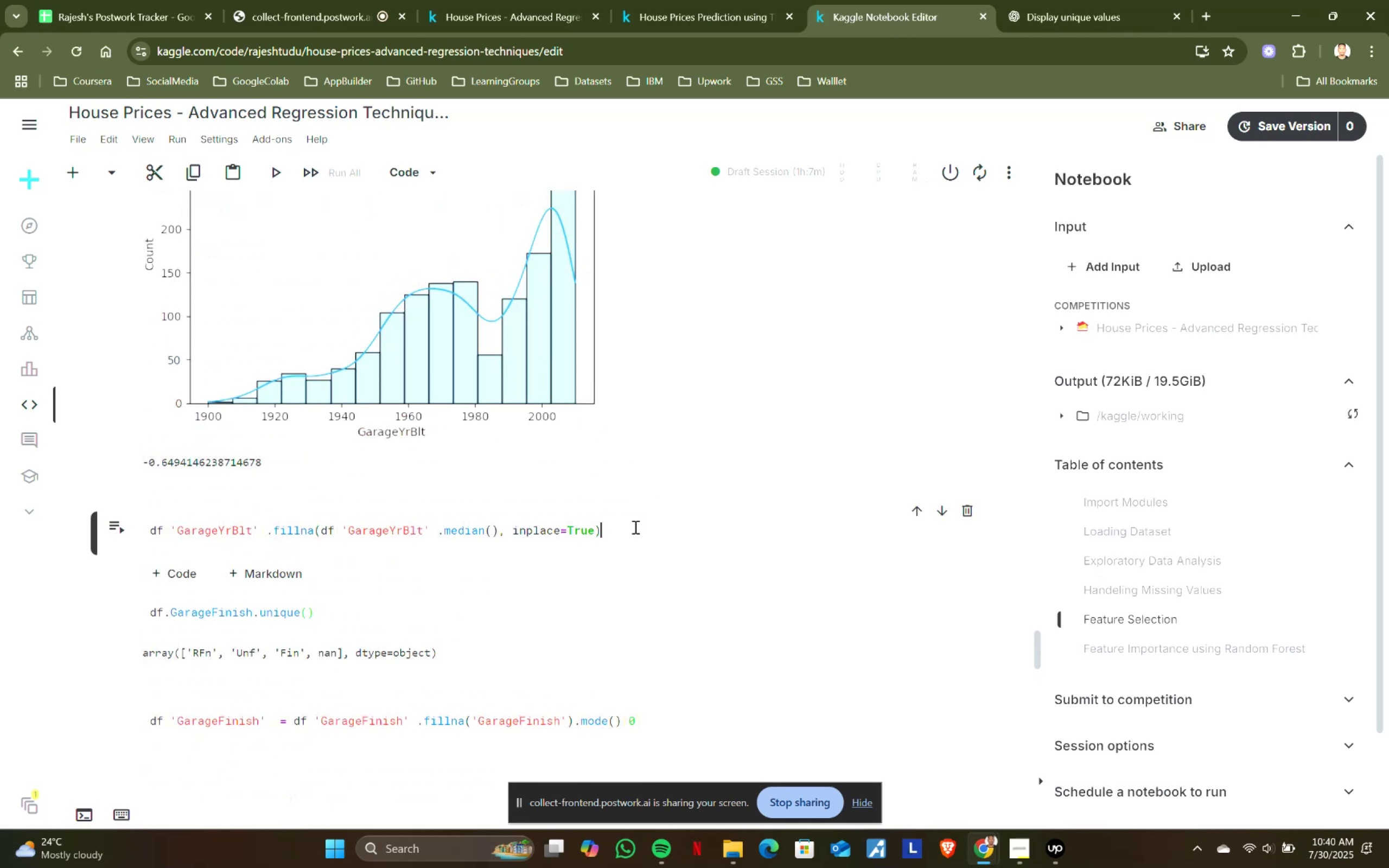 
key(Control+C)
 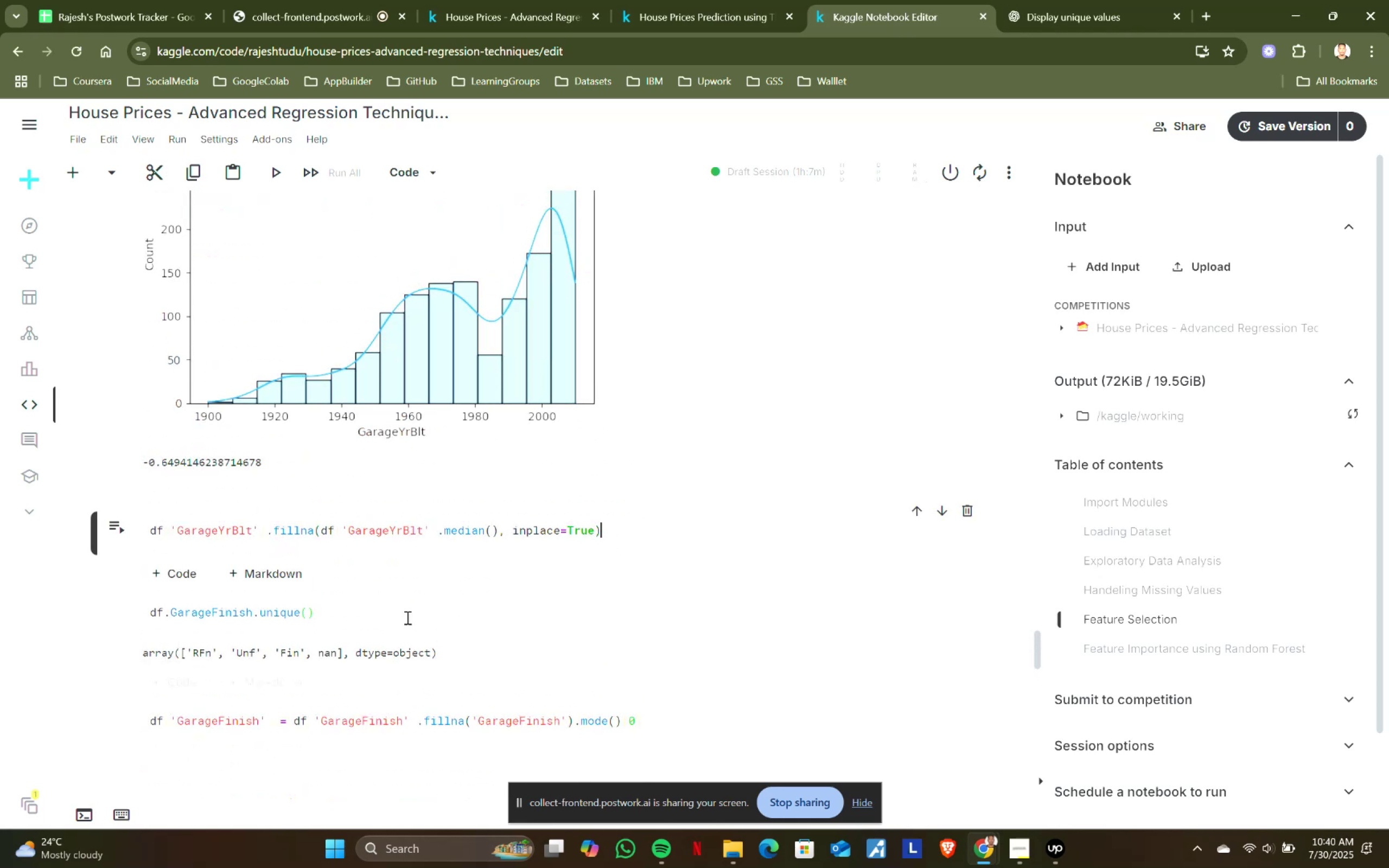 
scroll: coordinate [282, 630], scroll_direction: down, amount: 16.0
 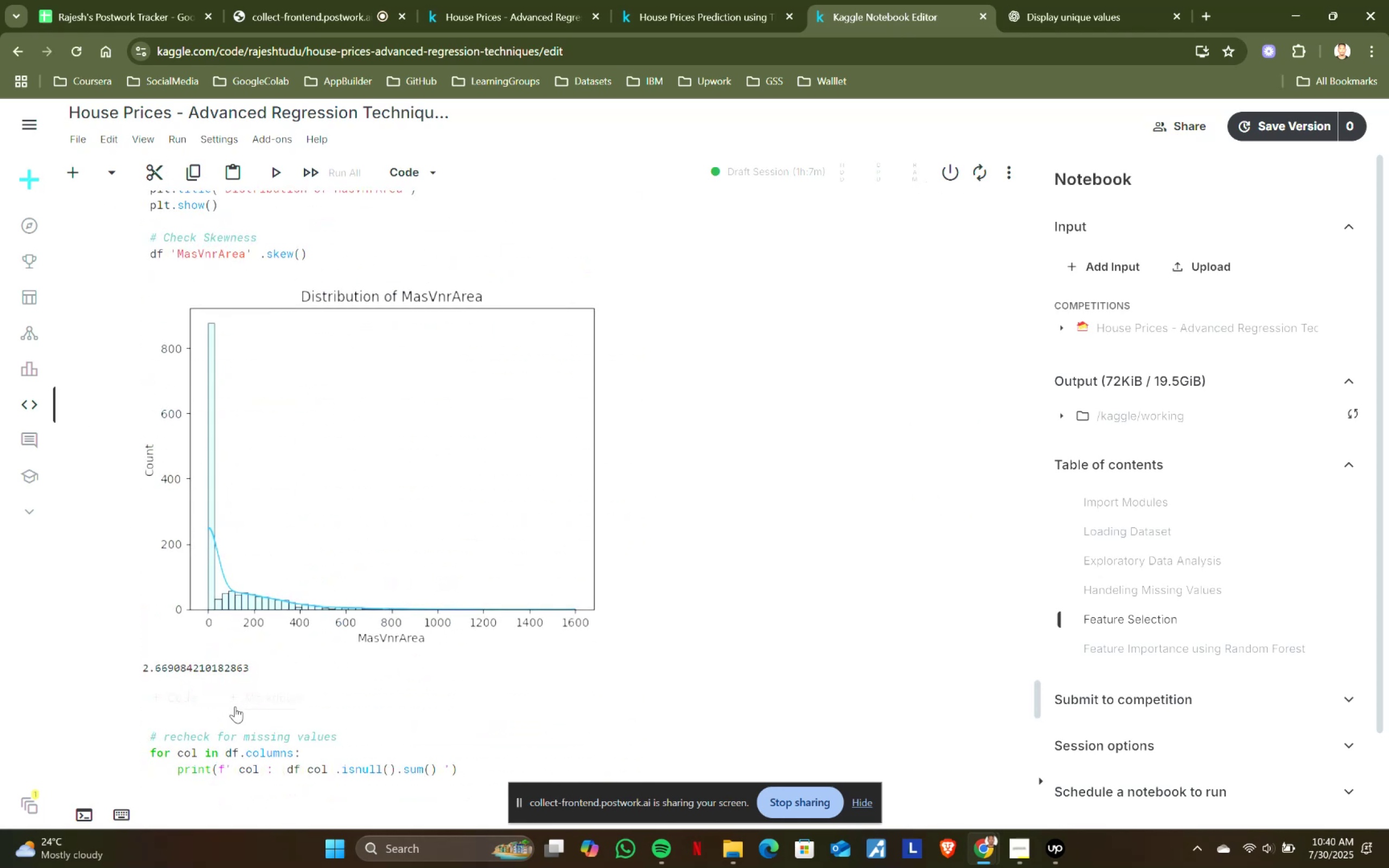 
left_click([190, 702])
 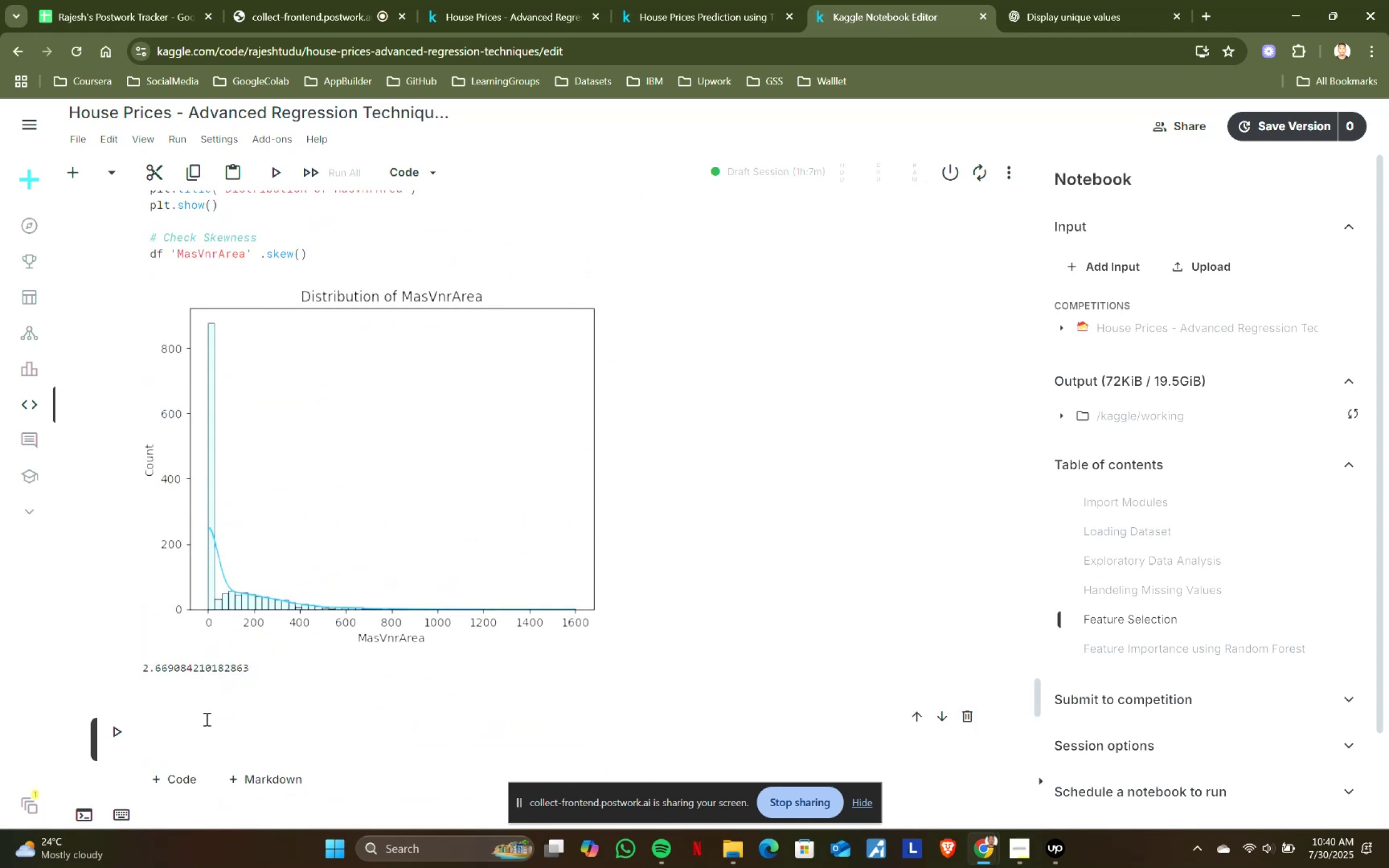 
left_click([201, 733])
 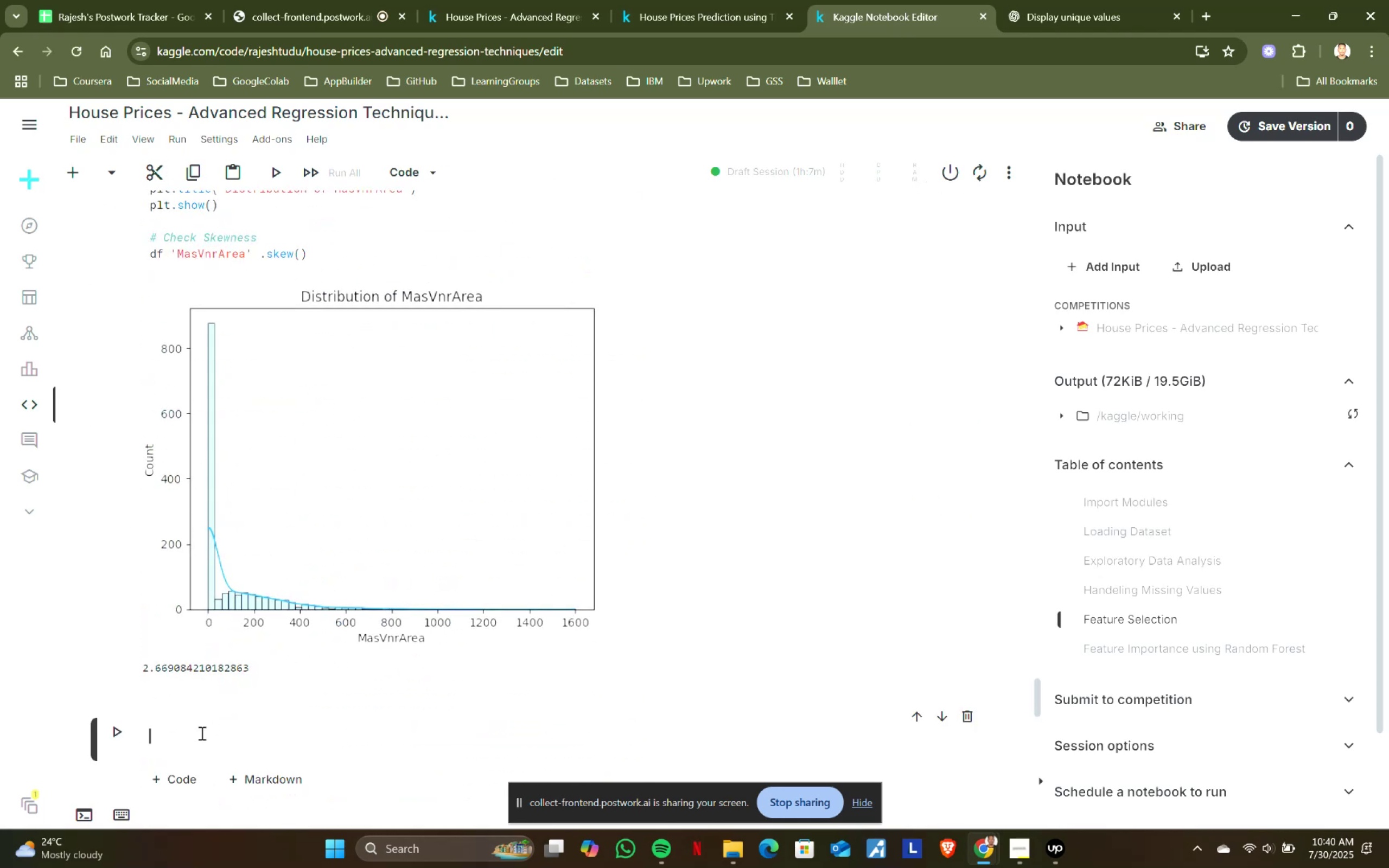 
key(Control+ControlLeft)
 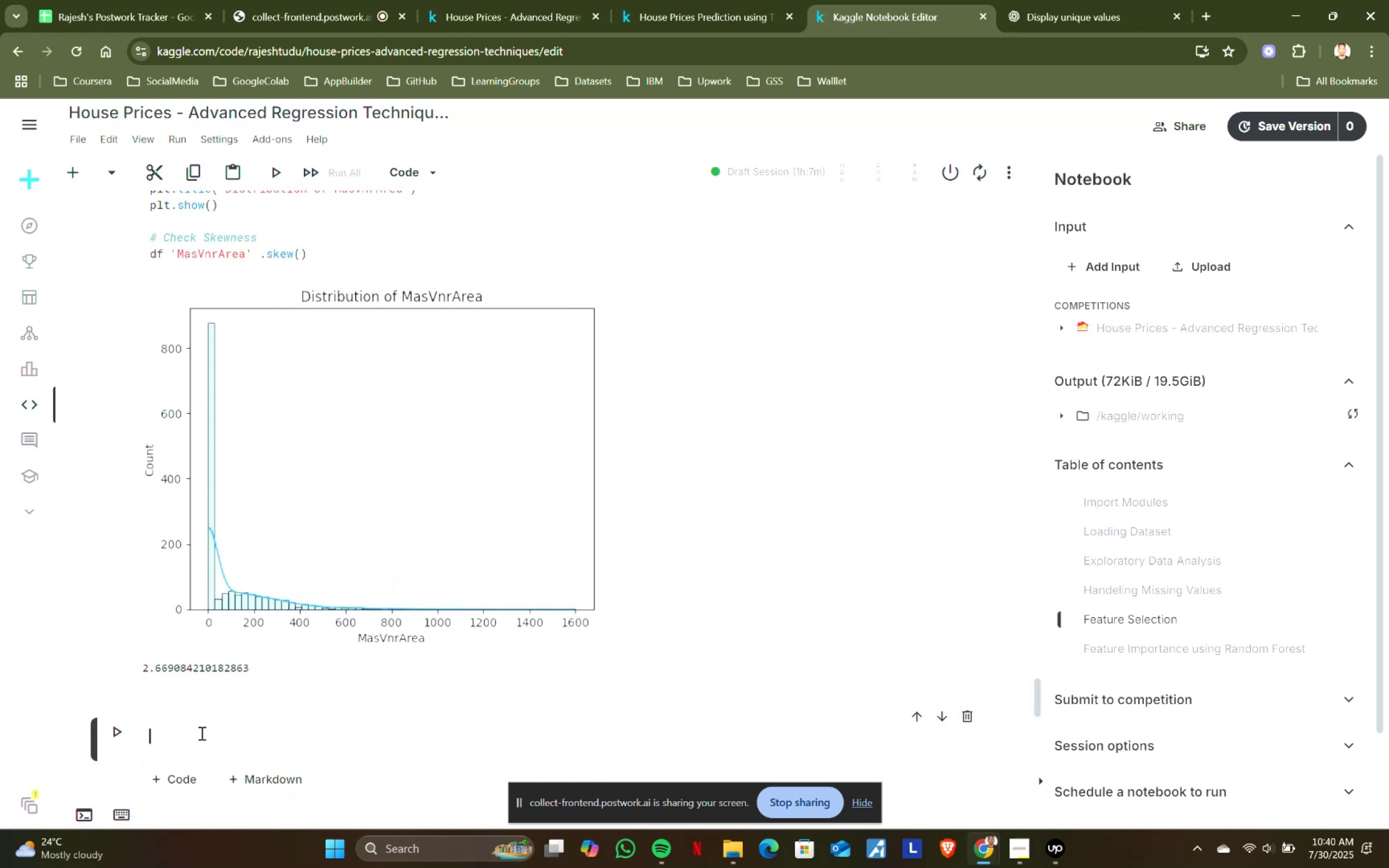 
key(Control+V)
 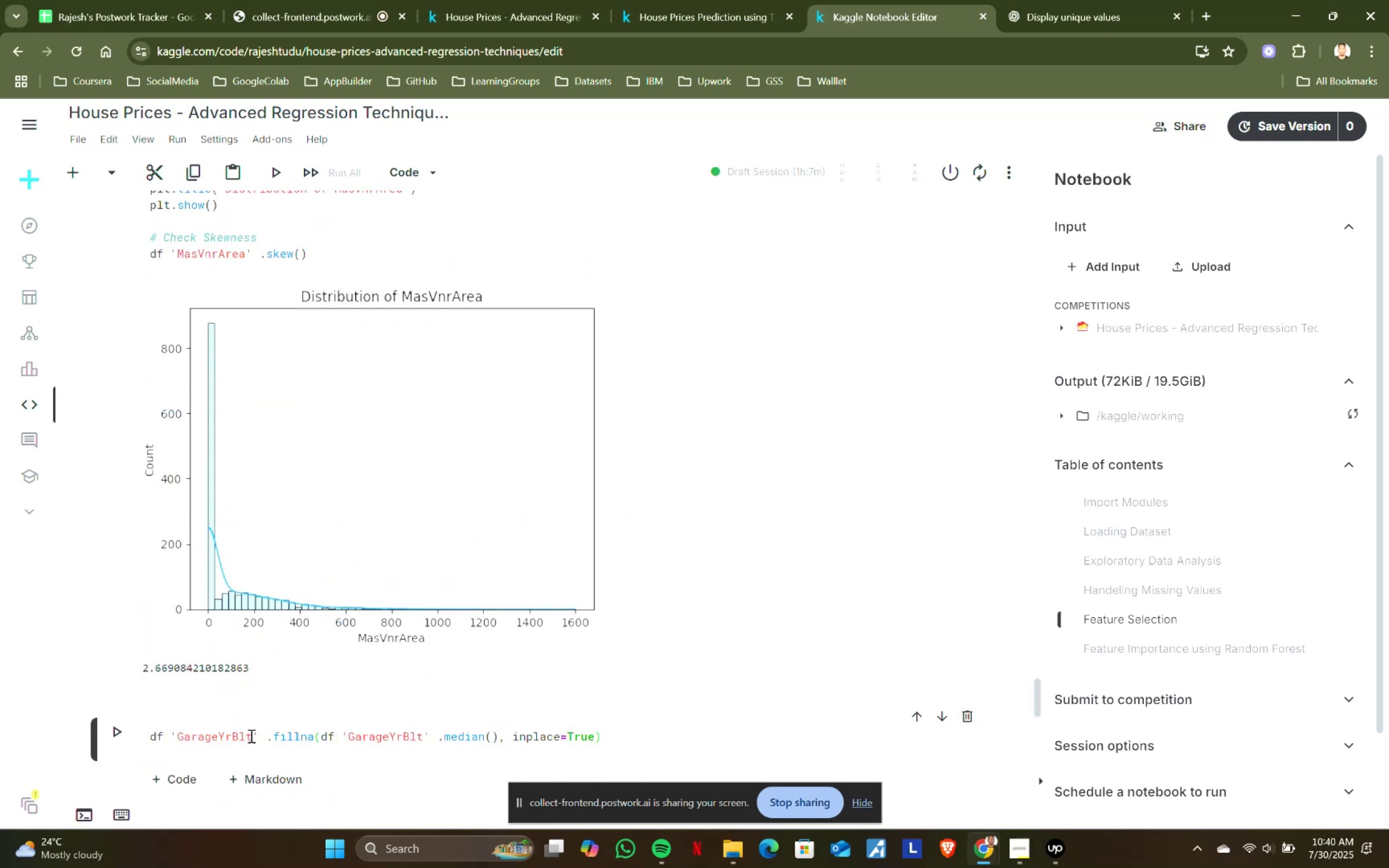 
left_click([252, 736])
 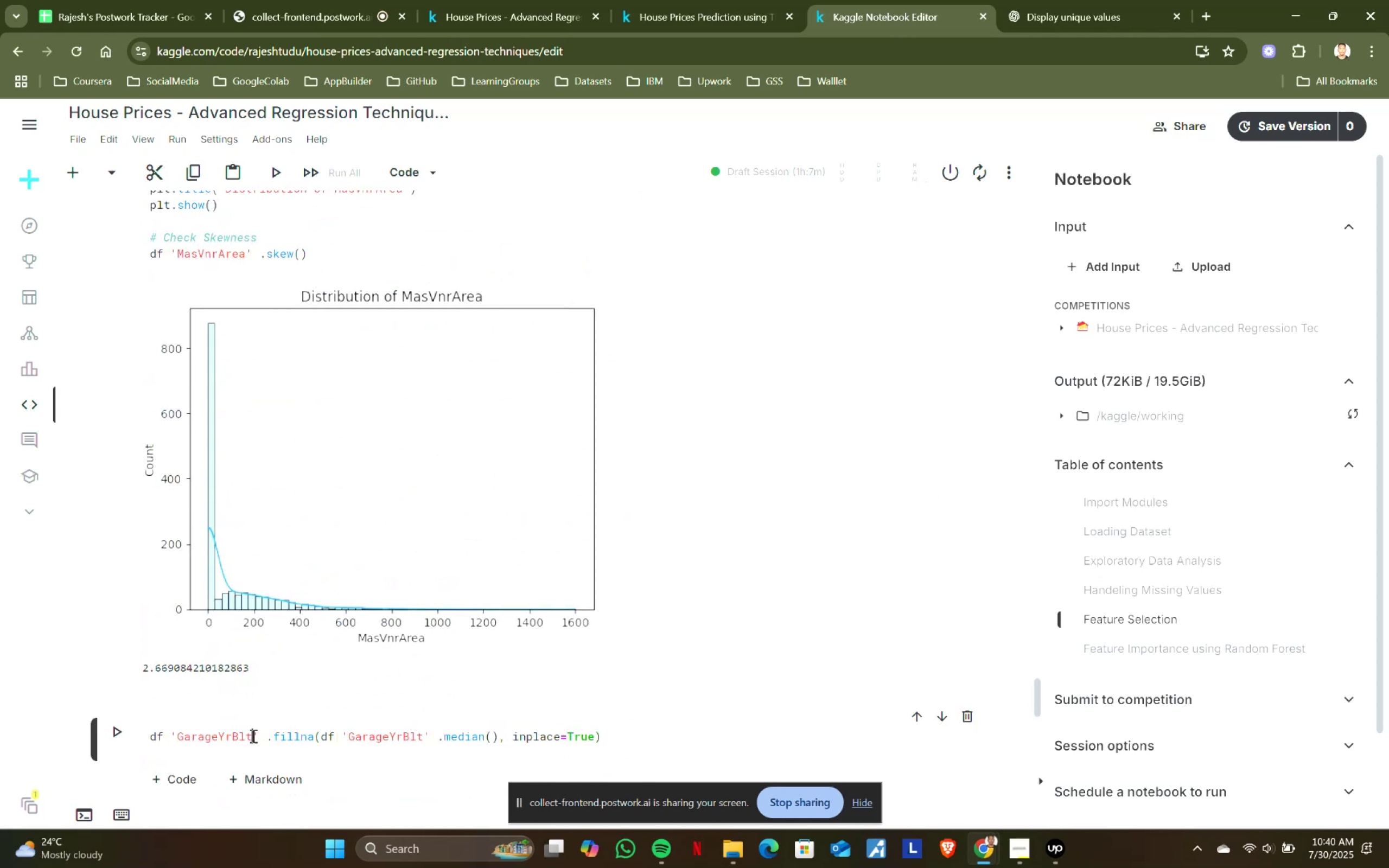 
hold_key(key=ShiftLeft, duration=0.68)
 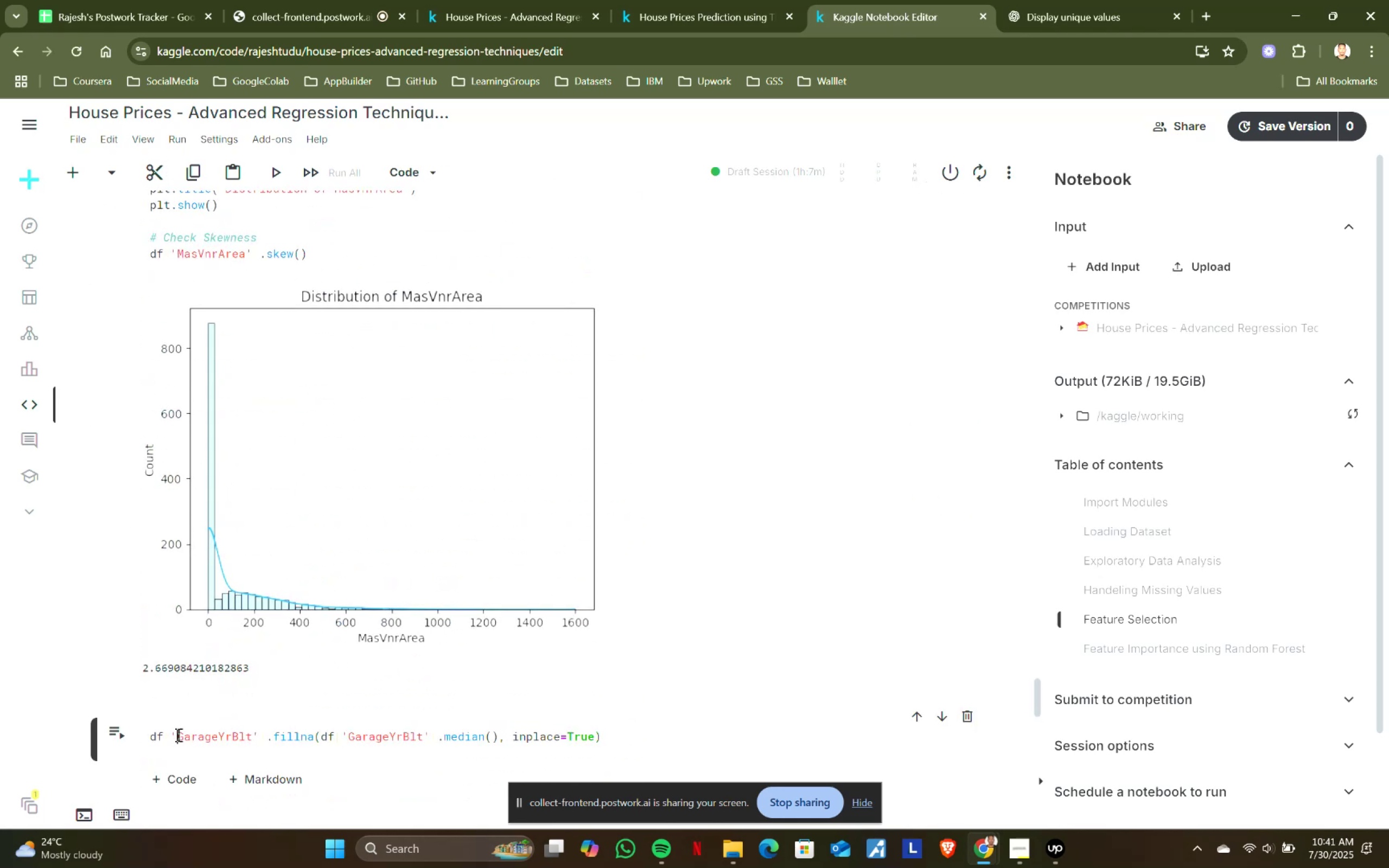 
hold_key(key=ShiftLeft, duration=3.39)
left_click([177, 735])
 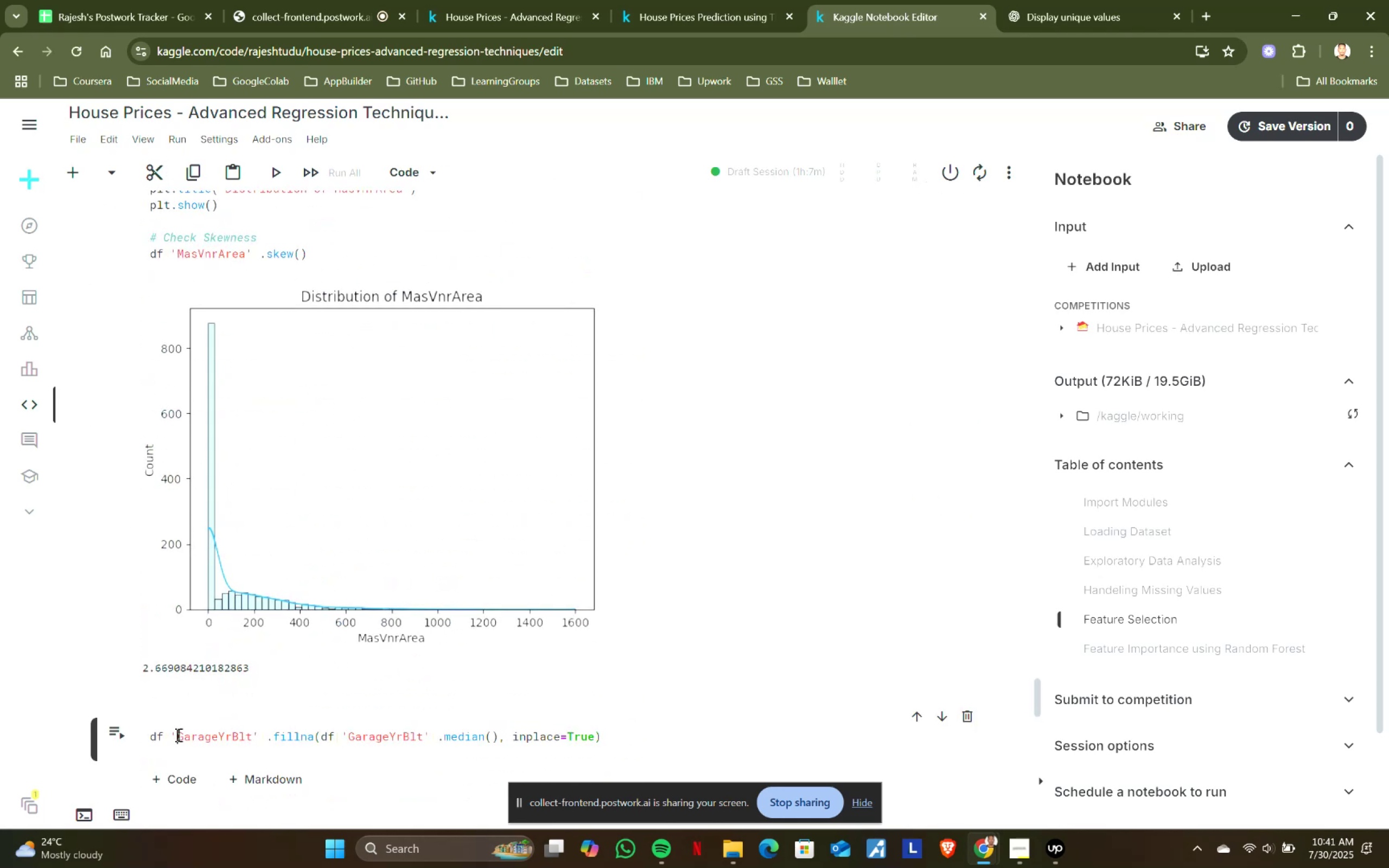 
key(Meta+MetaLeft)
 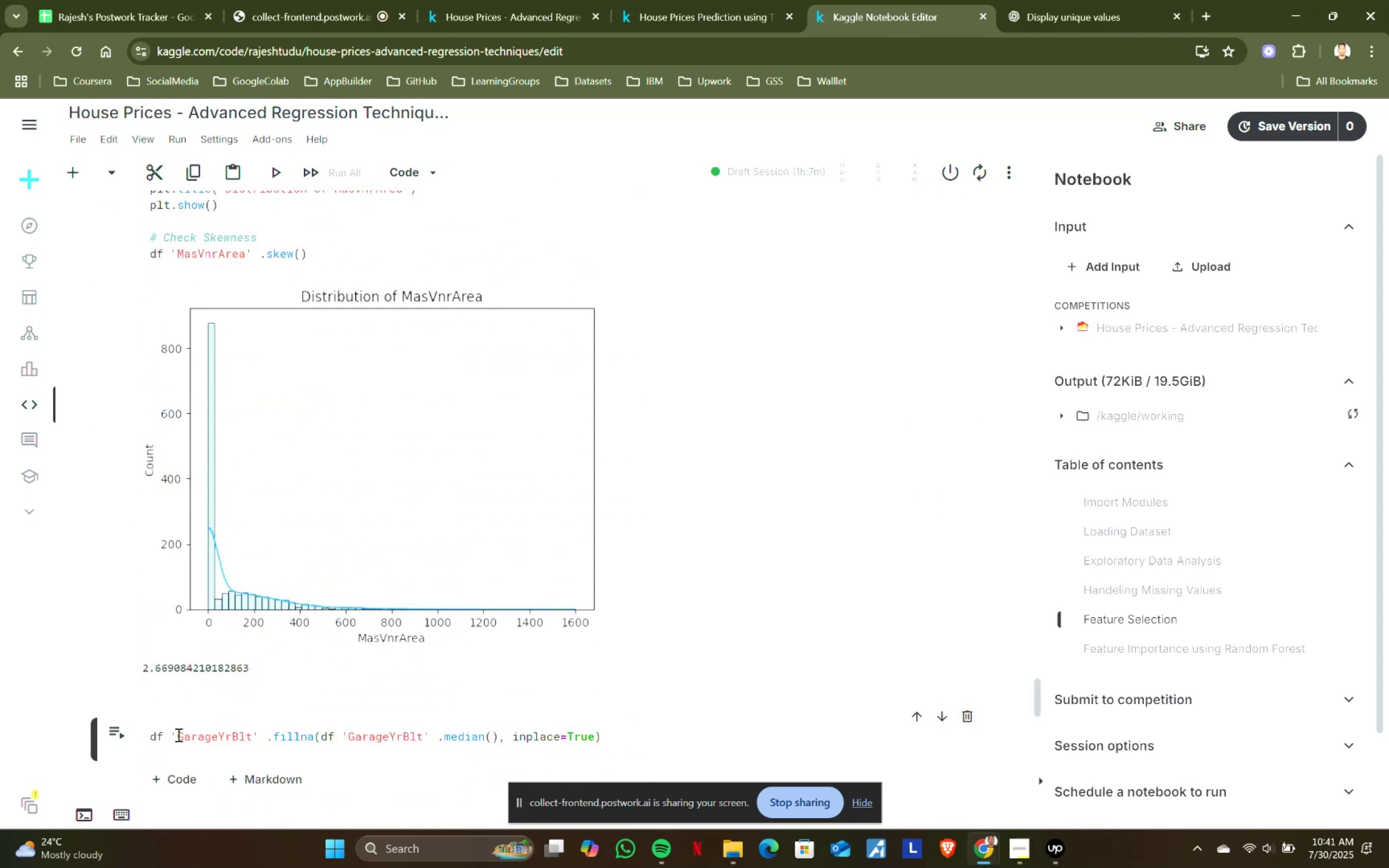 
key(Meta+V)
 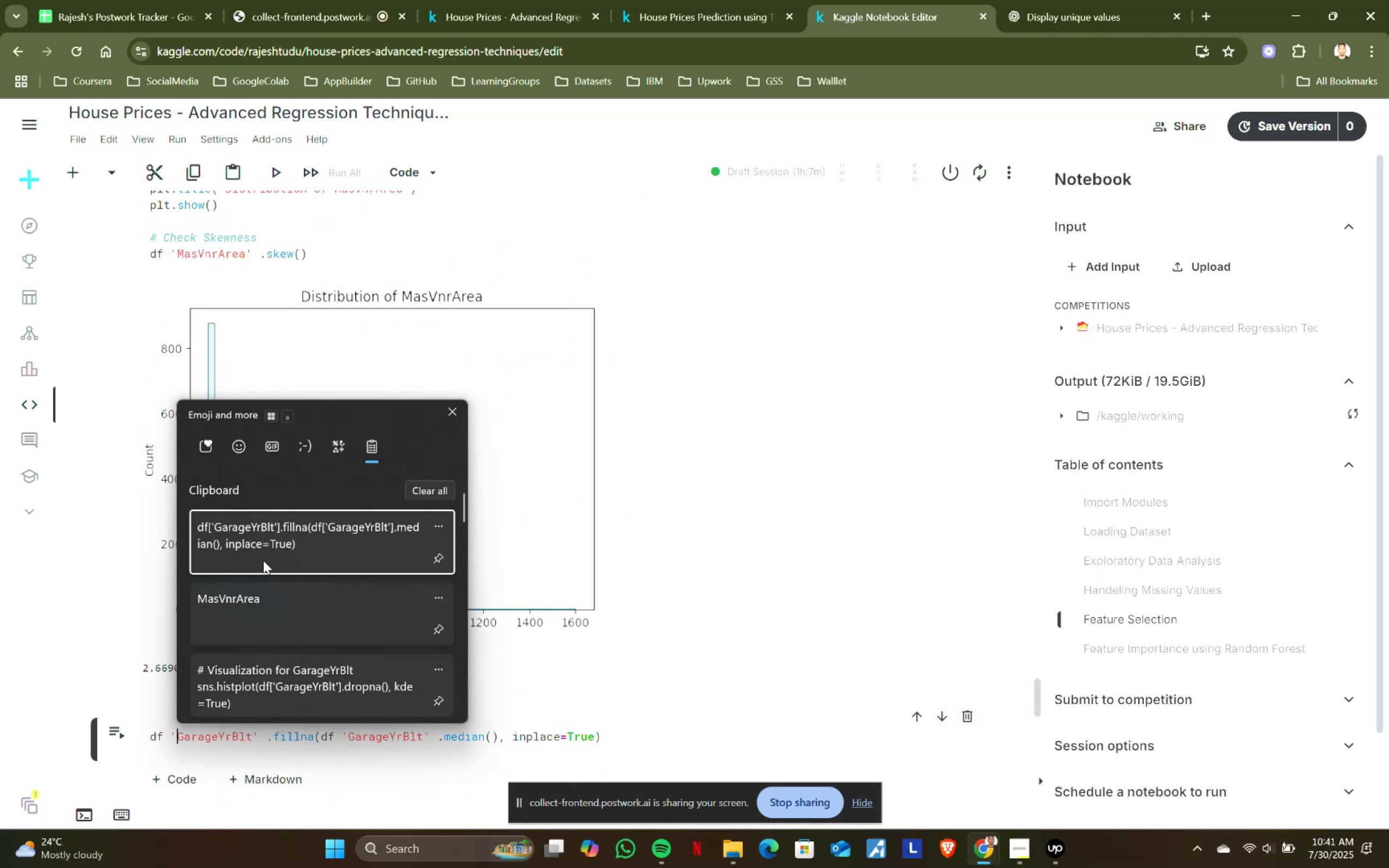 
left_click([248, 598])
 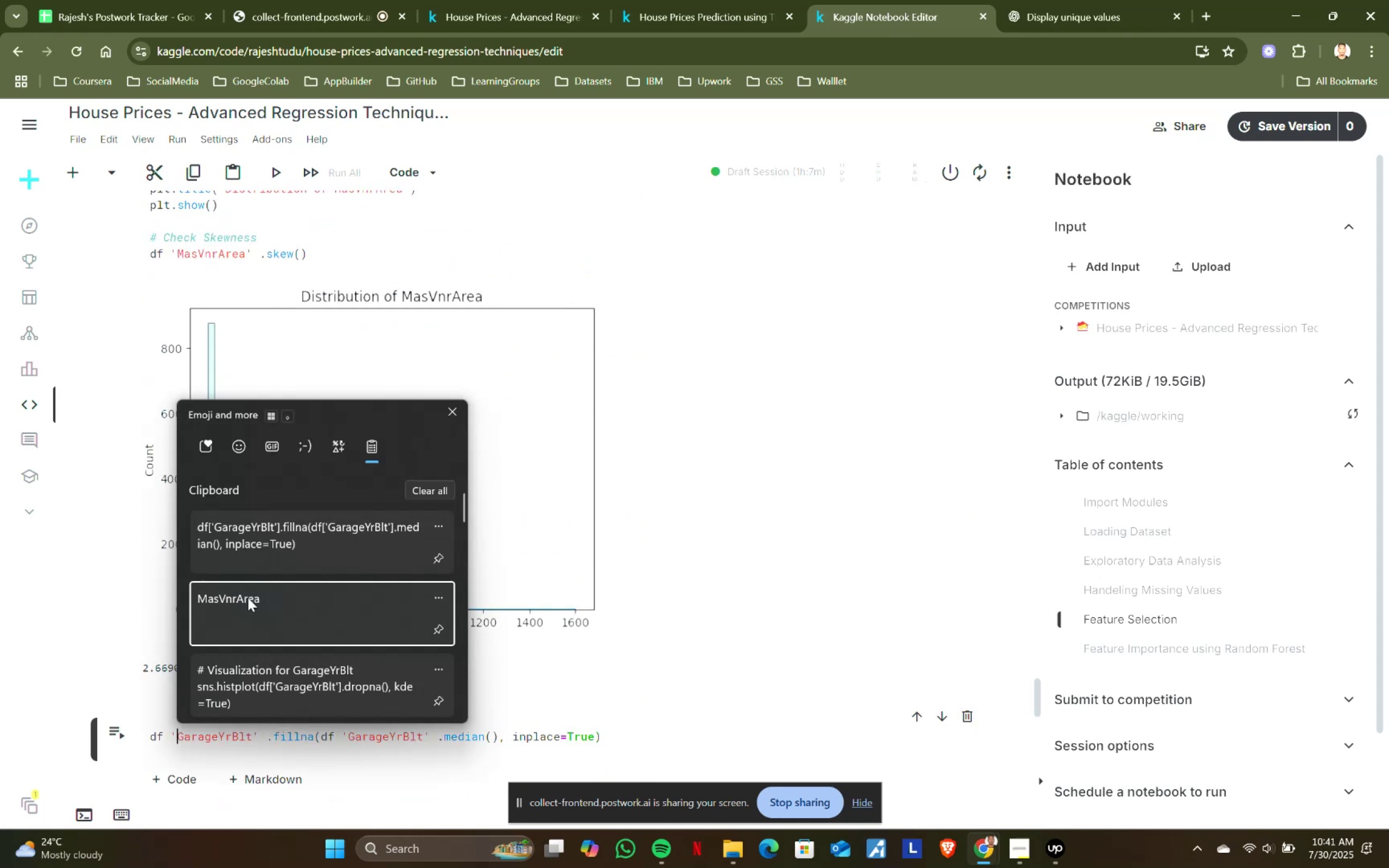 
key(Control+ControlLeft)
 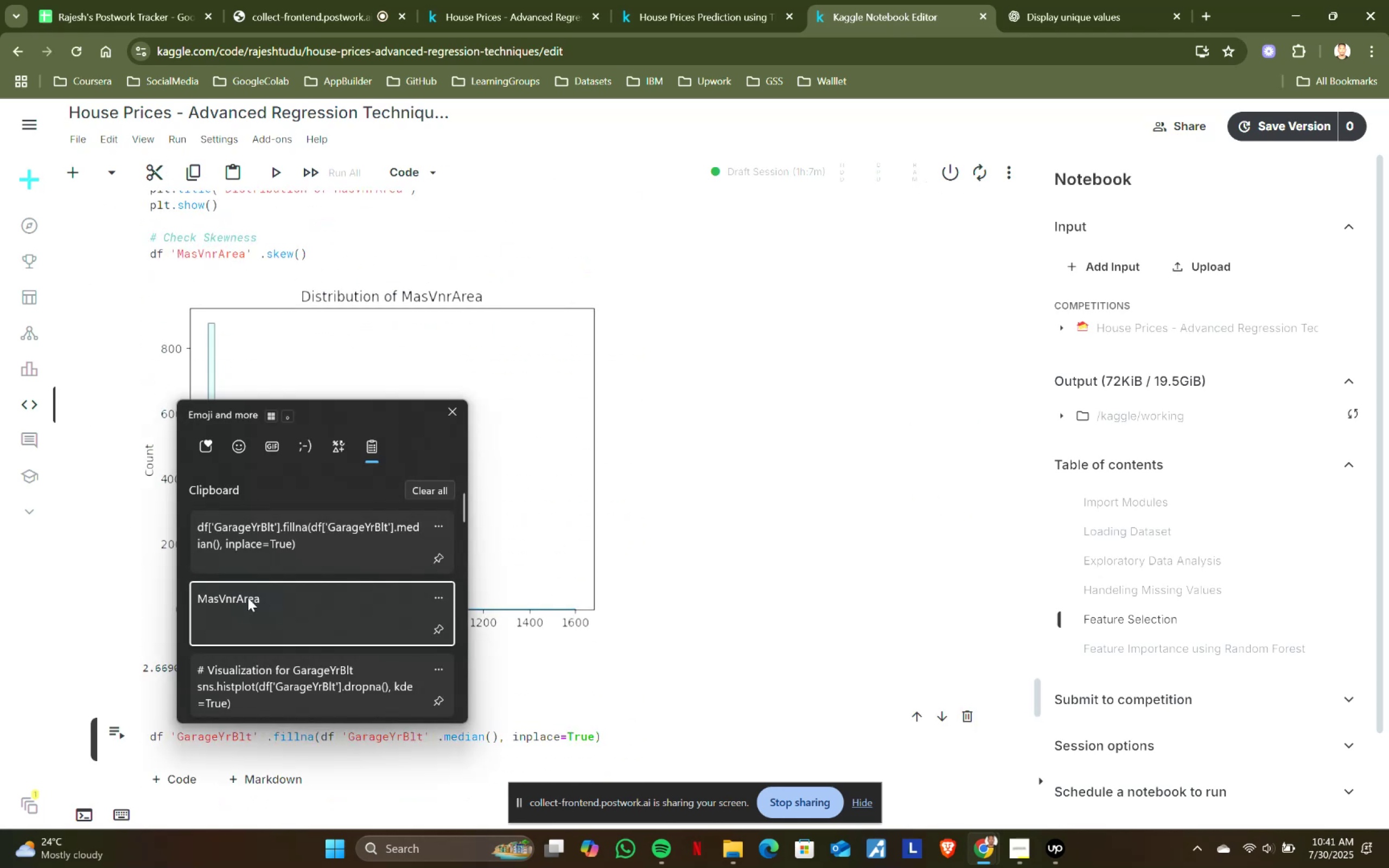 
key(Control+V)
 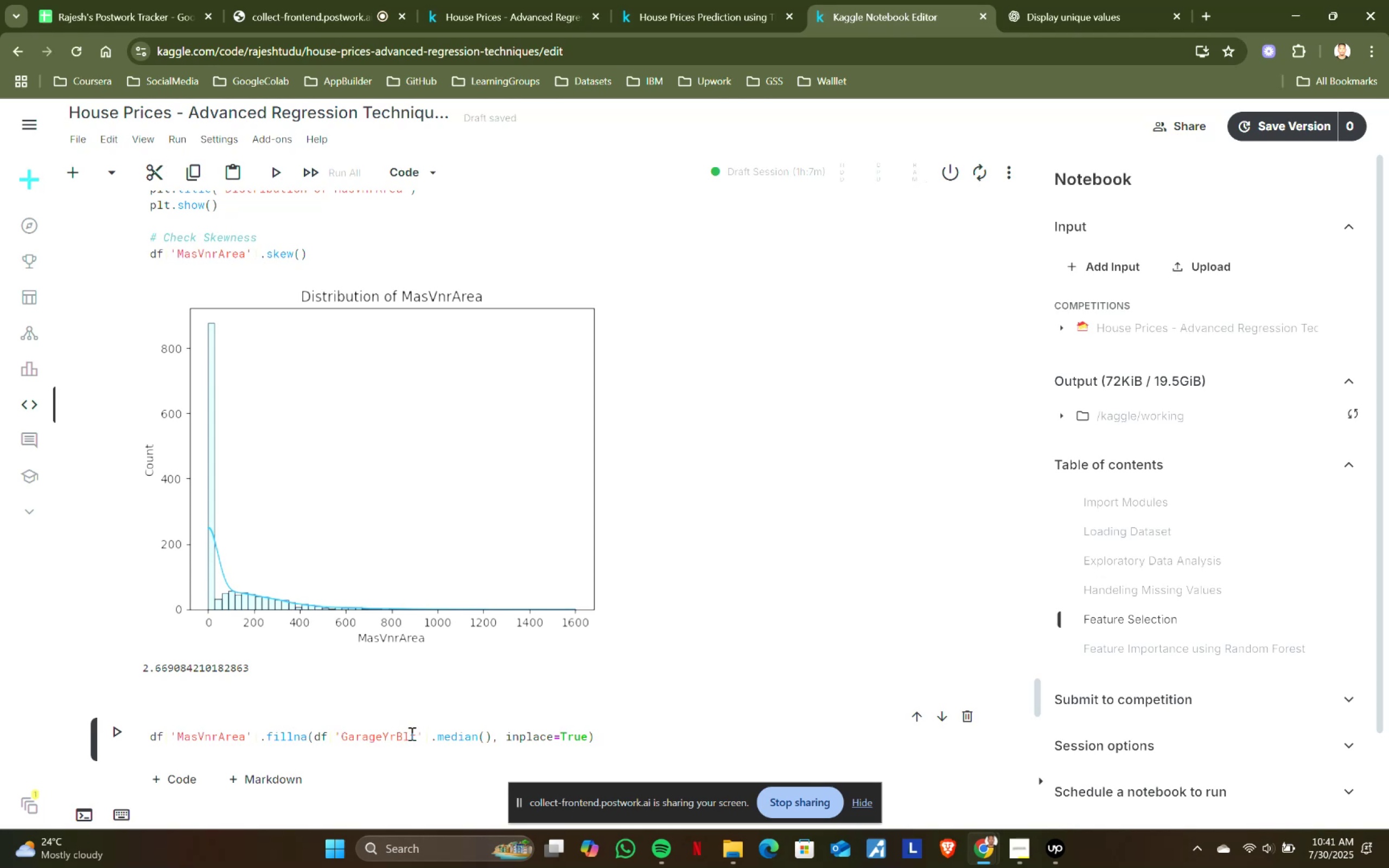 
left_click([413, 733])
 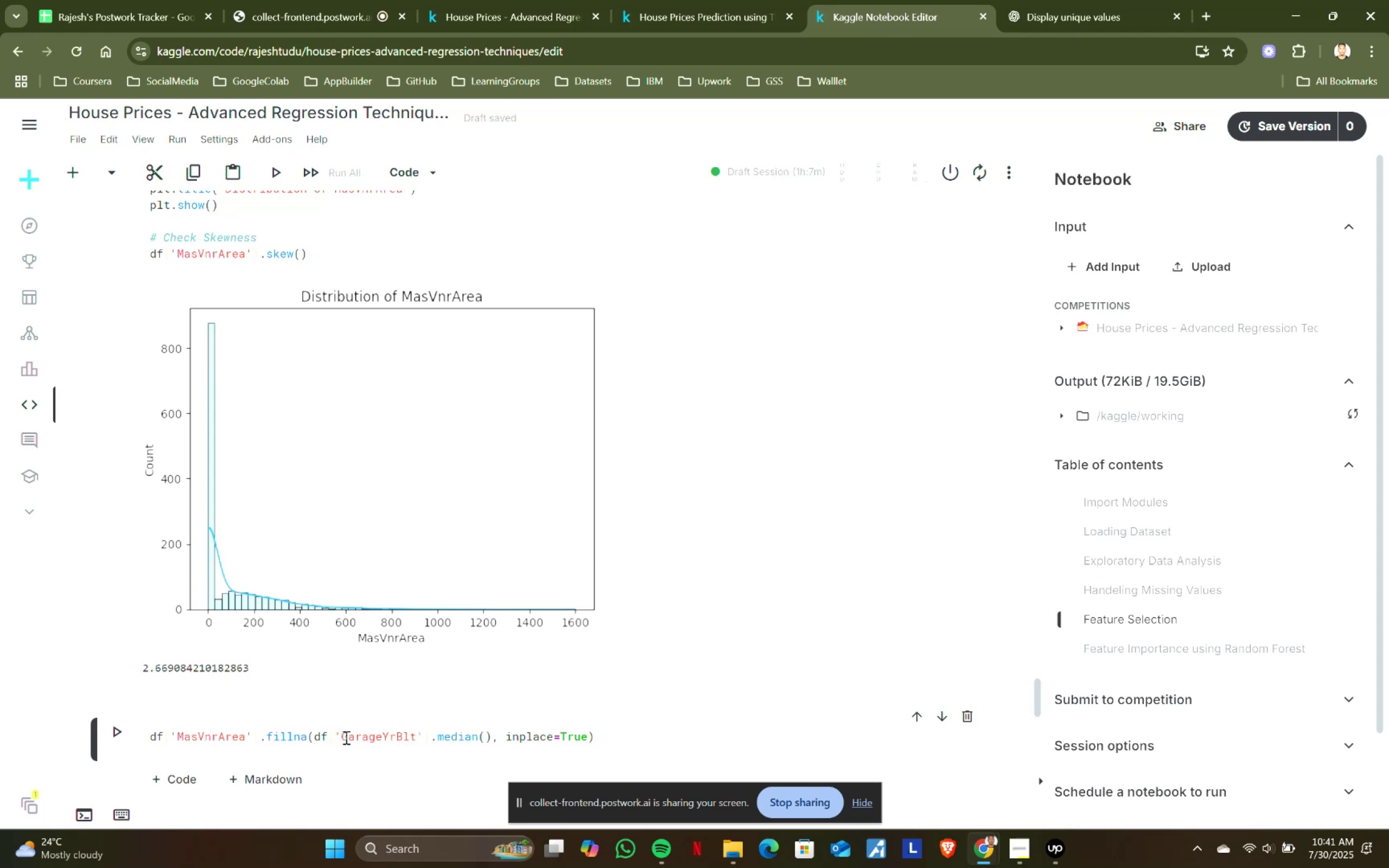 
left_click([342, 734])
 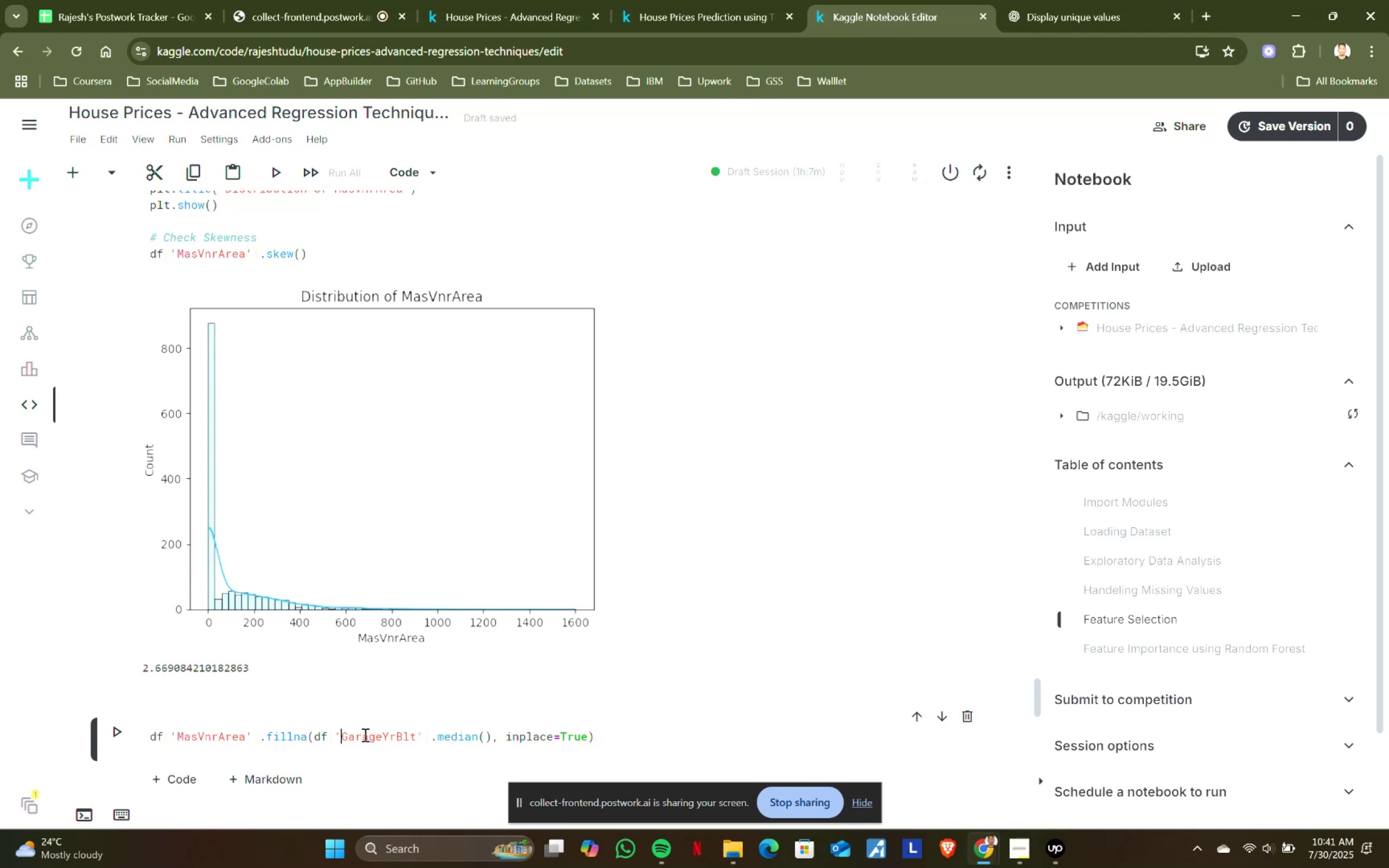 
hold_key(key=ShiftLeft, duration=0.83)
left_click([415, 735])
 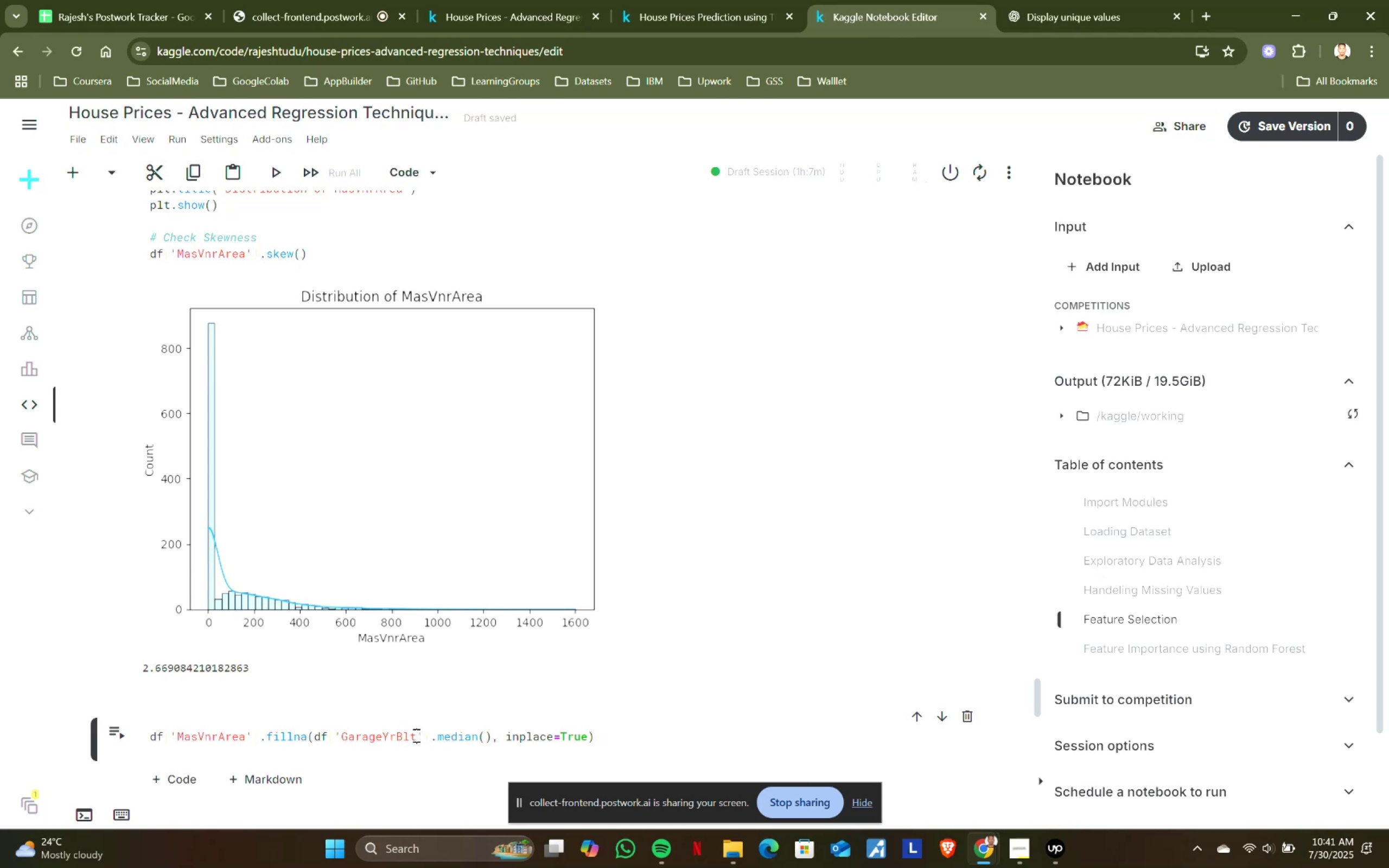 
key(Control+ControlLeft)
 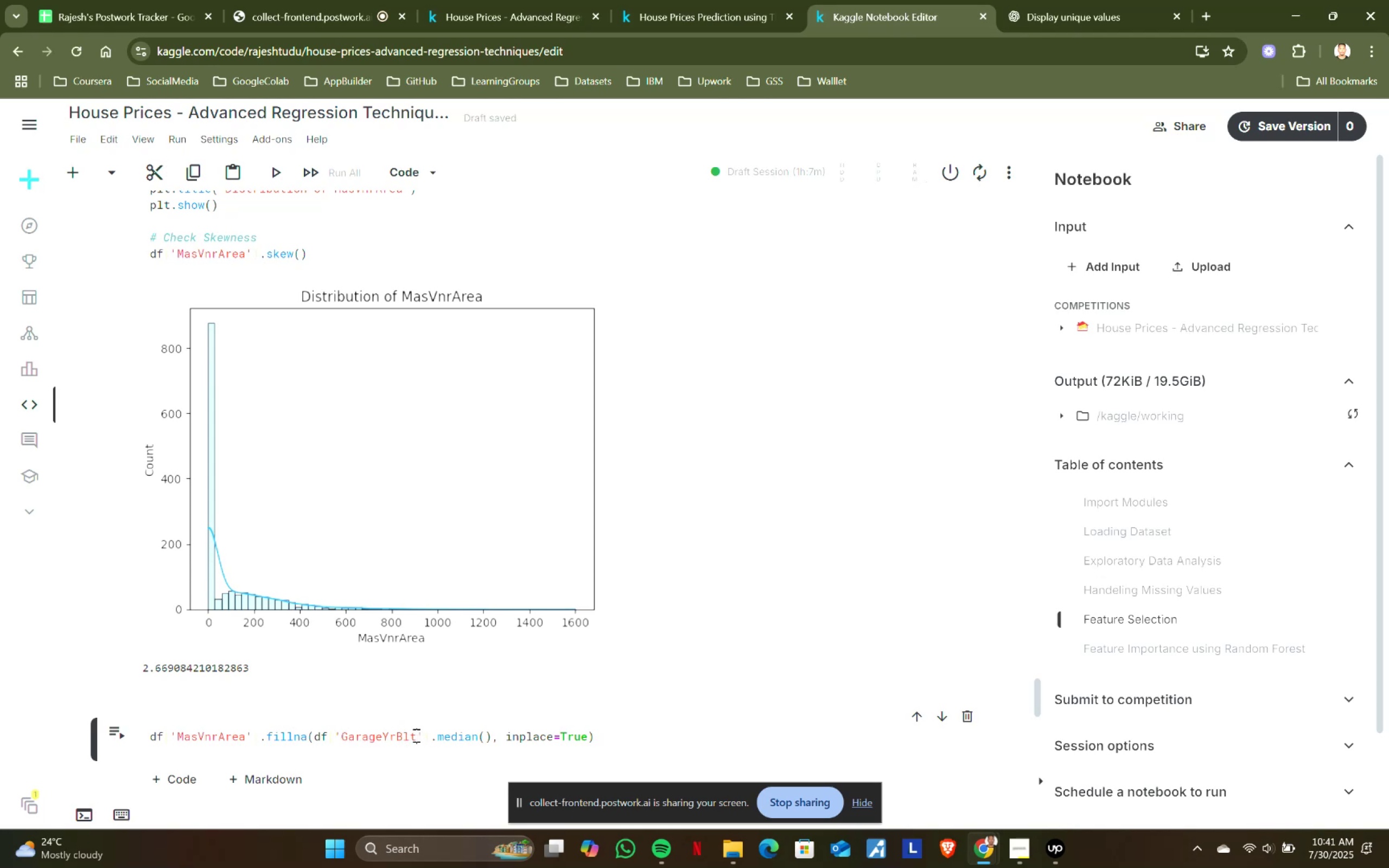 
key(Control+V)
 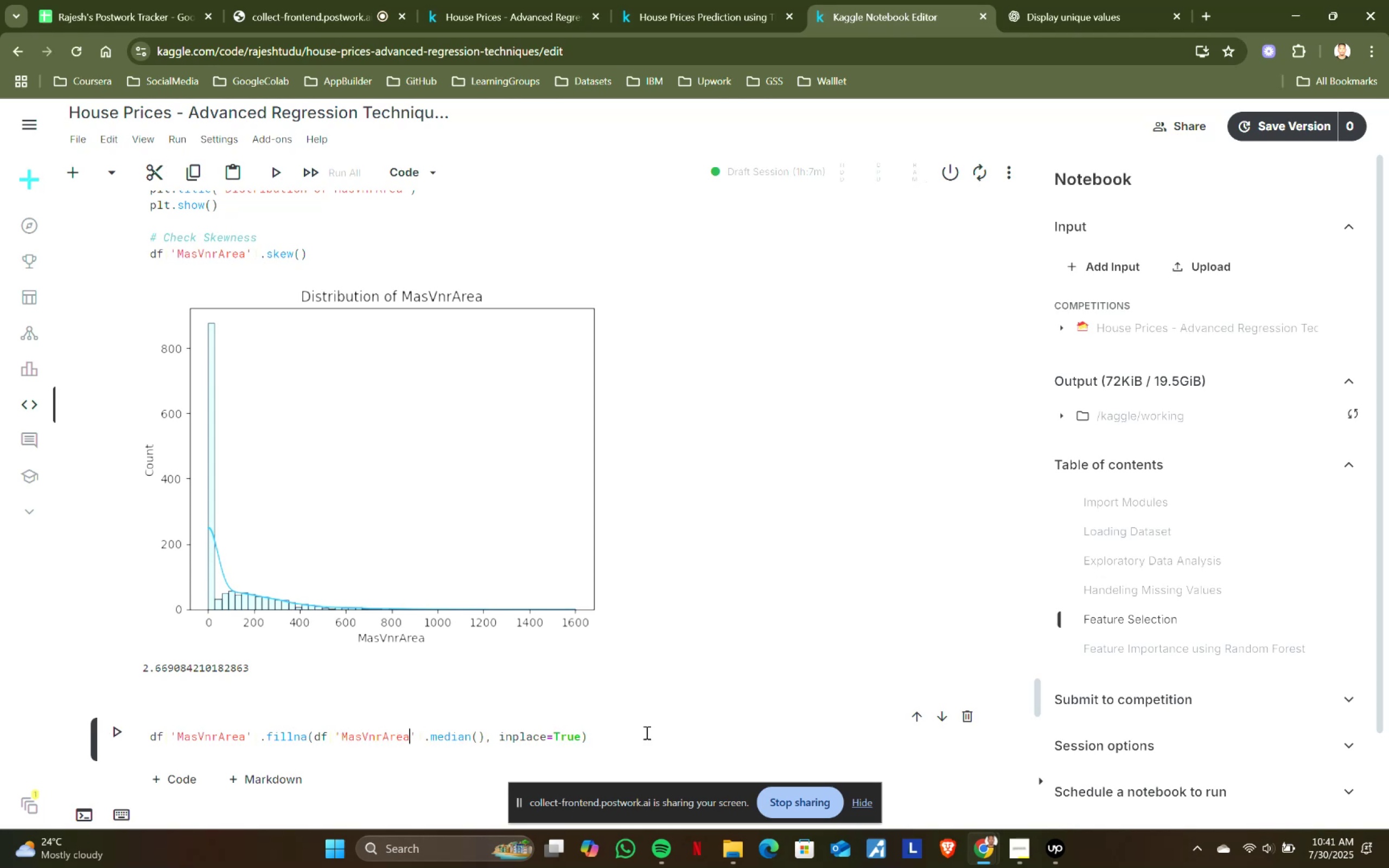 
left_click([651, 732])
 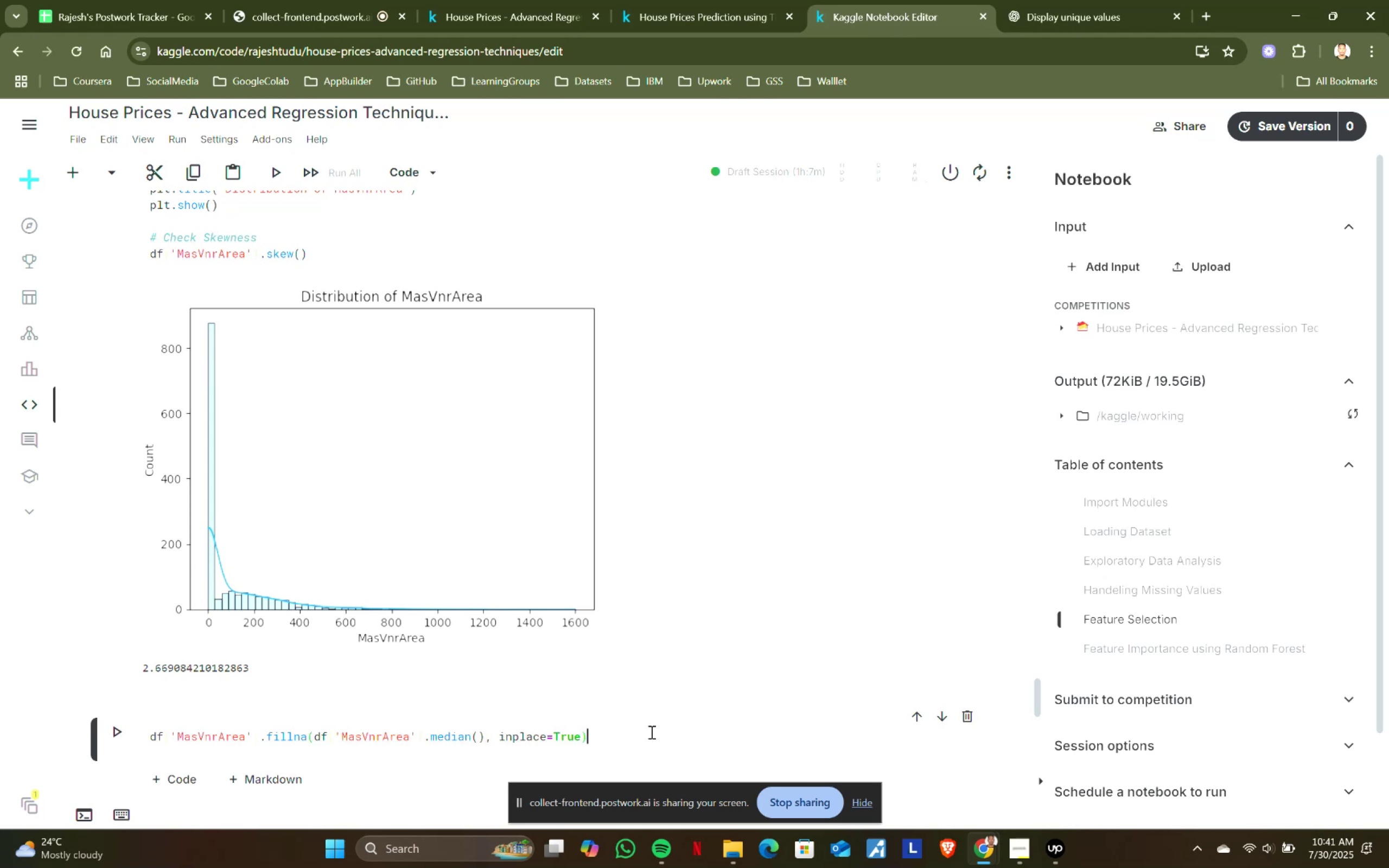 
key(Shift+ShiftRight)
 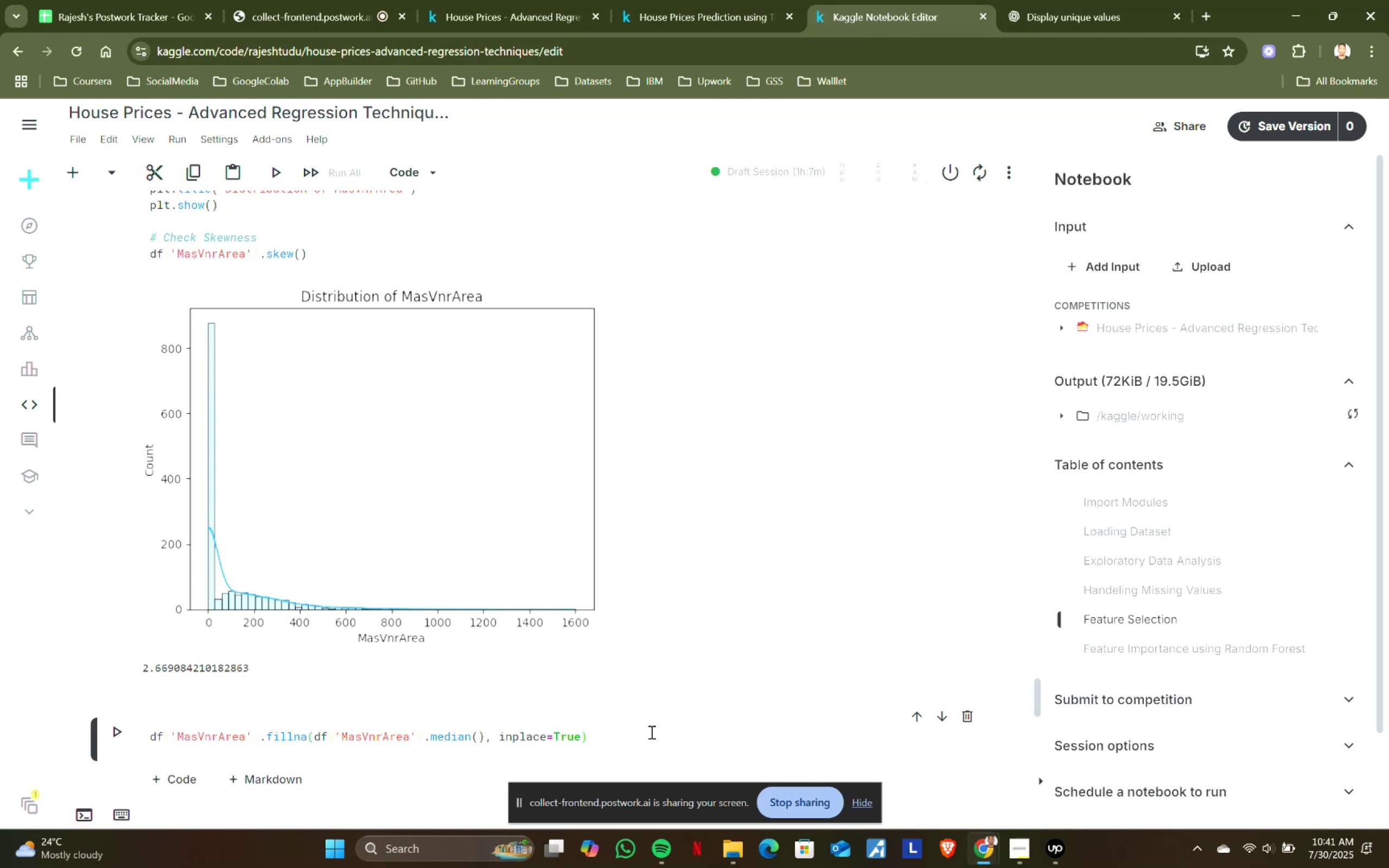 
key(Shift+Enter)
 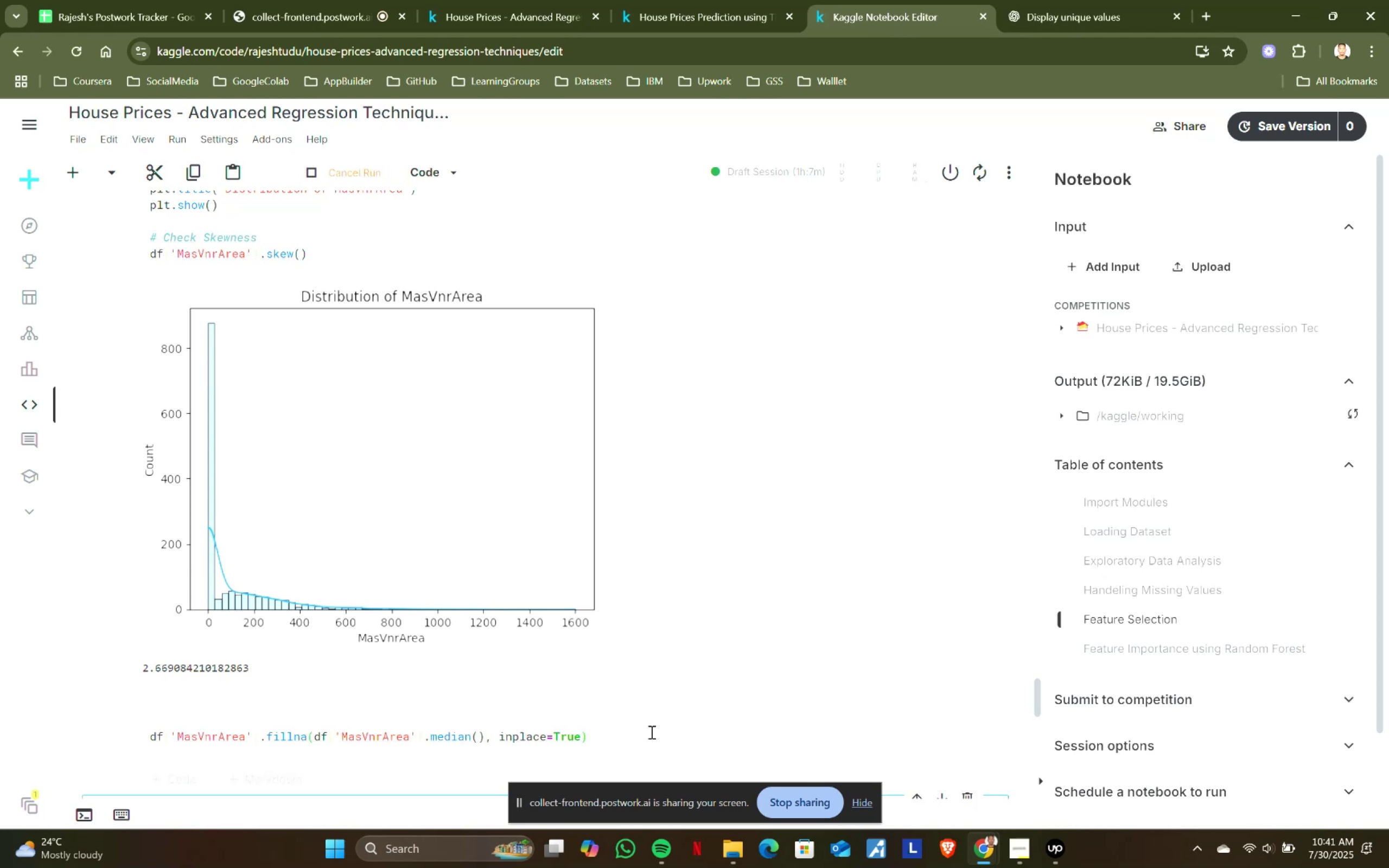 
scroll: coordinate [548, 582], scroll_direction: down, amount: 6.0
 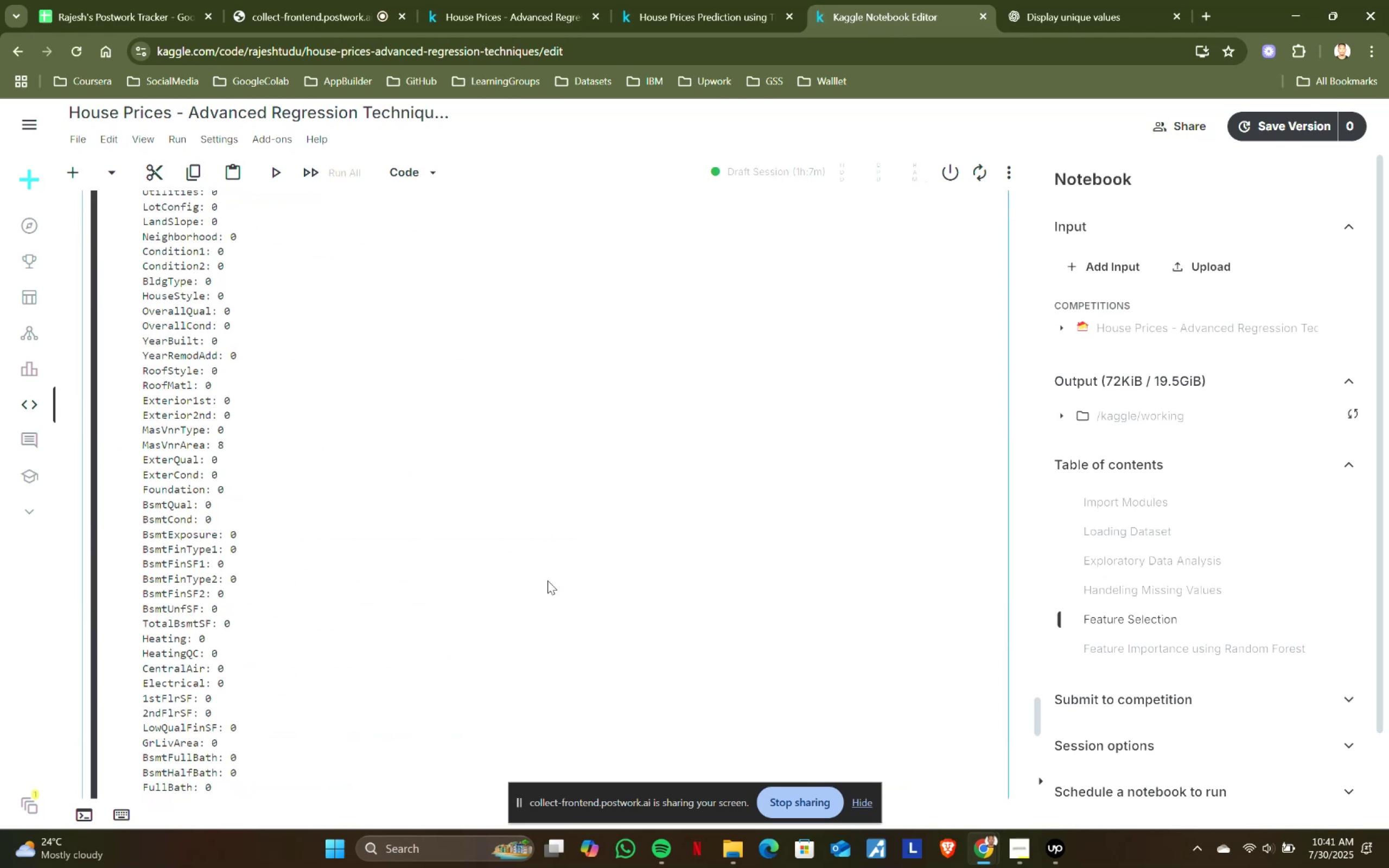 
scroll: coordinate [547, 580], scroll_direction: up, amount: 3.0
 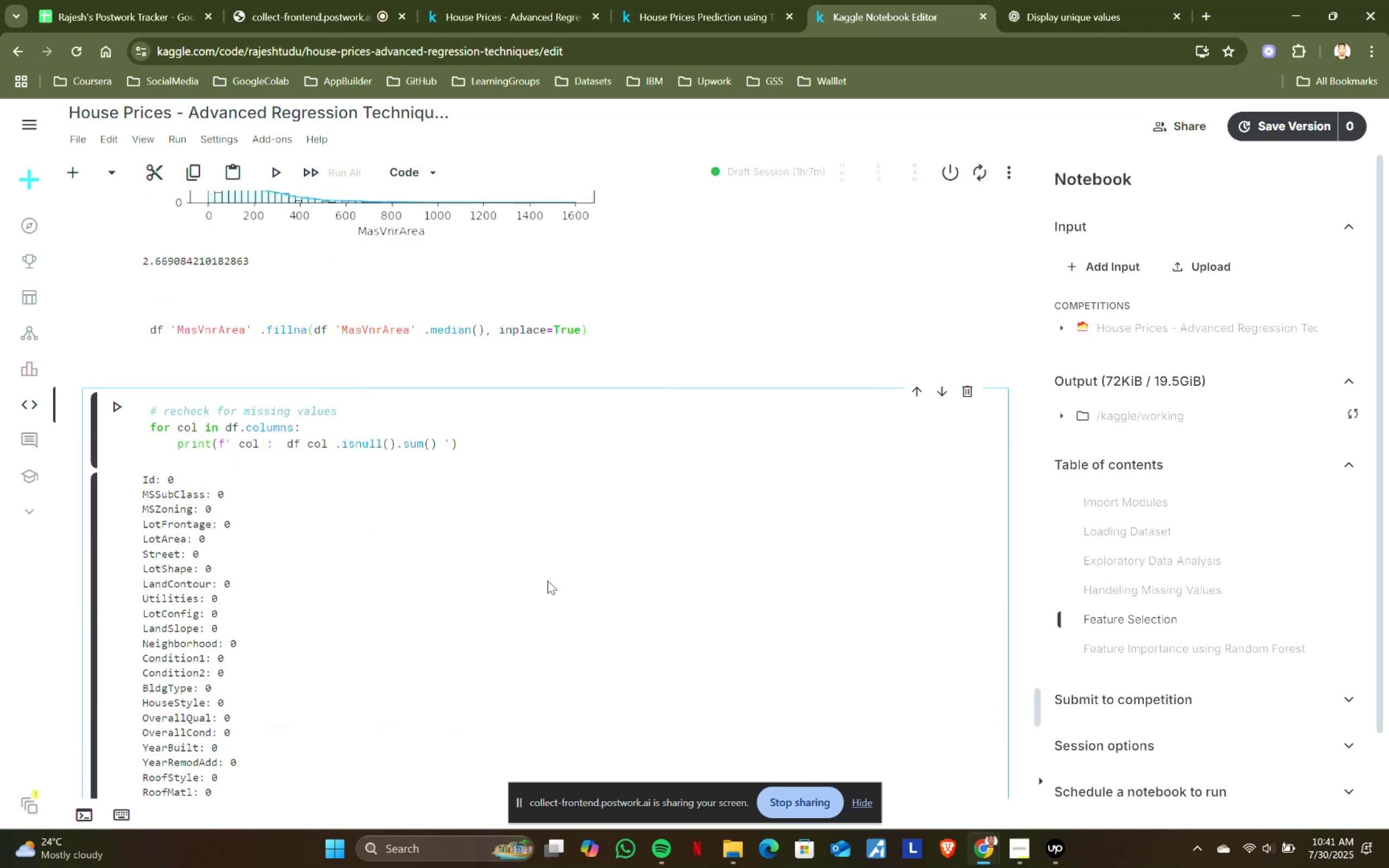 
key(Shift+ShiftRight)
 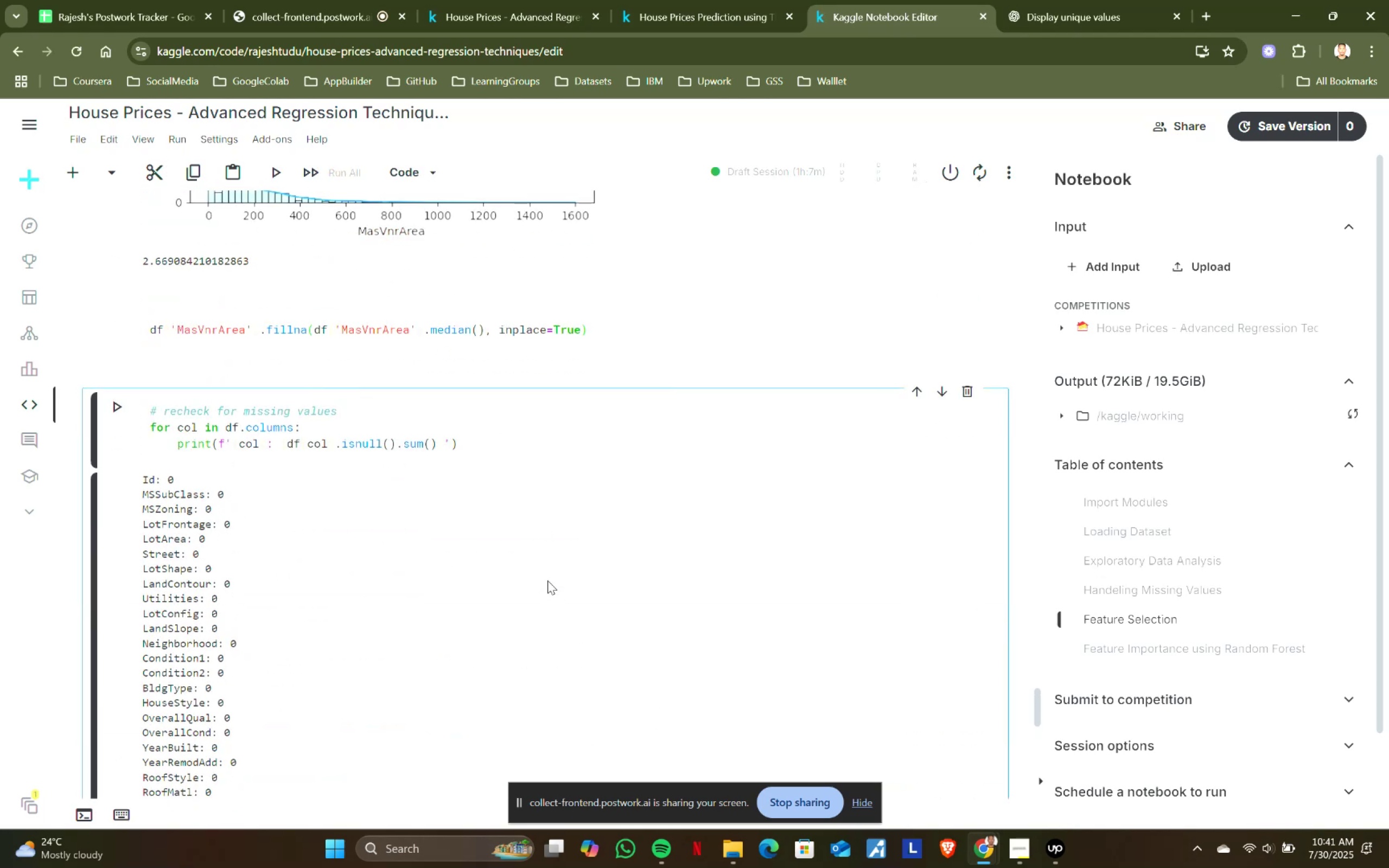 
key(Shift+Enter)
 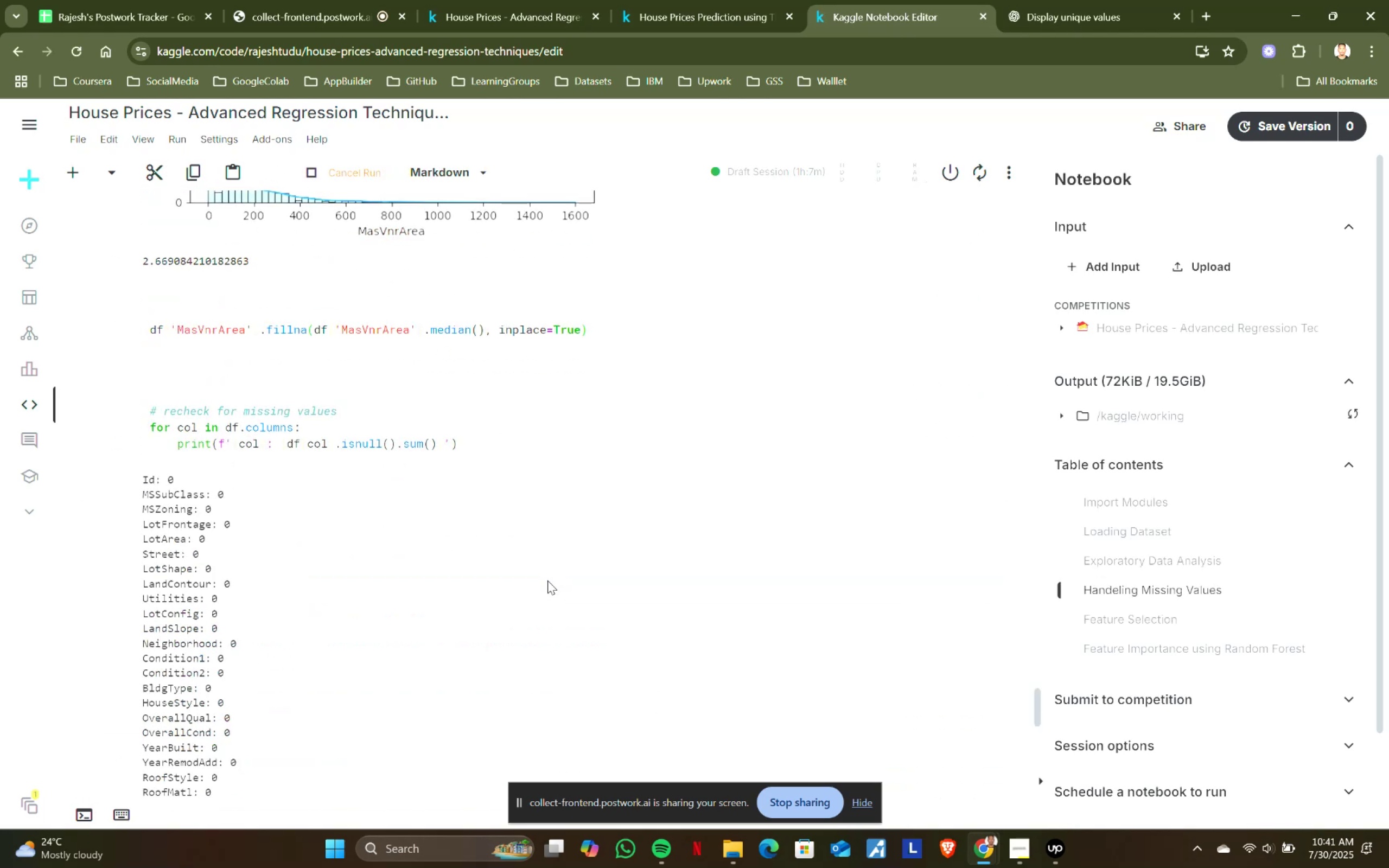 
scroll: coordinate [547, 580], scroll_direction: down, amount: 2.0
 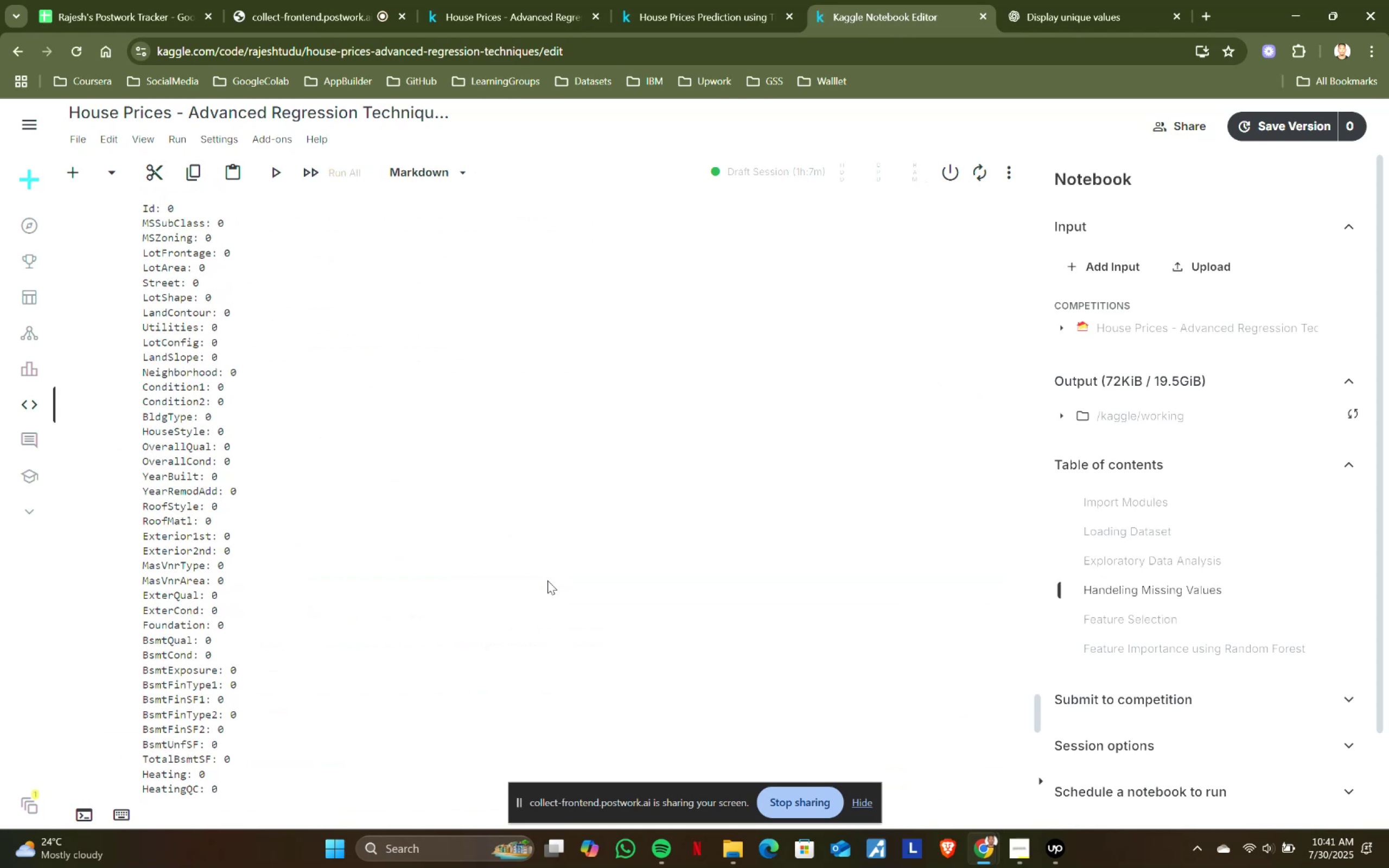 
scroll: coordinate [547, 580], scroll_direction: up, amount: 1.0
 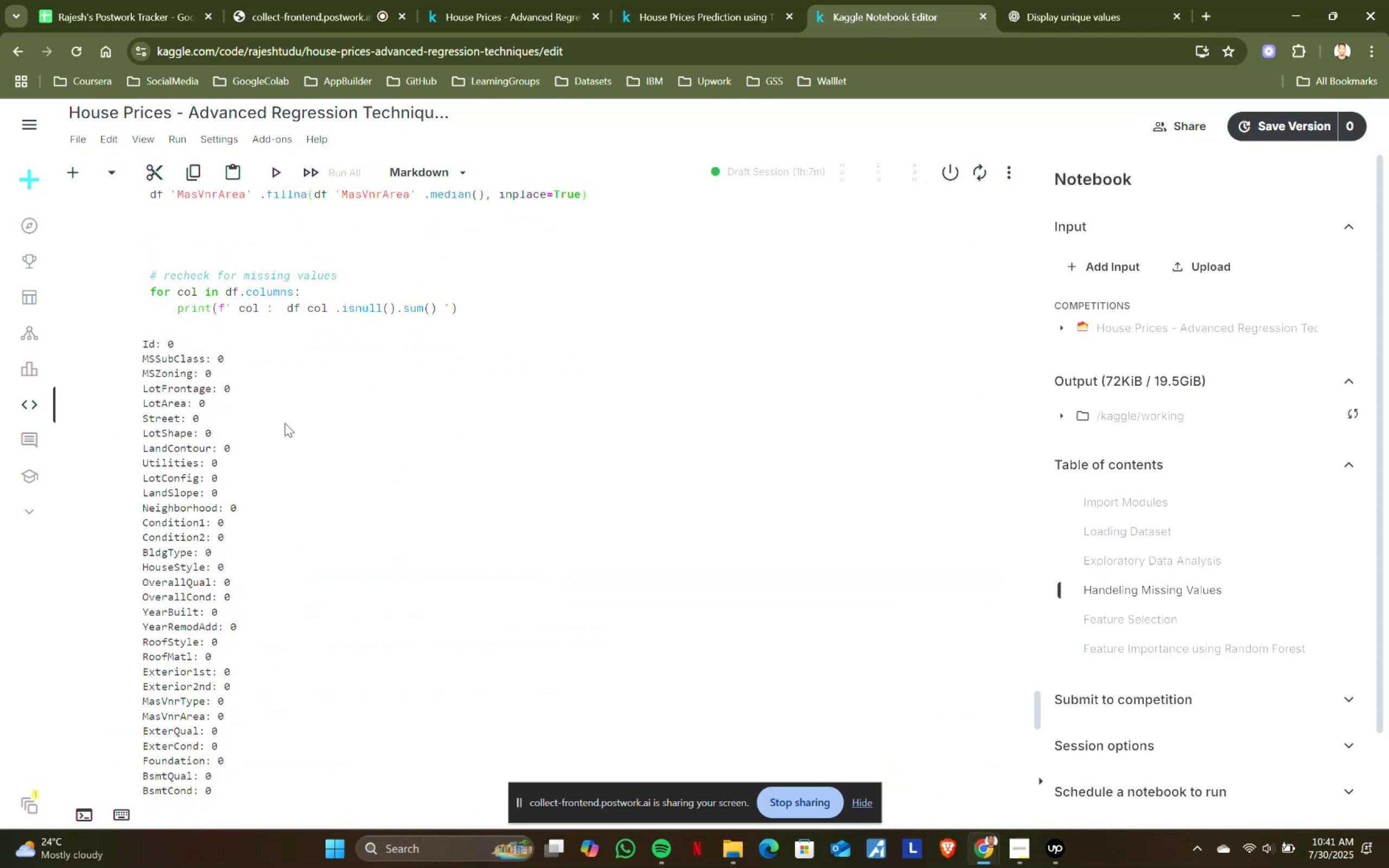 
scroll: coordinate [264, 480], scroll_direction: down, amount: 8.0
 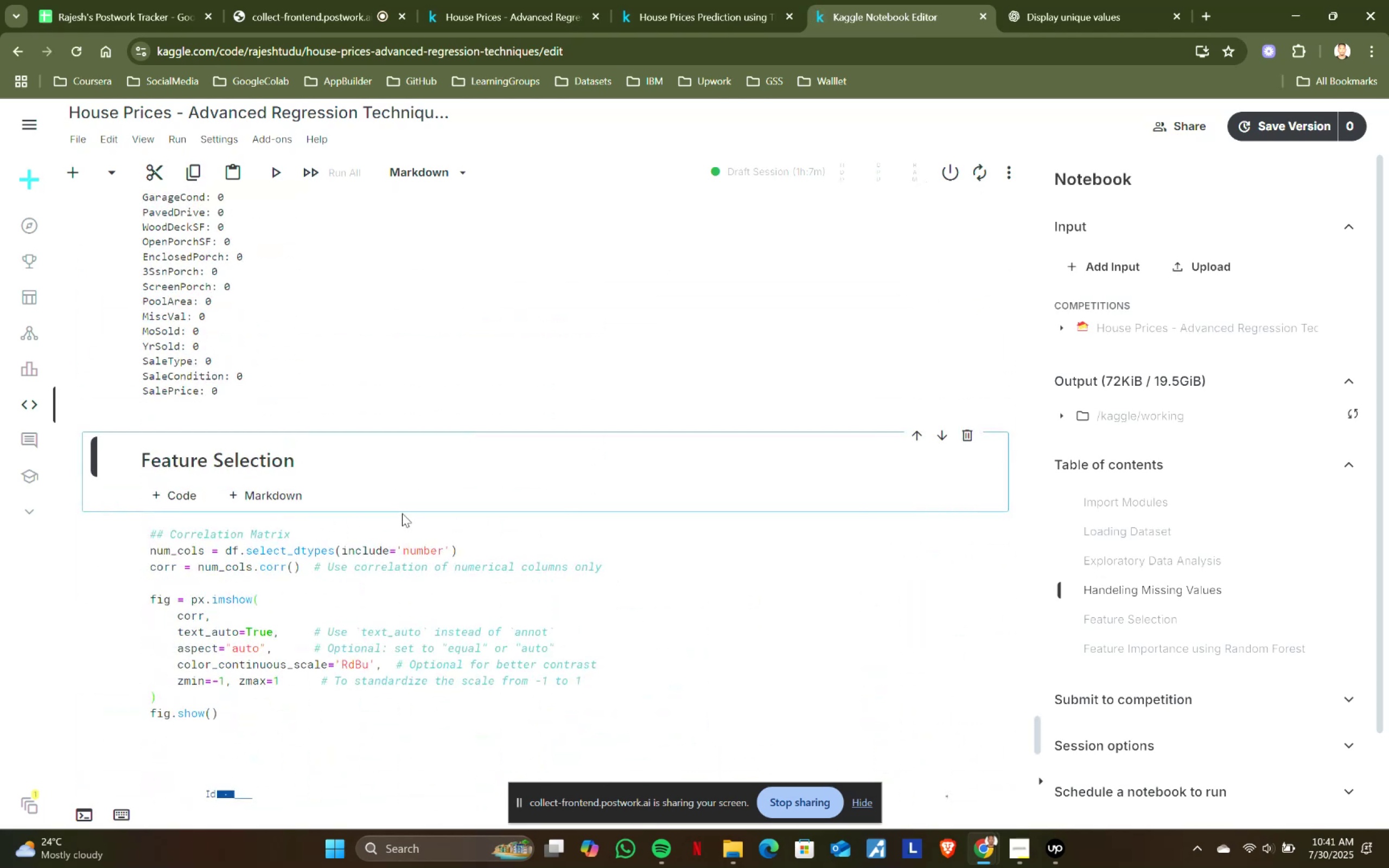 
key(Shift+ShiftRight)
 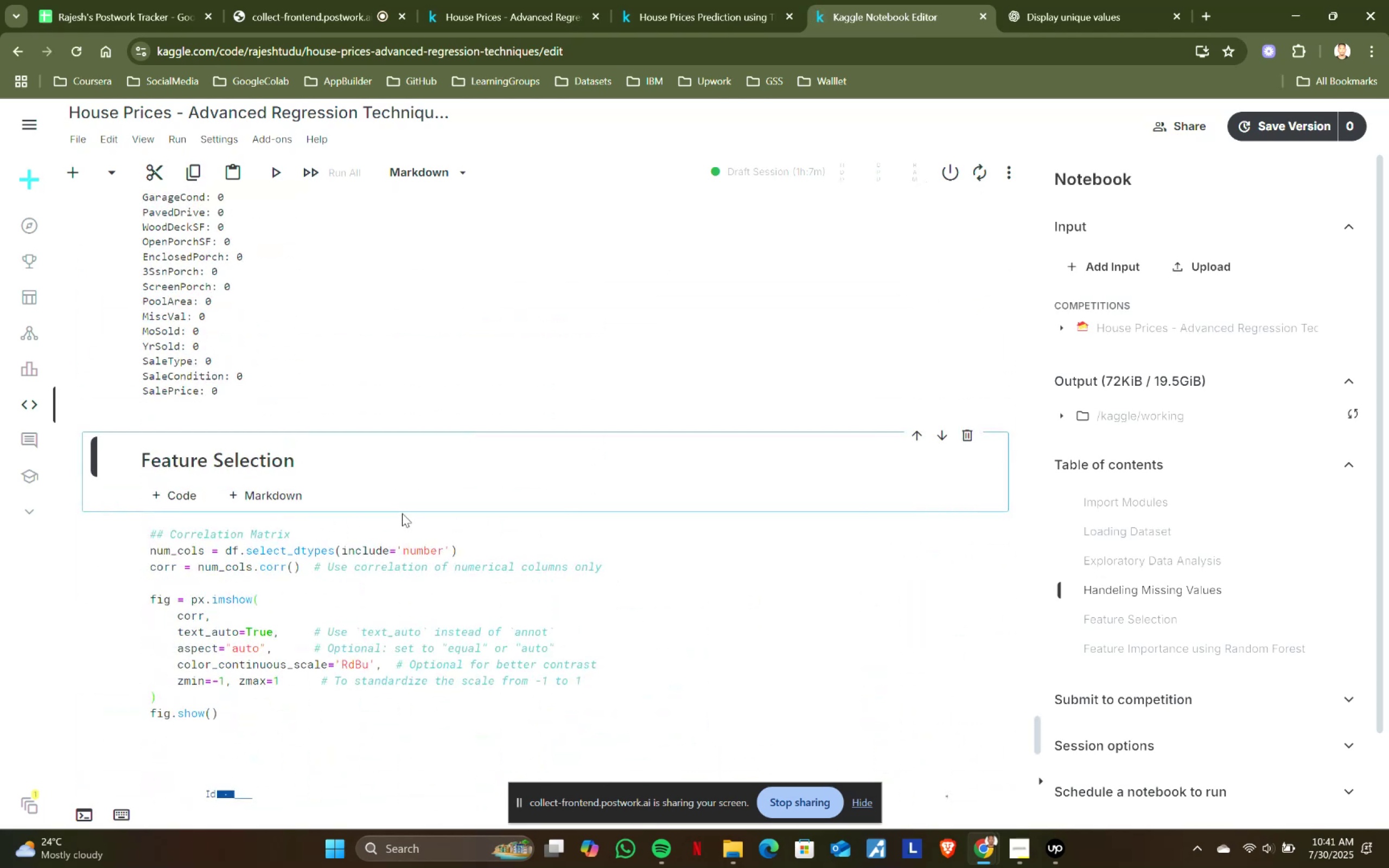 
key(Shift+Enter)
 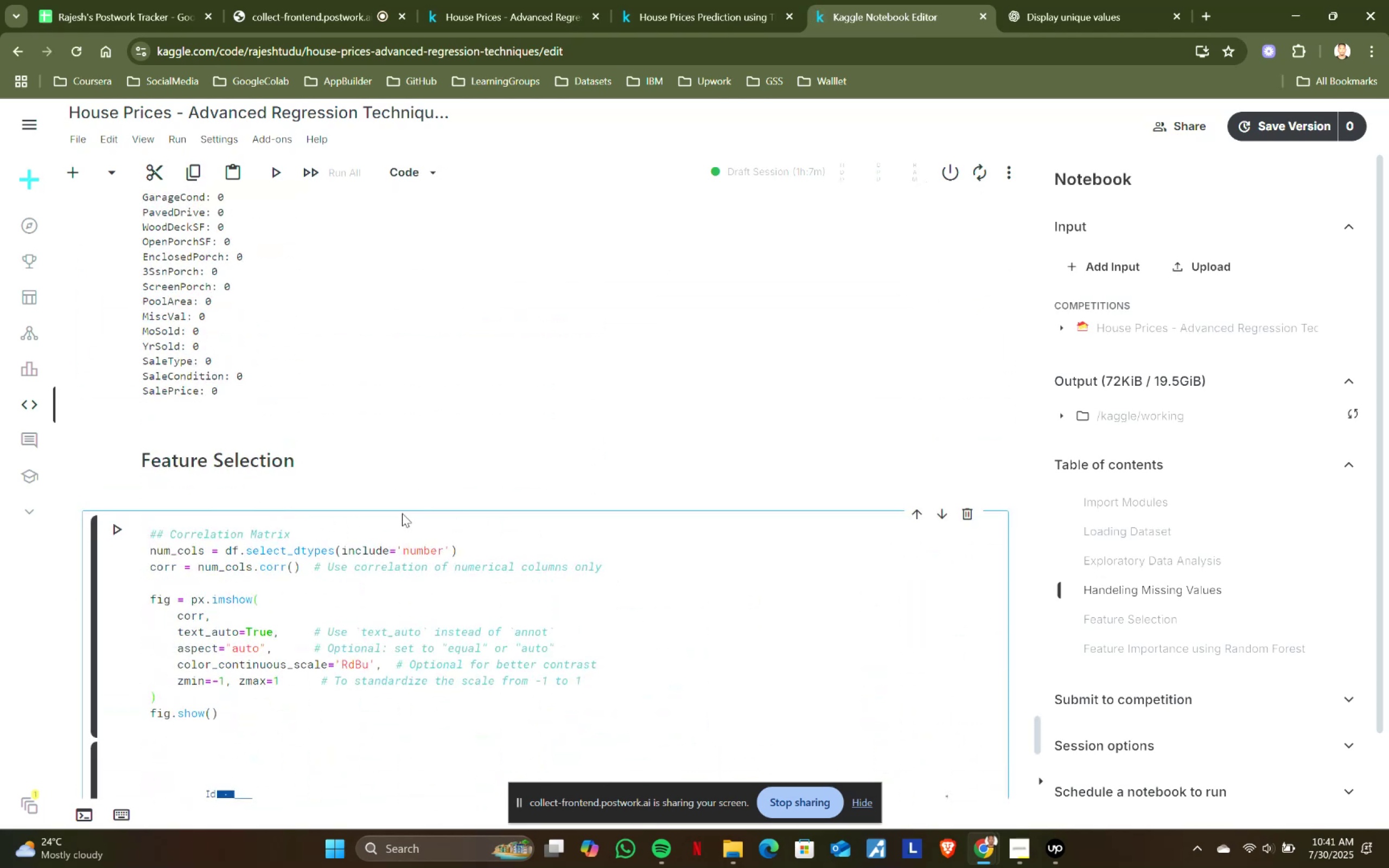 
key(Shift+ShiftRight)
 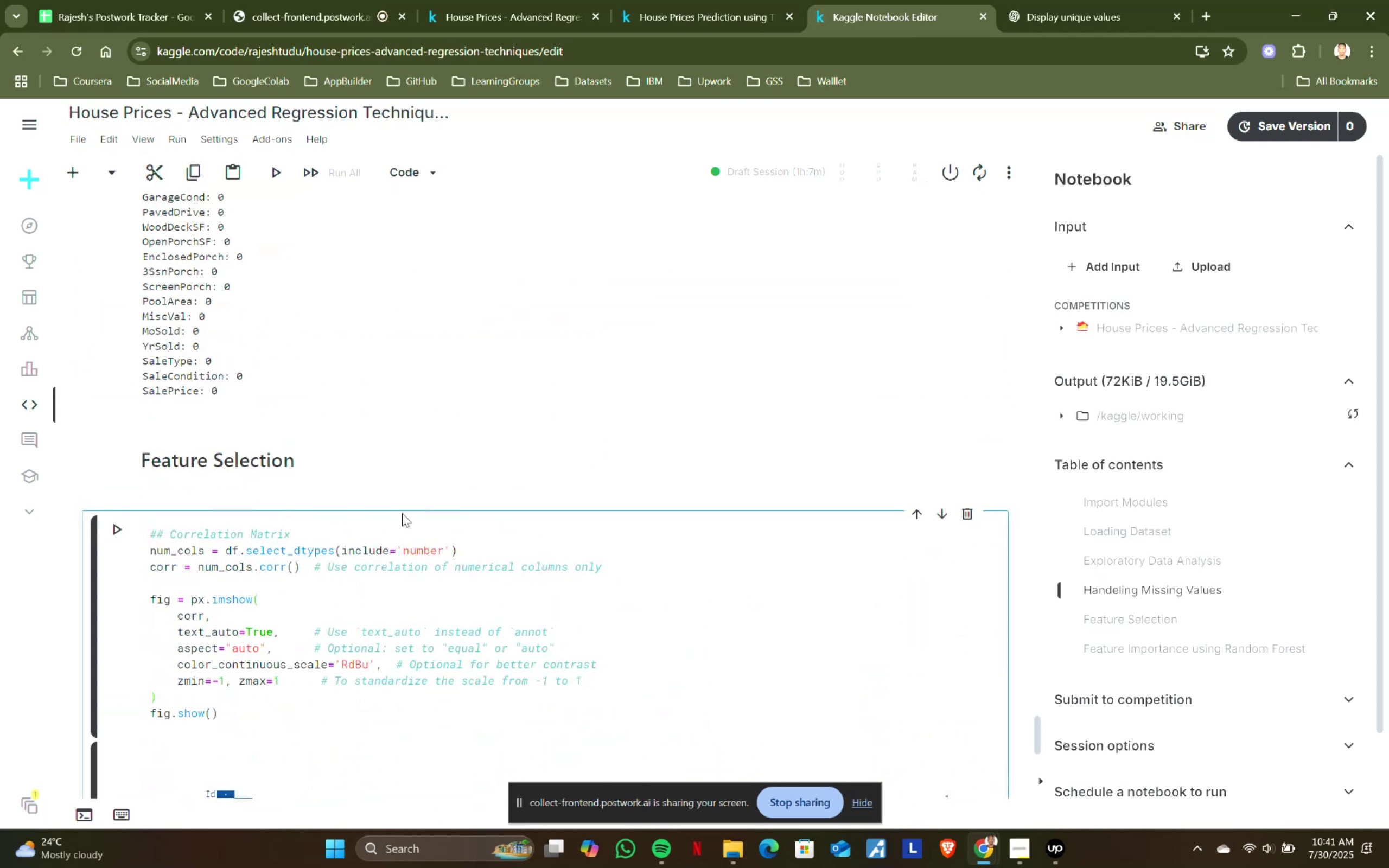 
key(Shift+Enter)
 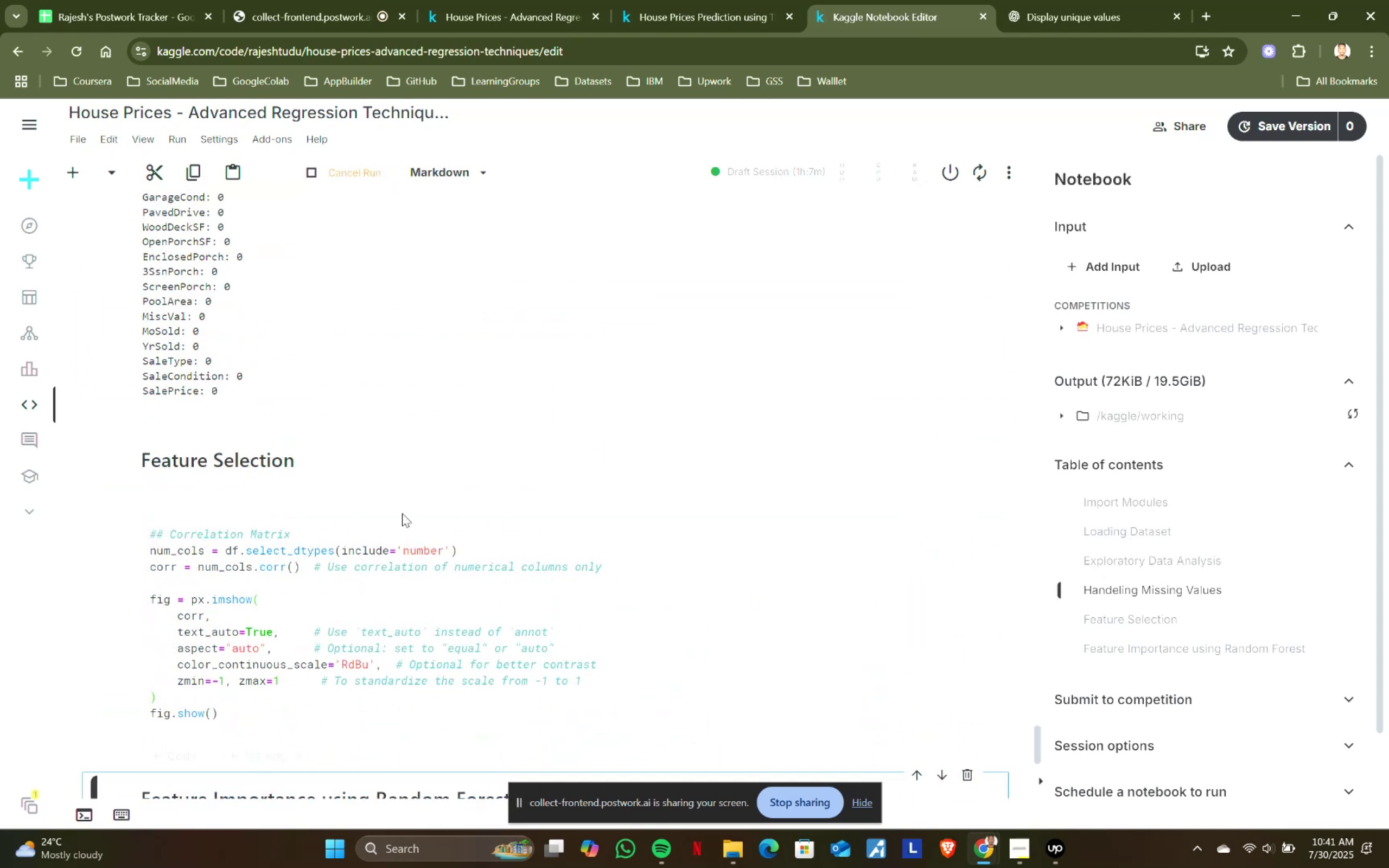 
scroll: coordinate [402, 513], scroll_direction: down, amount: 3.0
 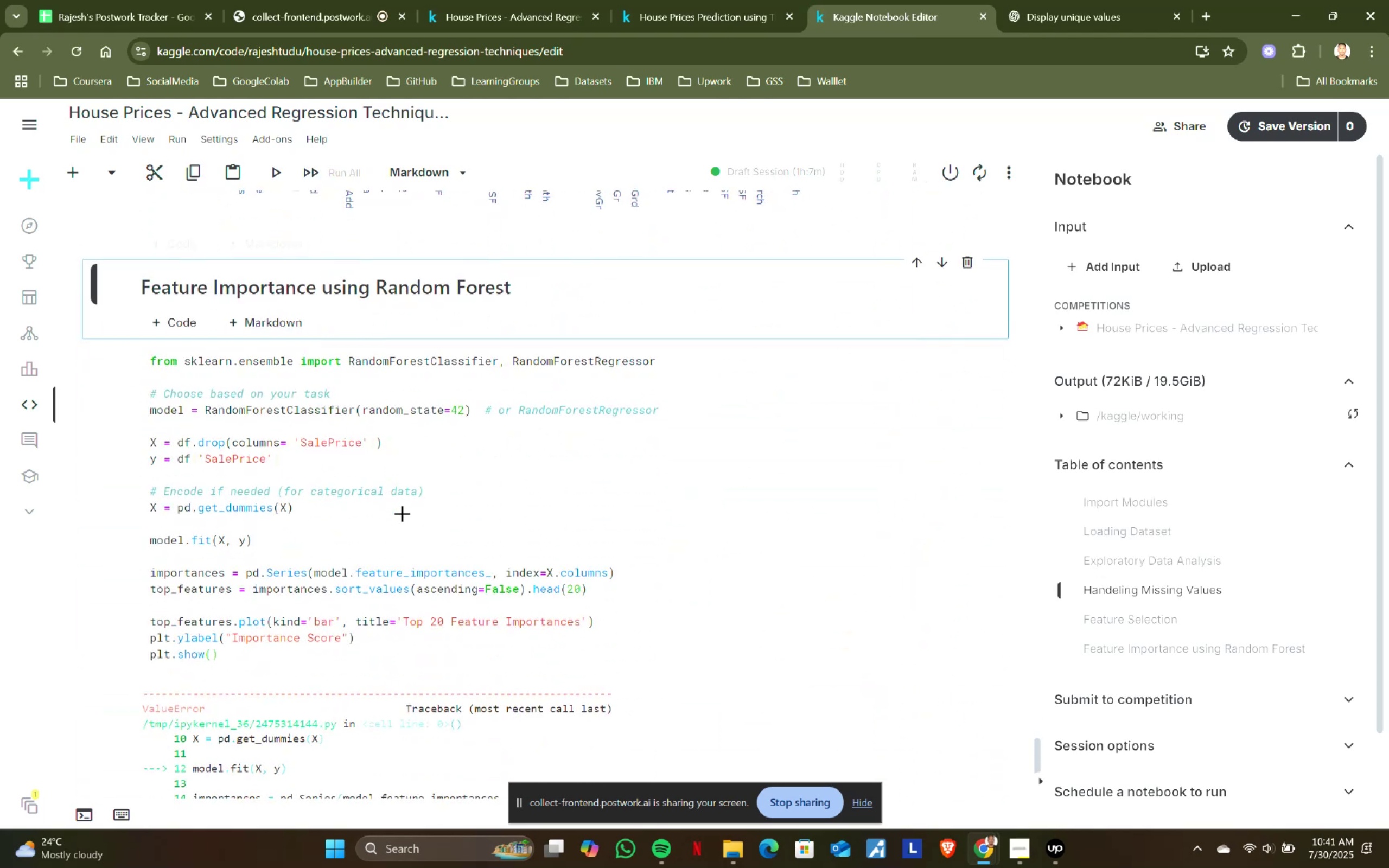 
key(Shift+ShiftRight)
 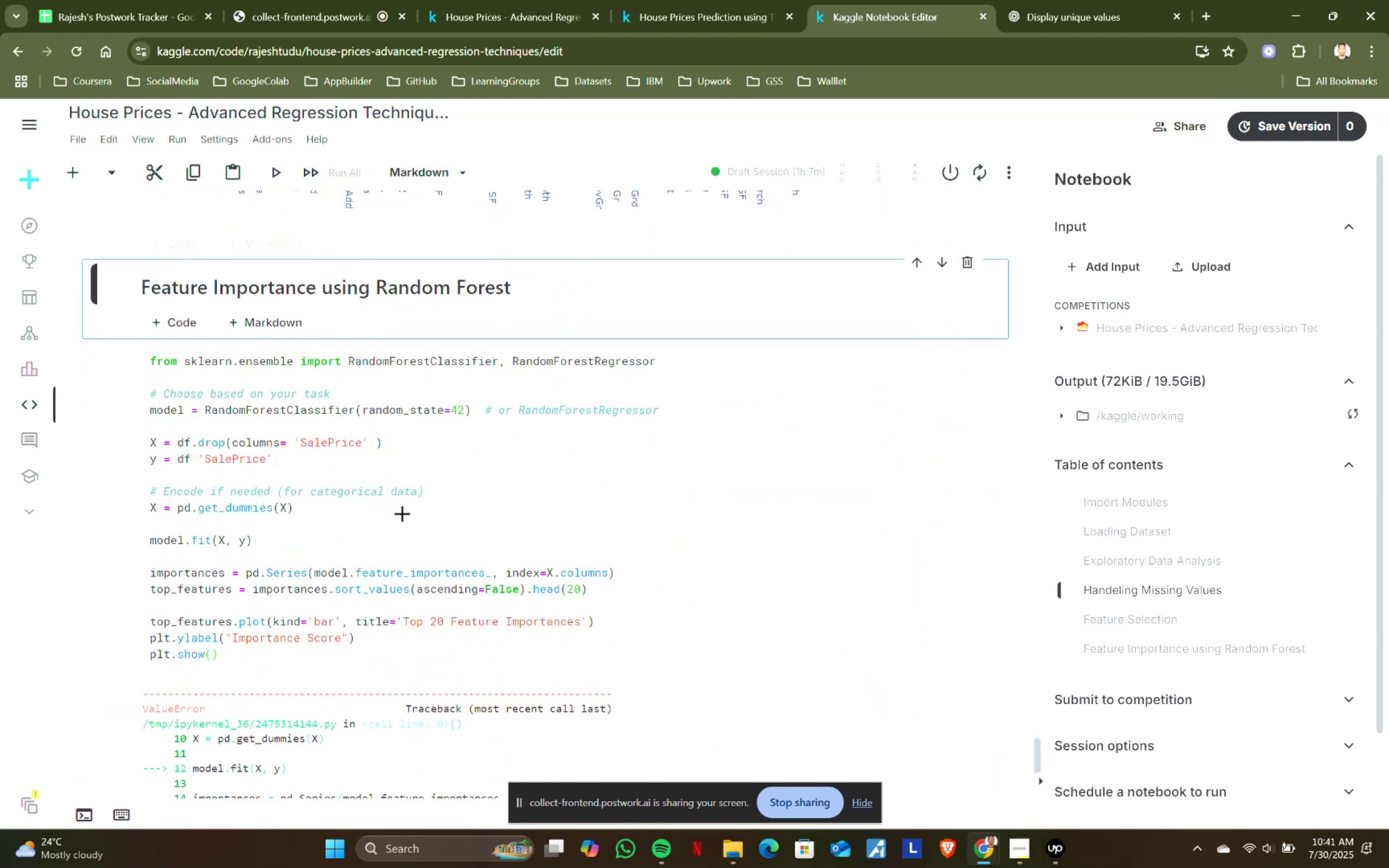 
key(Shift+Enter)
 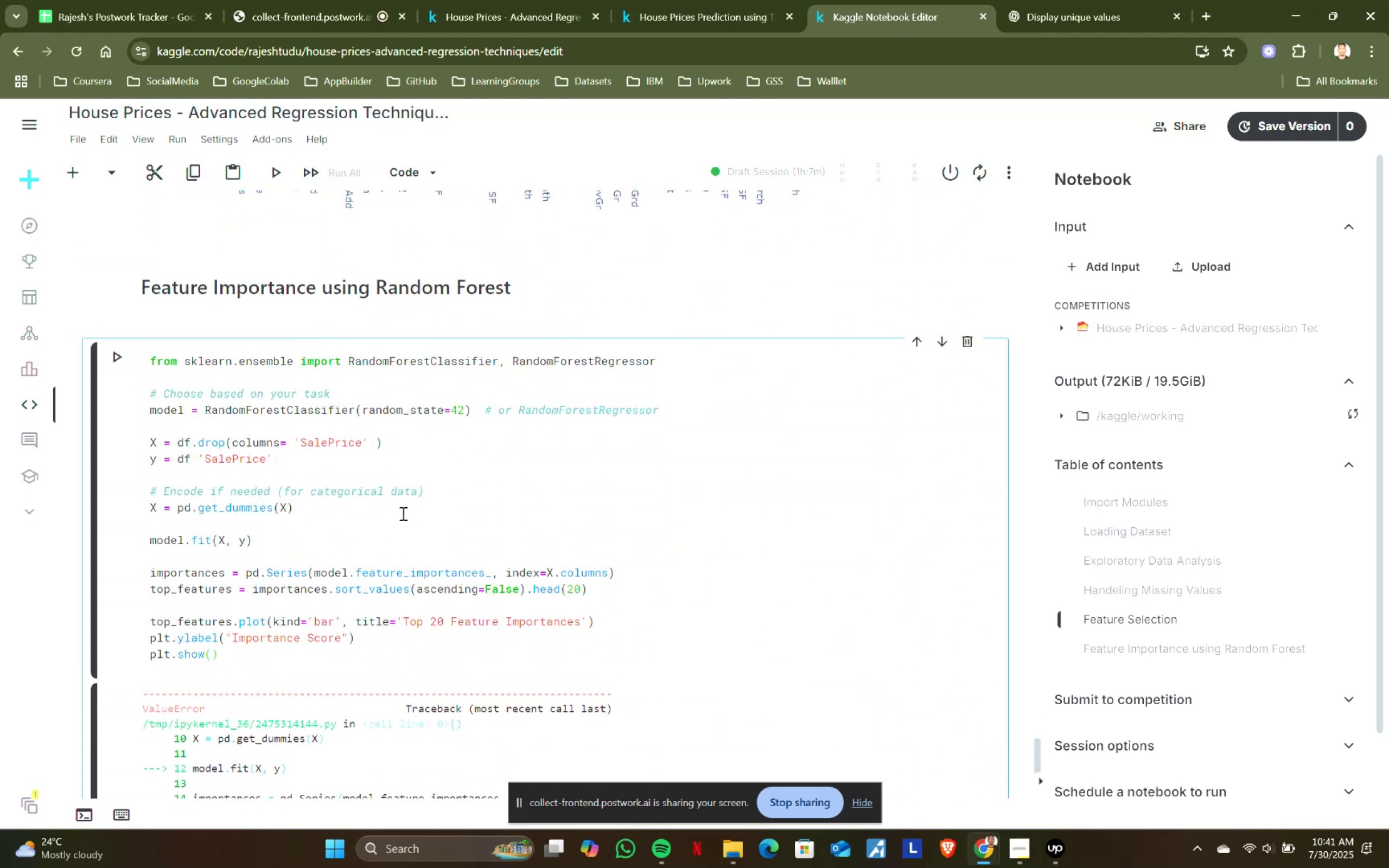 
key(Shift+ShiftRight)
 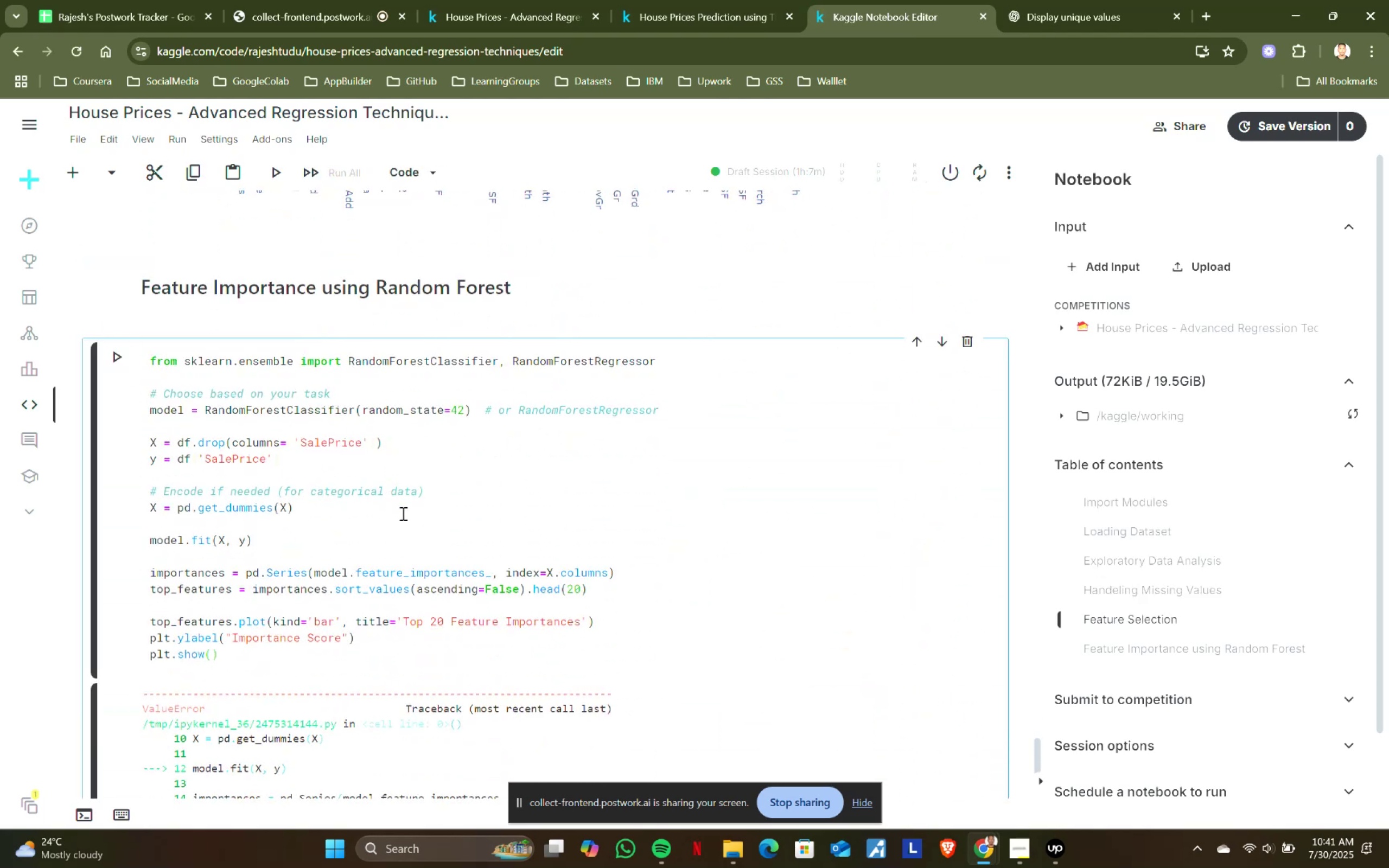 
key(Shift+Enter)
 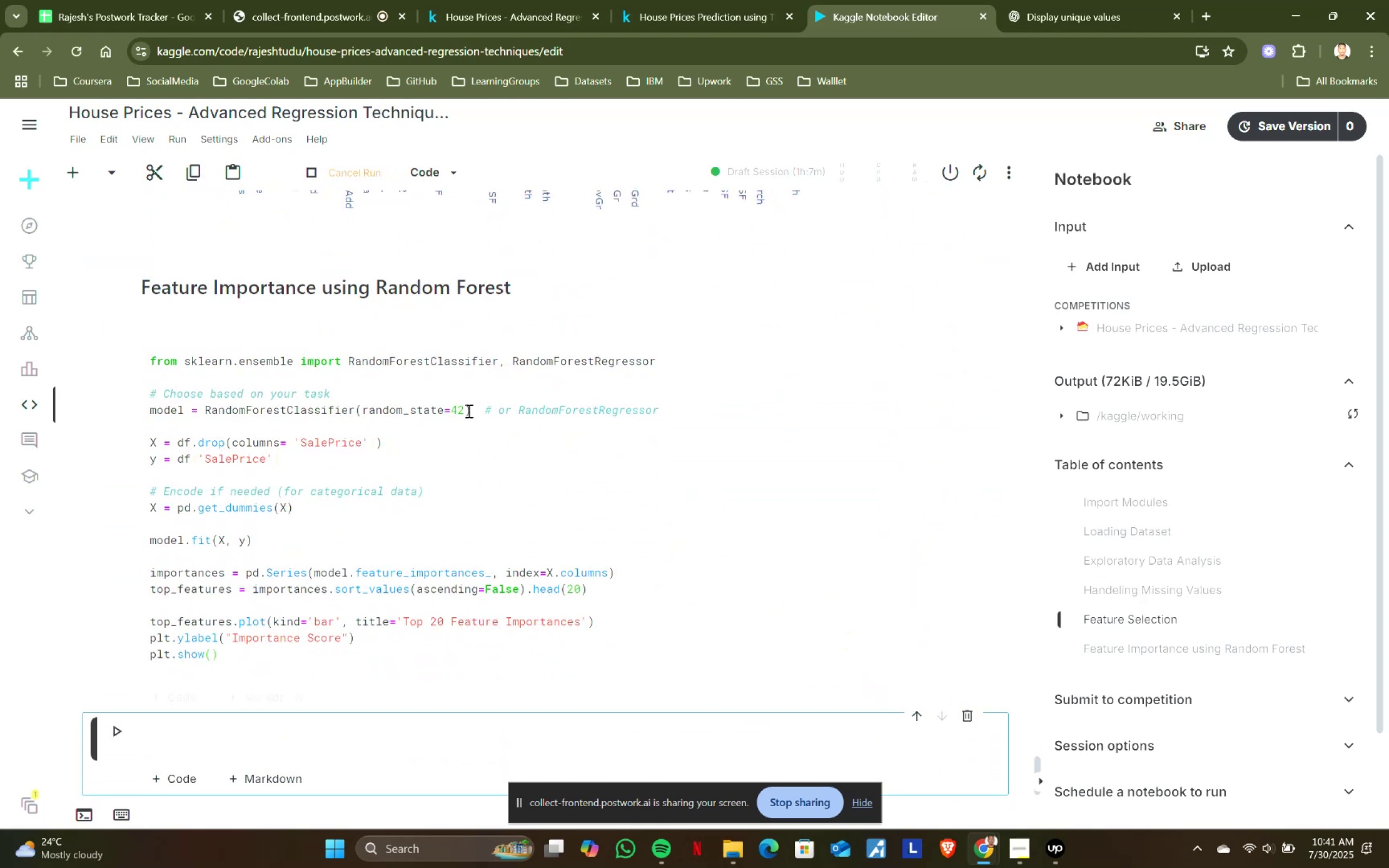 
left_click([1091, 0])
 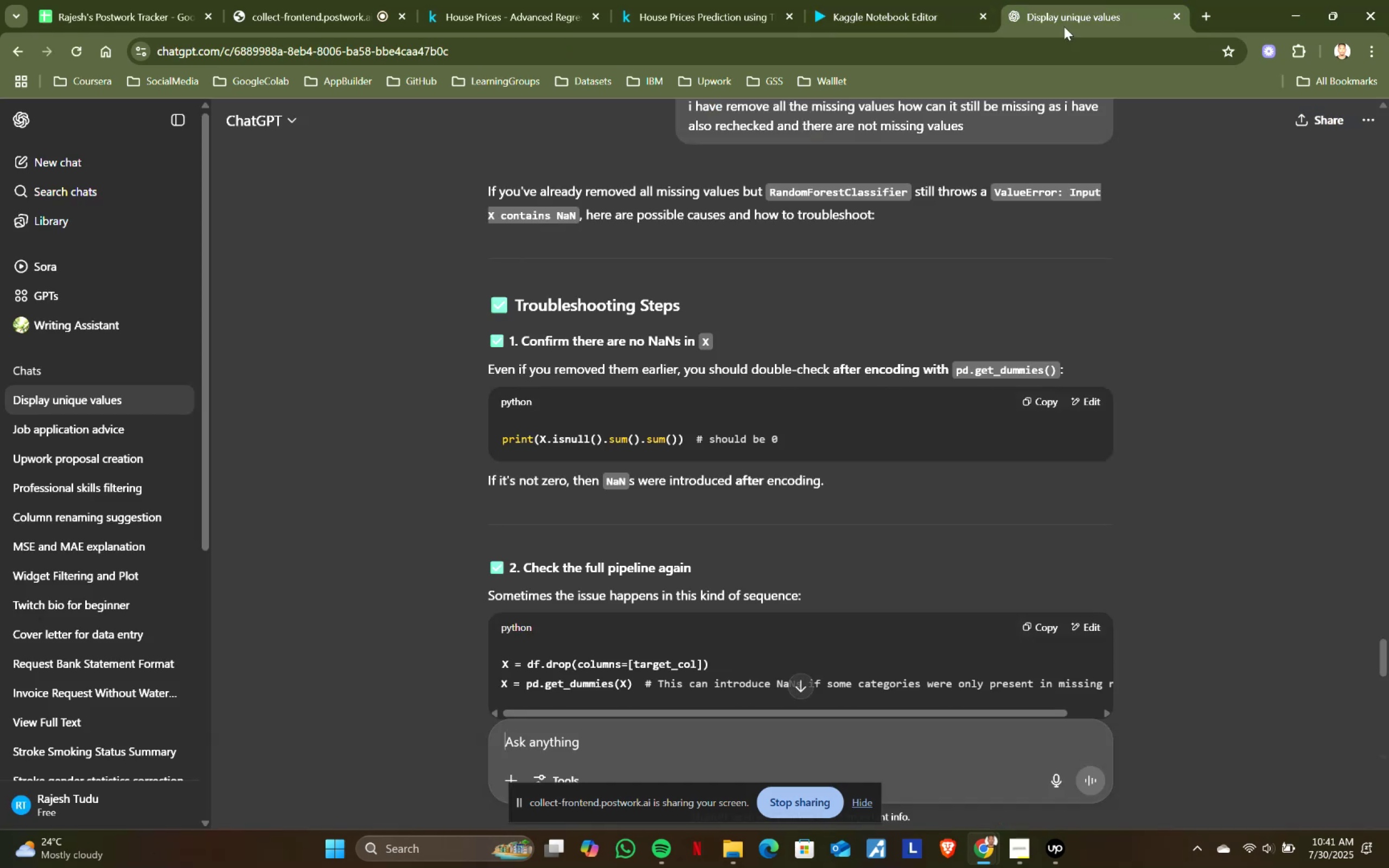 
scroll: coordinate [927, 335], scroll_direction: up, amount: 30.0
 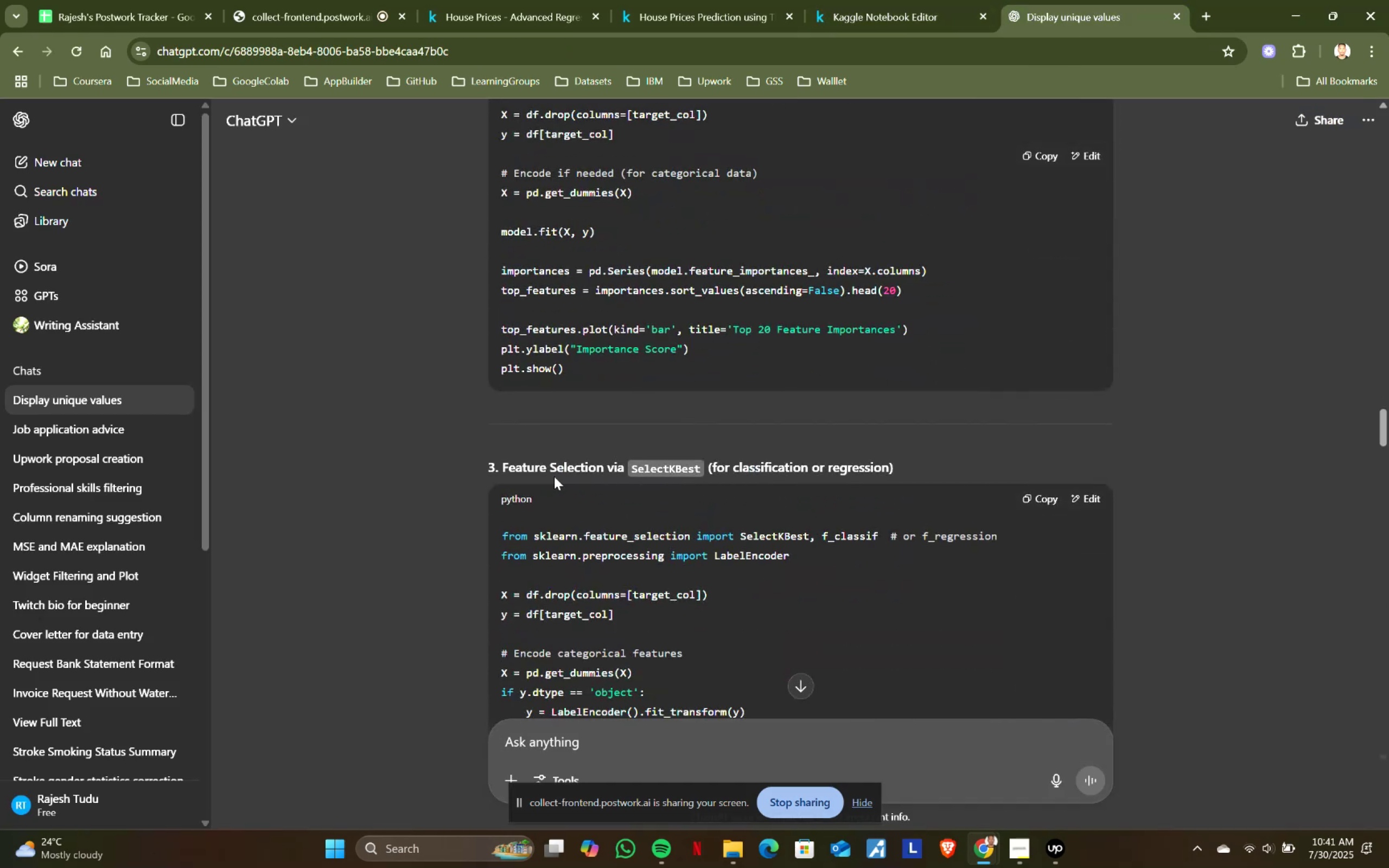 
left_click([522, 464])
 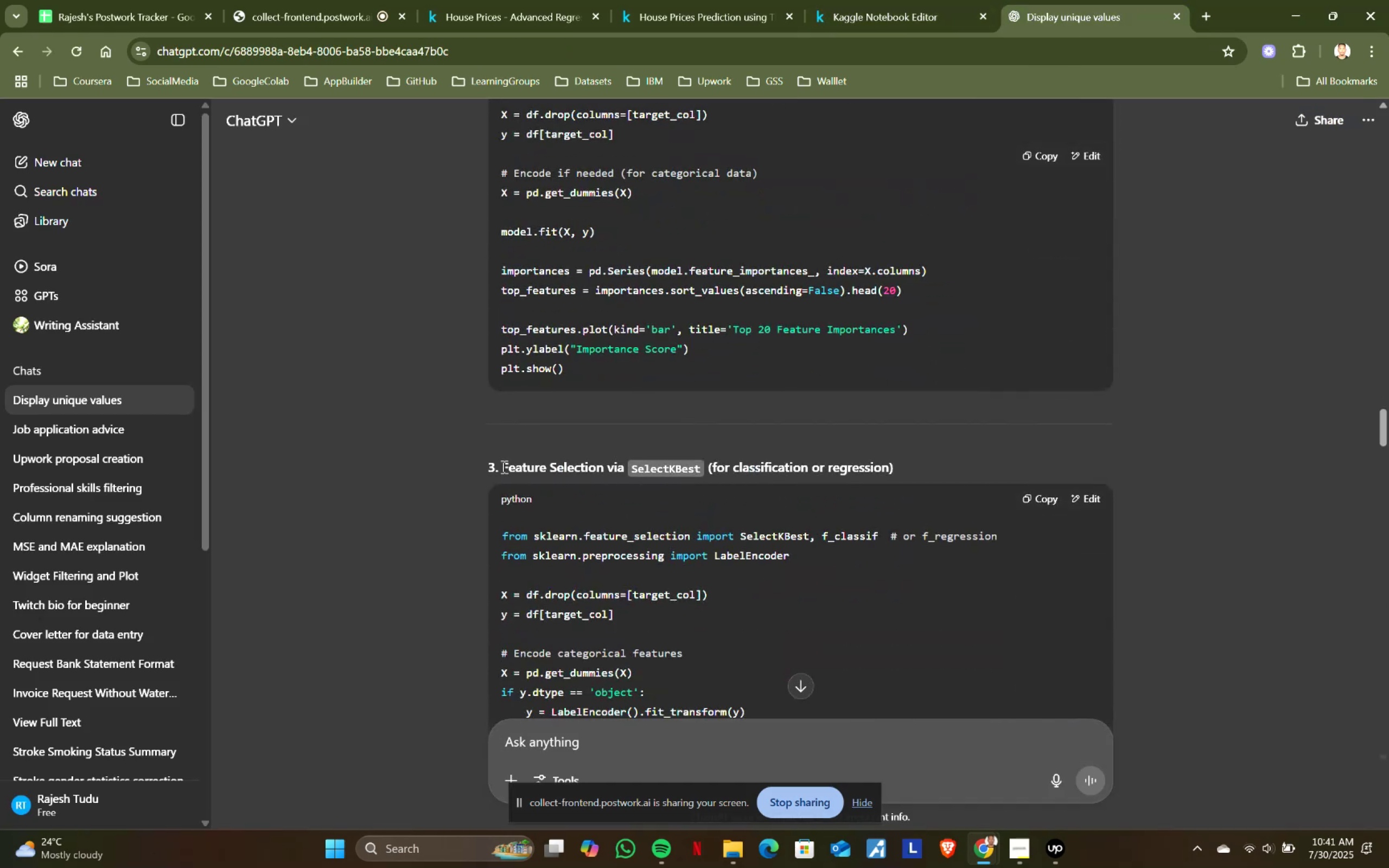 
left_click_drag(start_coordinate=[500, 466], to_coordinate=[899, 466])
 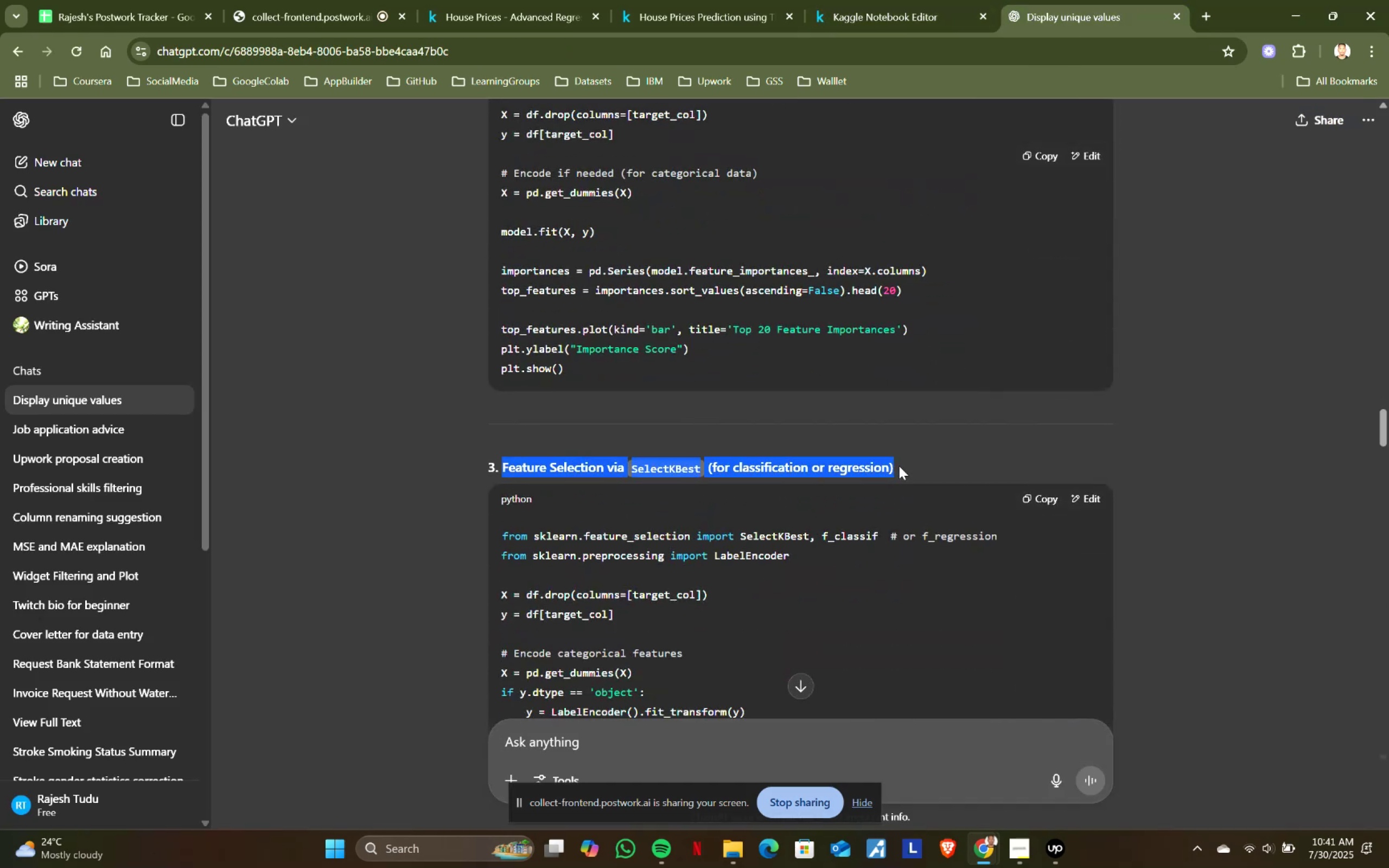 
key(Control+ControlLeft)
 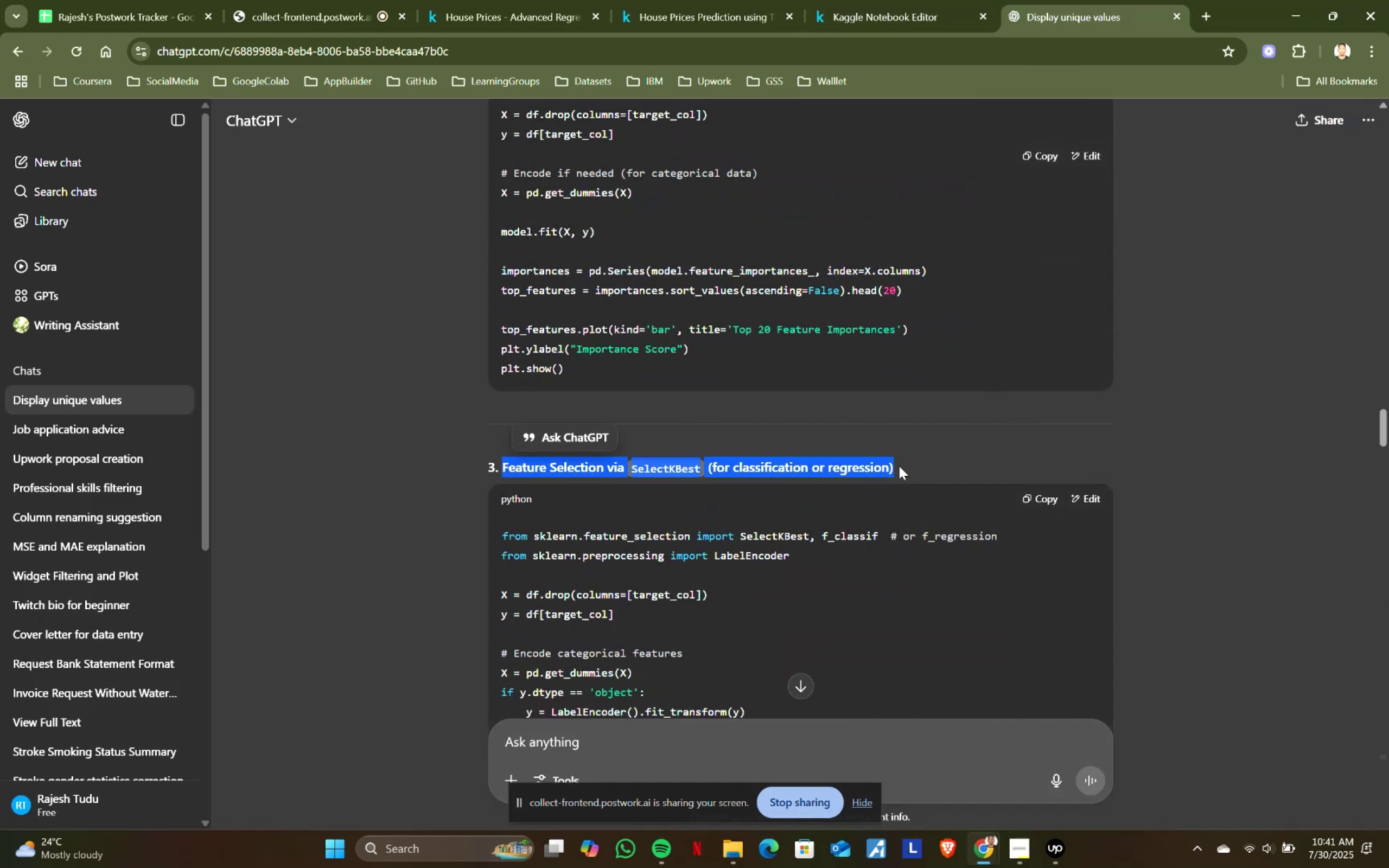 
key(Control+C)
 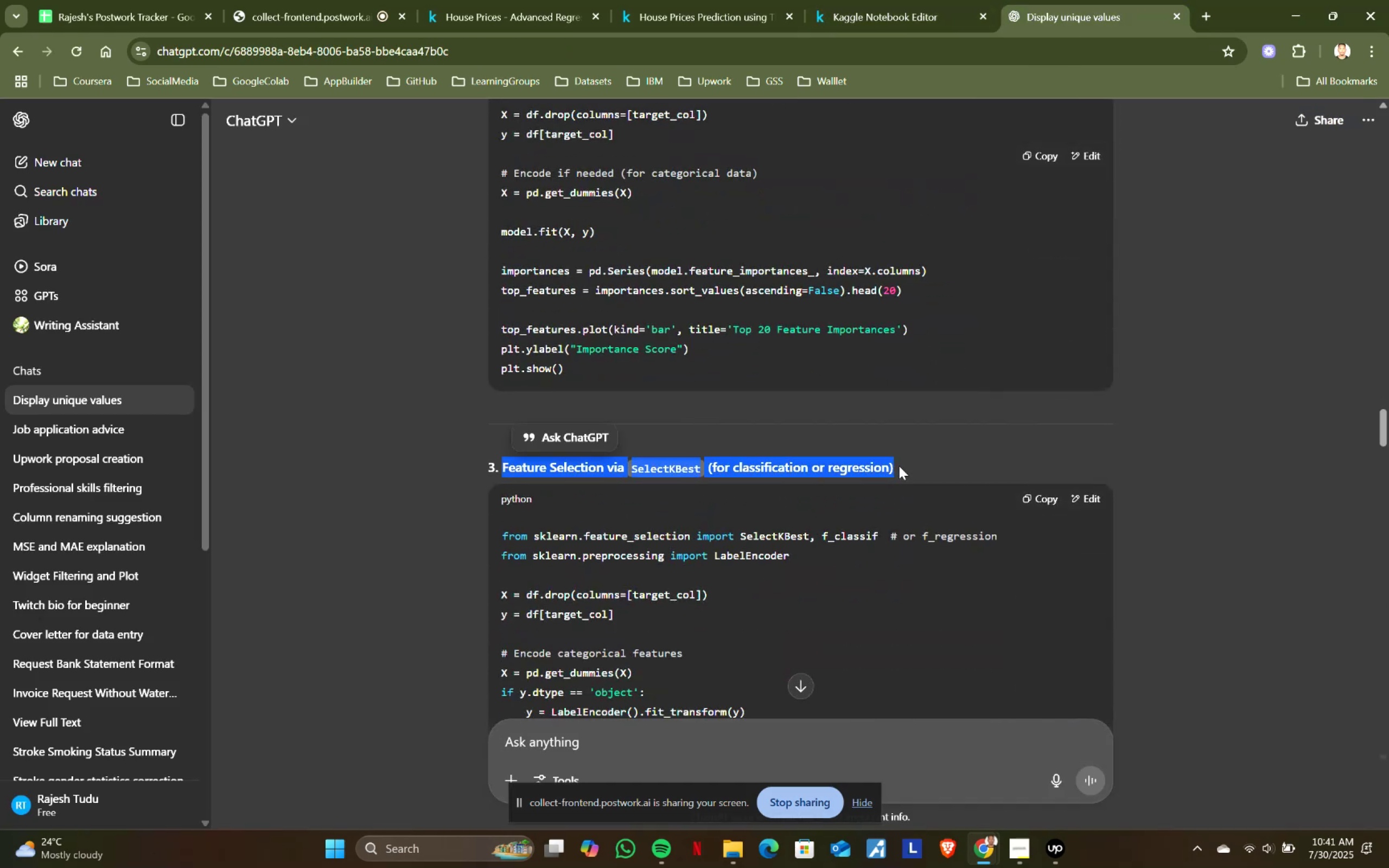 
key(Control+ControlLeft)
 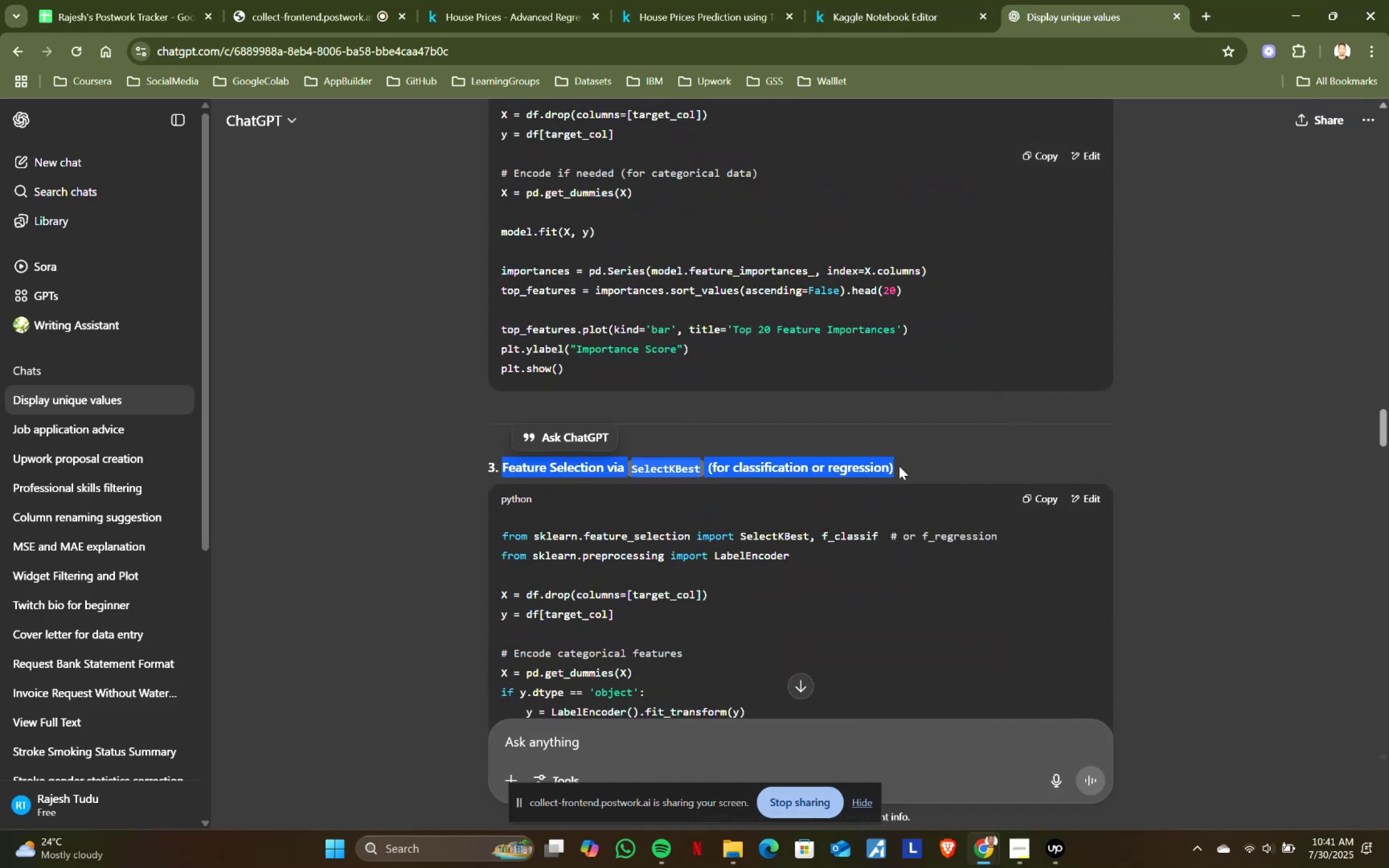 
key(Control+C)
 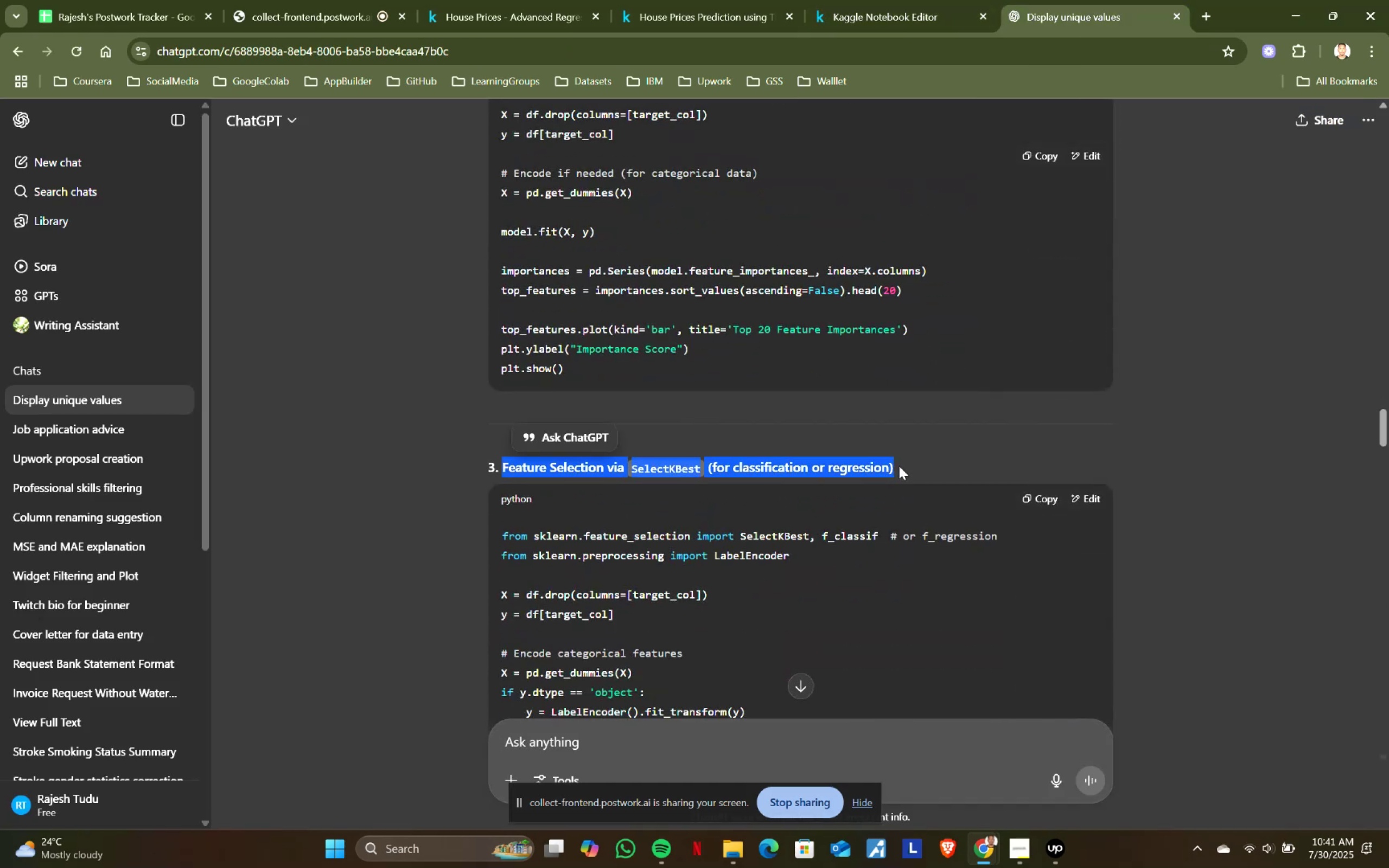 
key(Control+ControlLeft)
 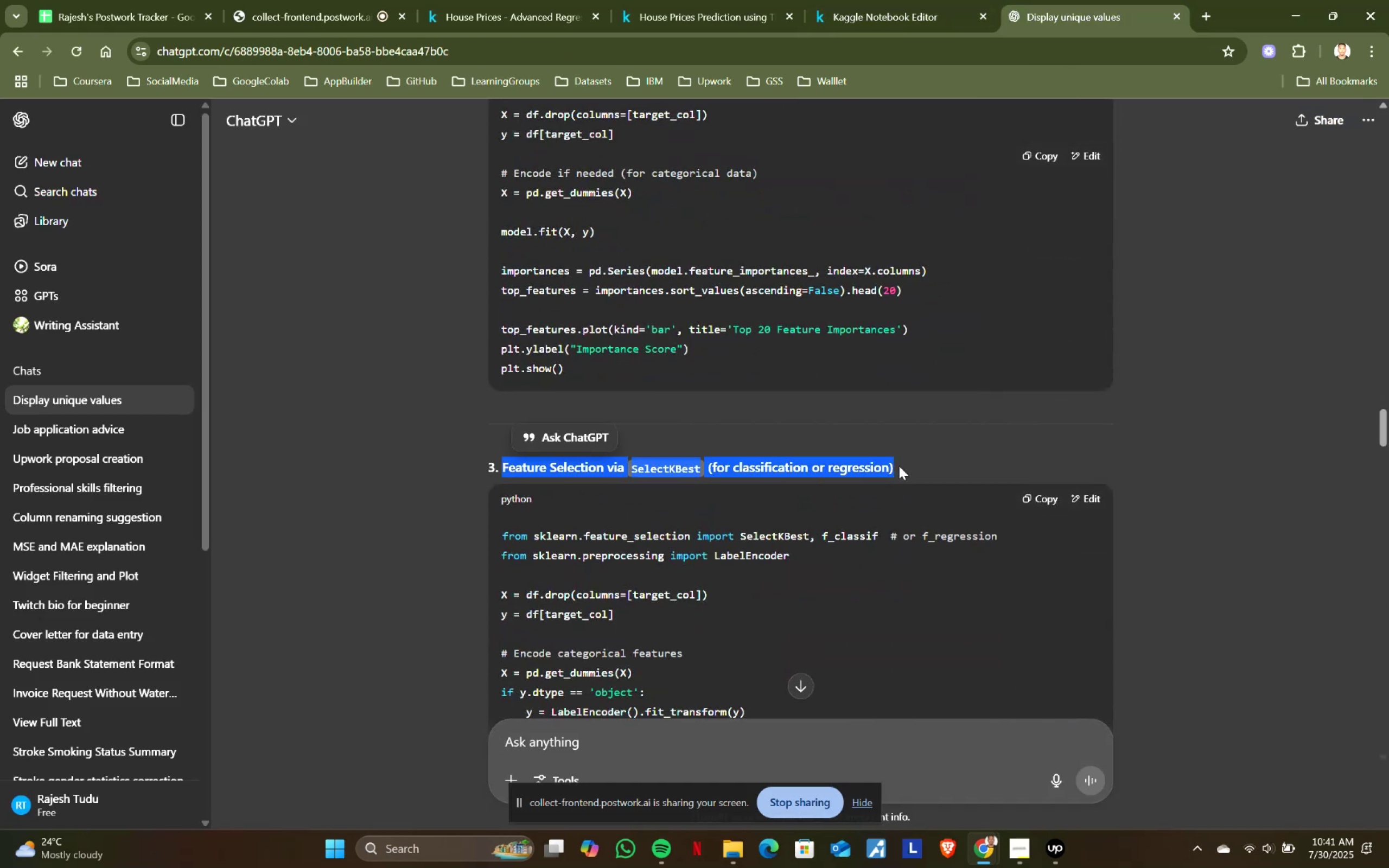 
key(Control+C)
 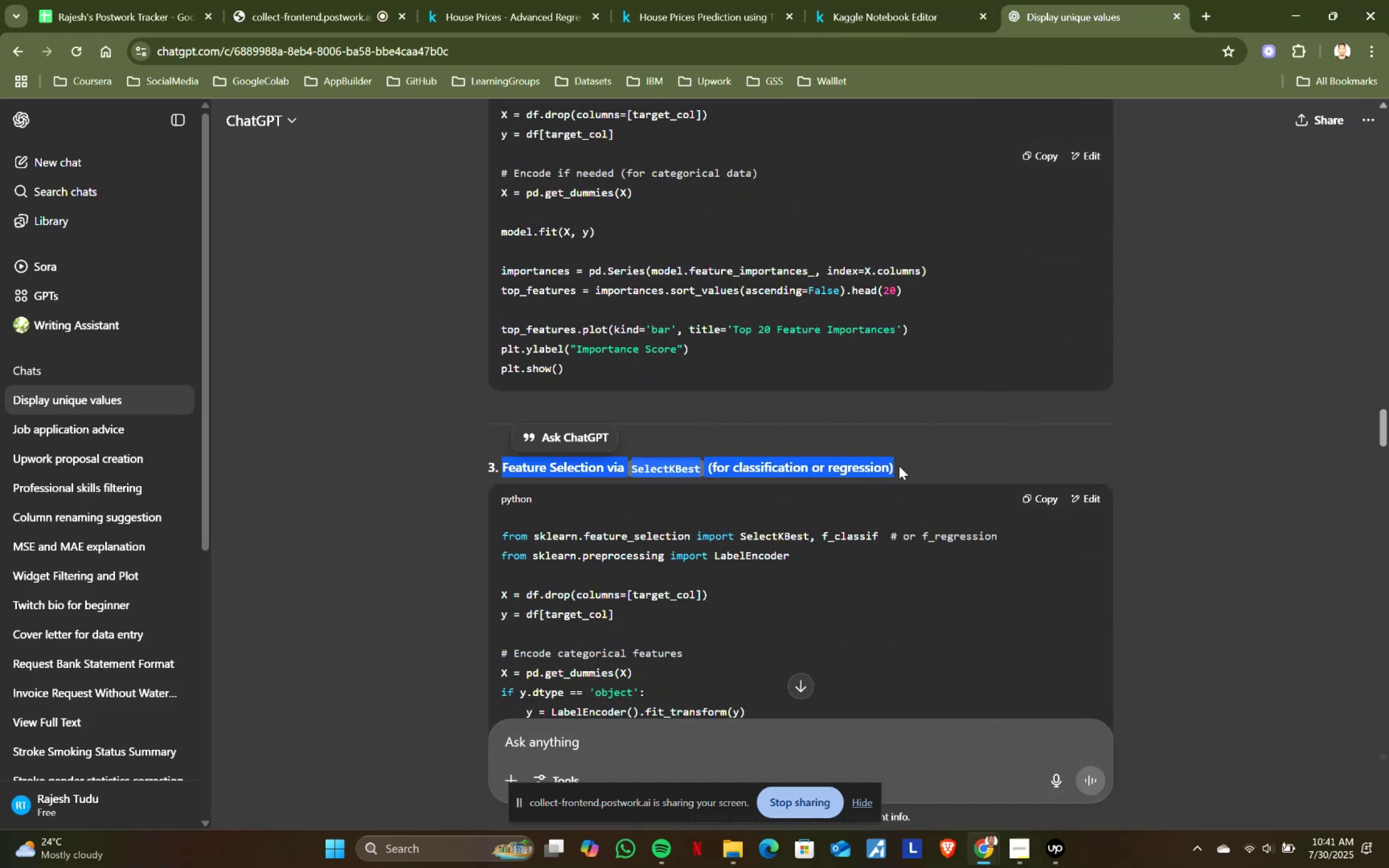 
key(Control+ControlLeft)
 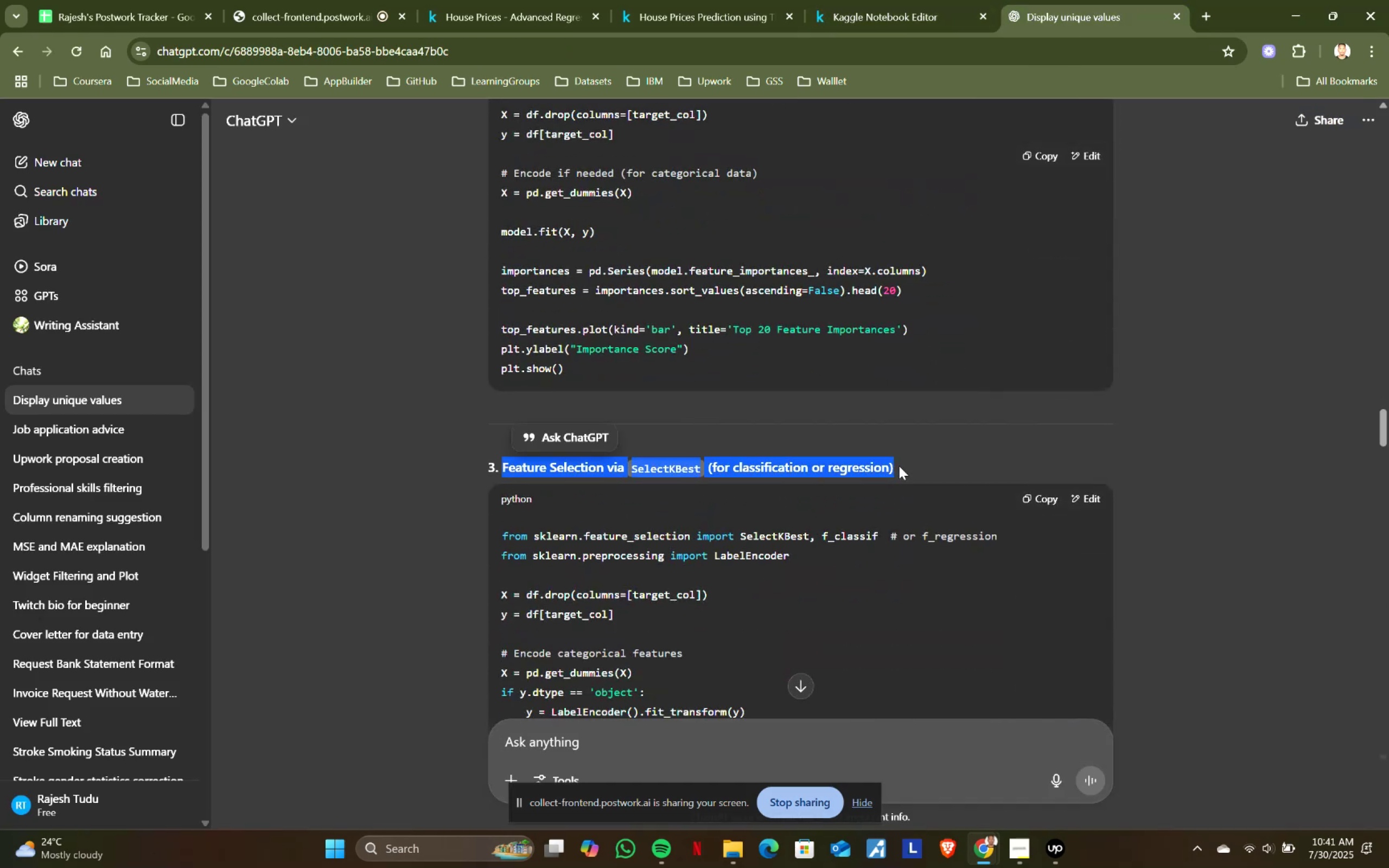 
key(Control+C)
 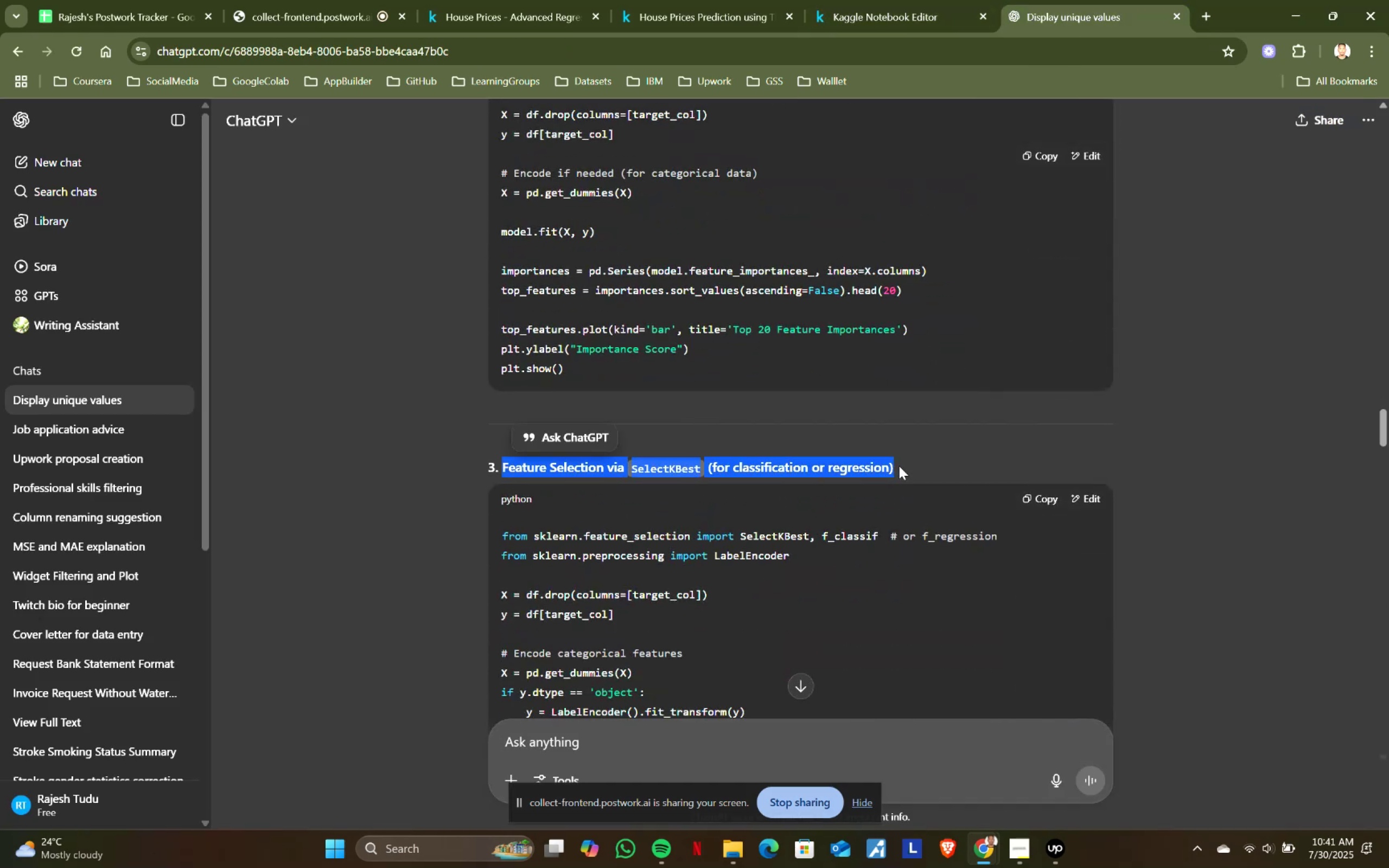 
scroll: coordinate [899, 466], scroll_direction: up, amount: 2.0
 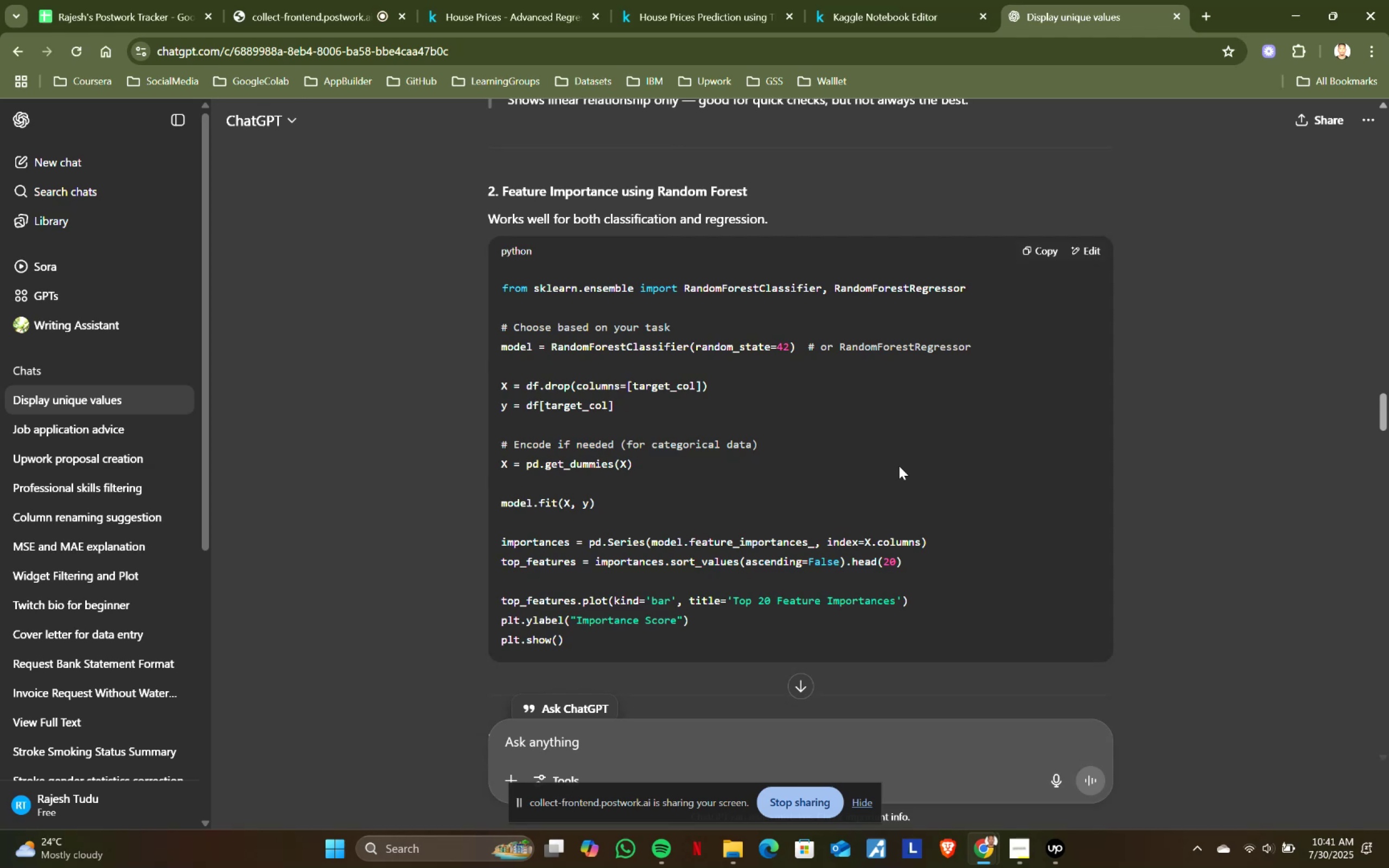 
scroll: coordinate [899, 466], scroll_direction: down, amount: 2.0
 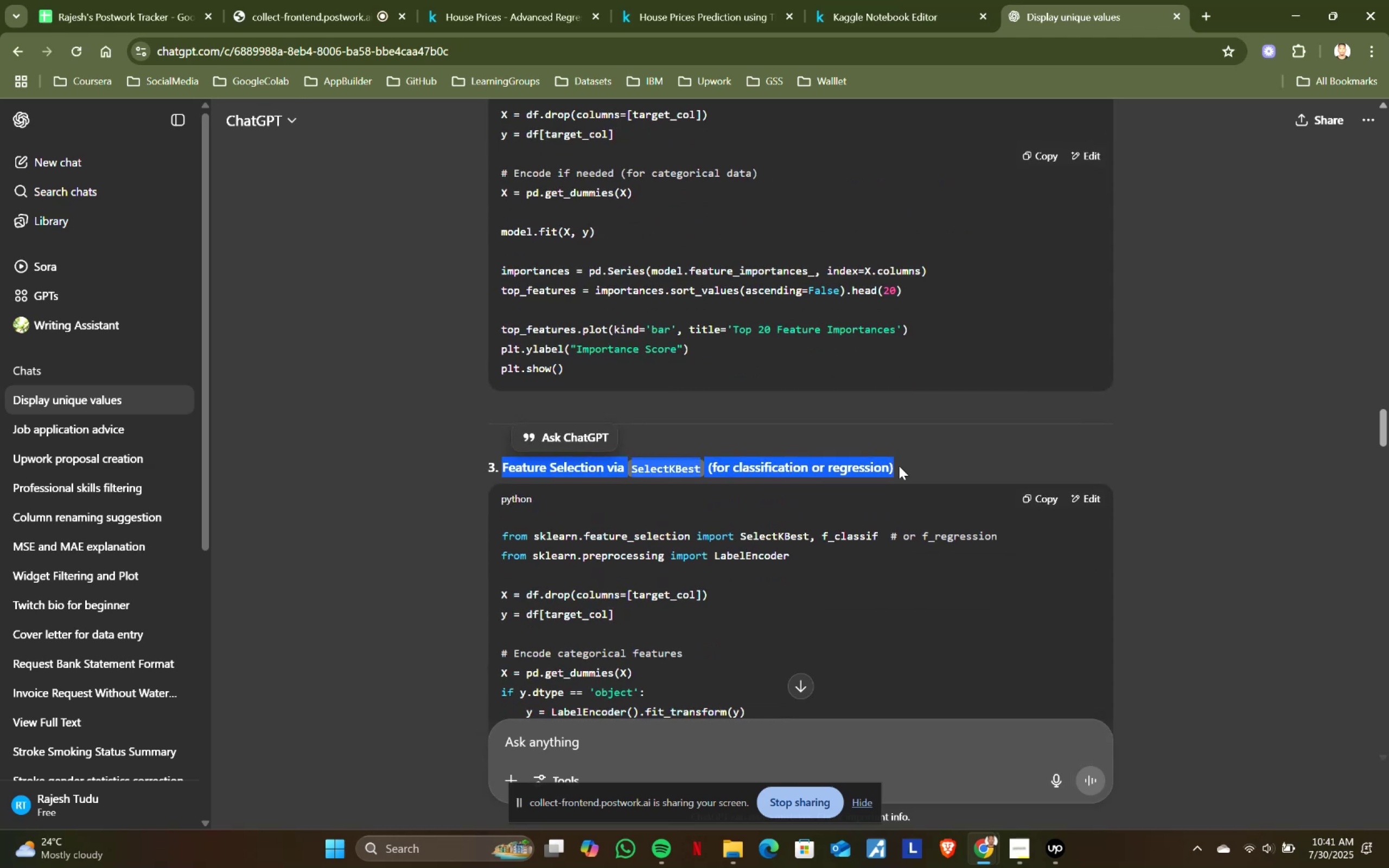 
scroll: coordinate [899, 466], scroll_direction: up, amount: 5.0
 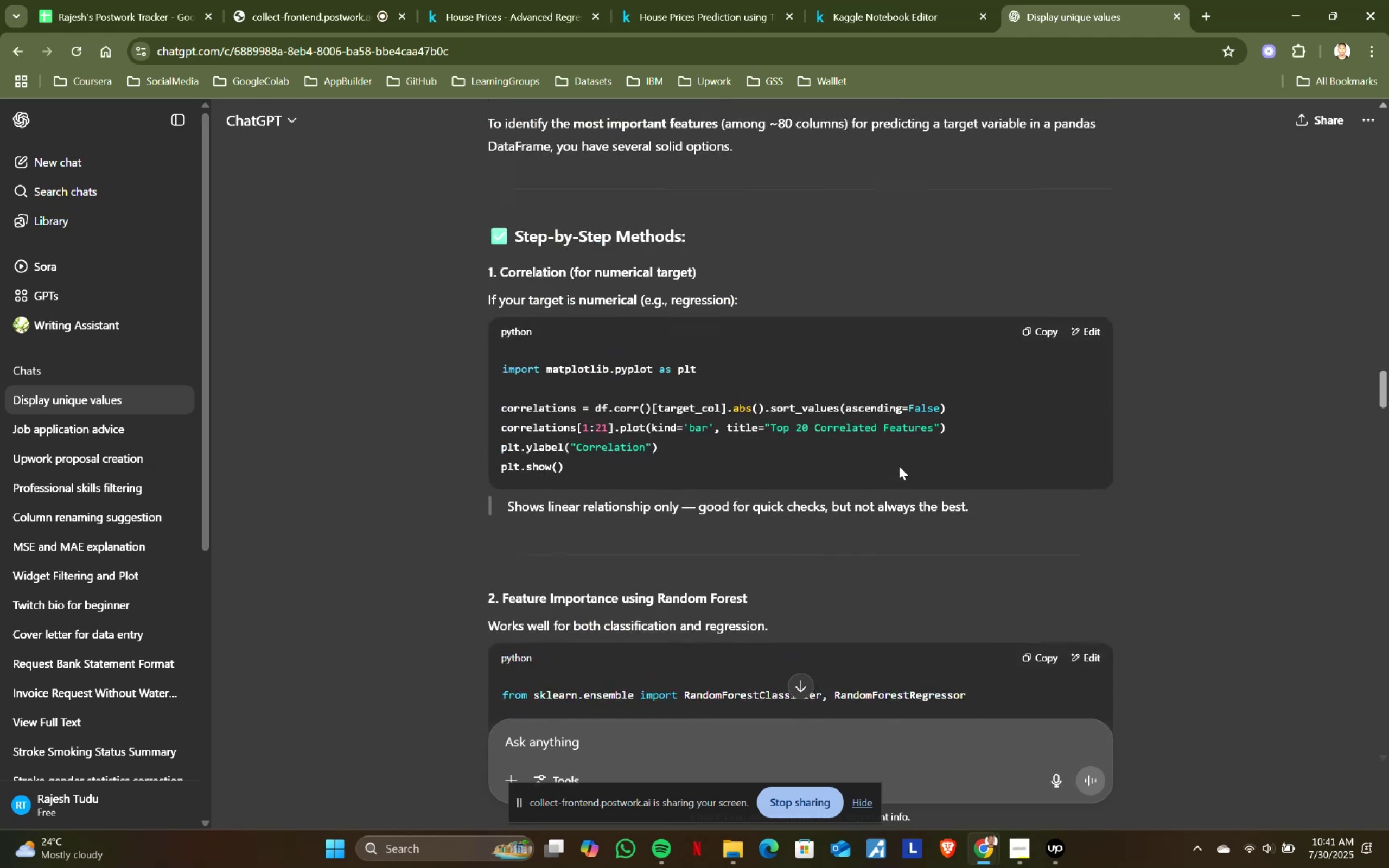 
scroll: coordinate [899, 466], scroll_direction: down, amount: 4.0
 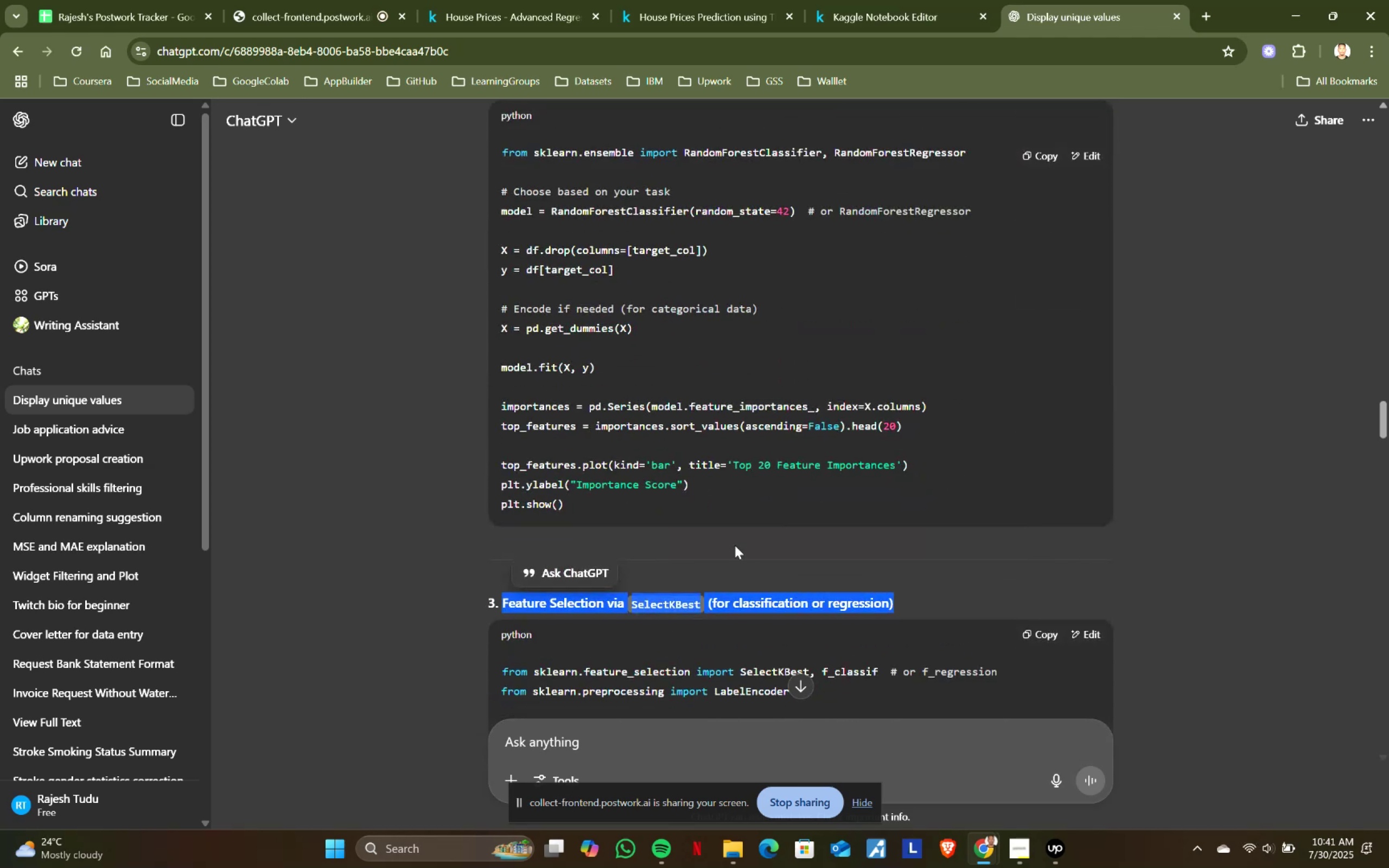 
key(Control+ControlLeft)
 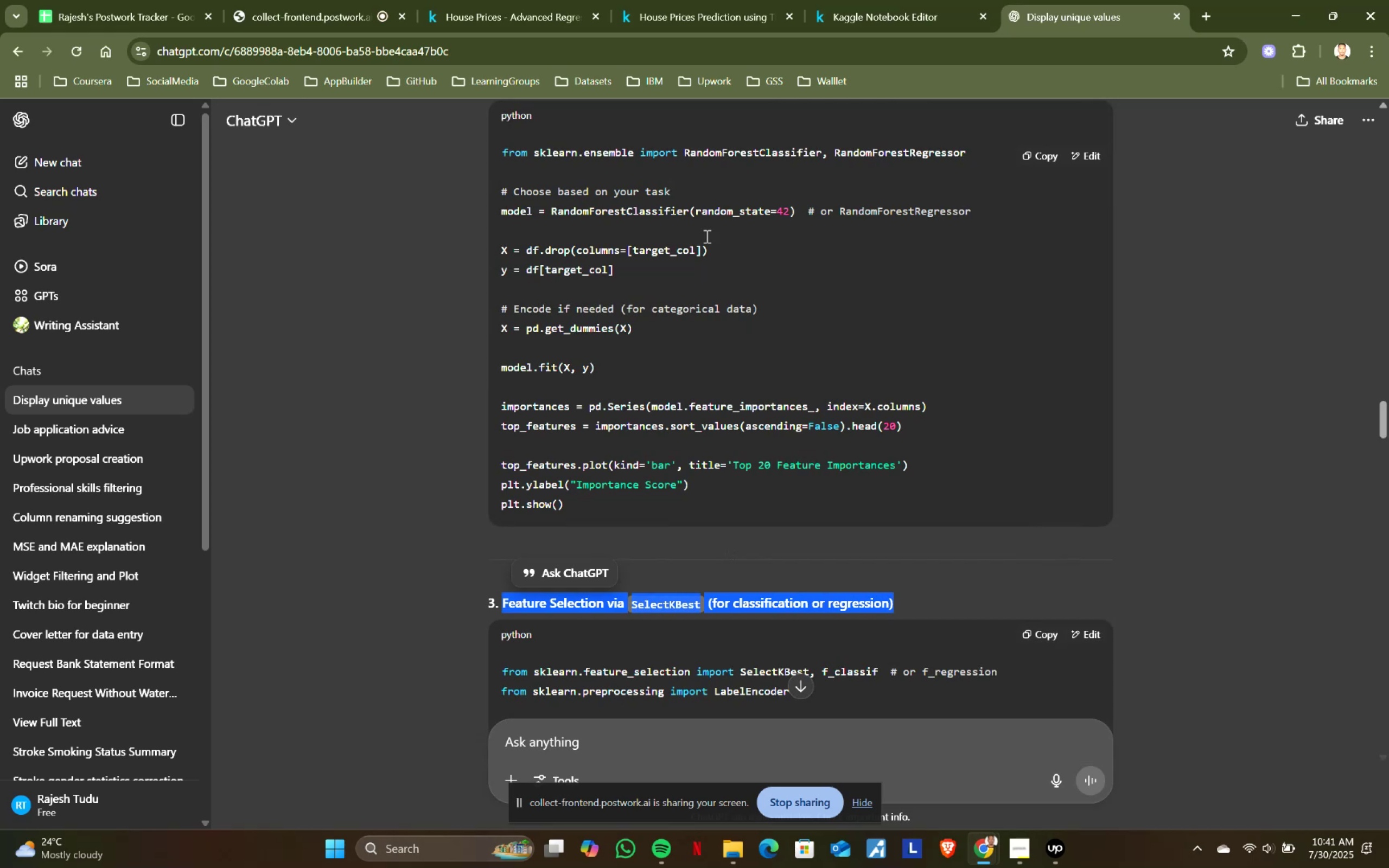 
key(Control+C)
 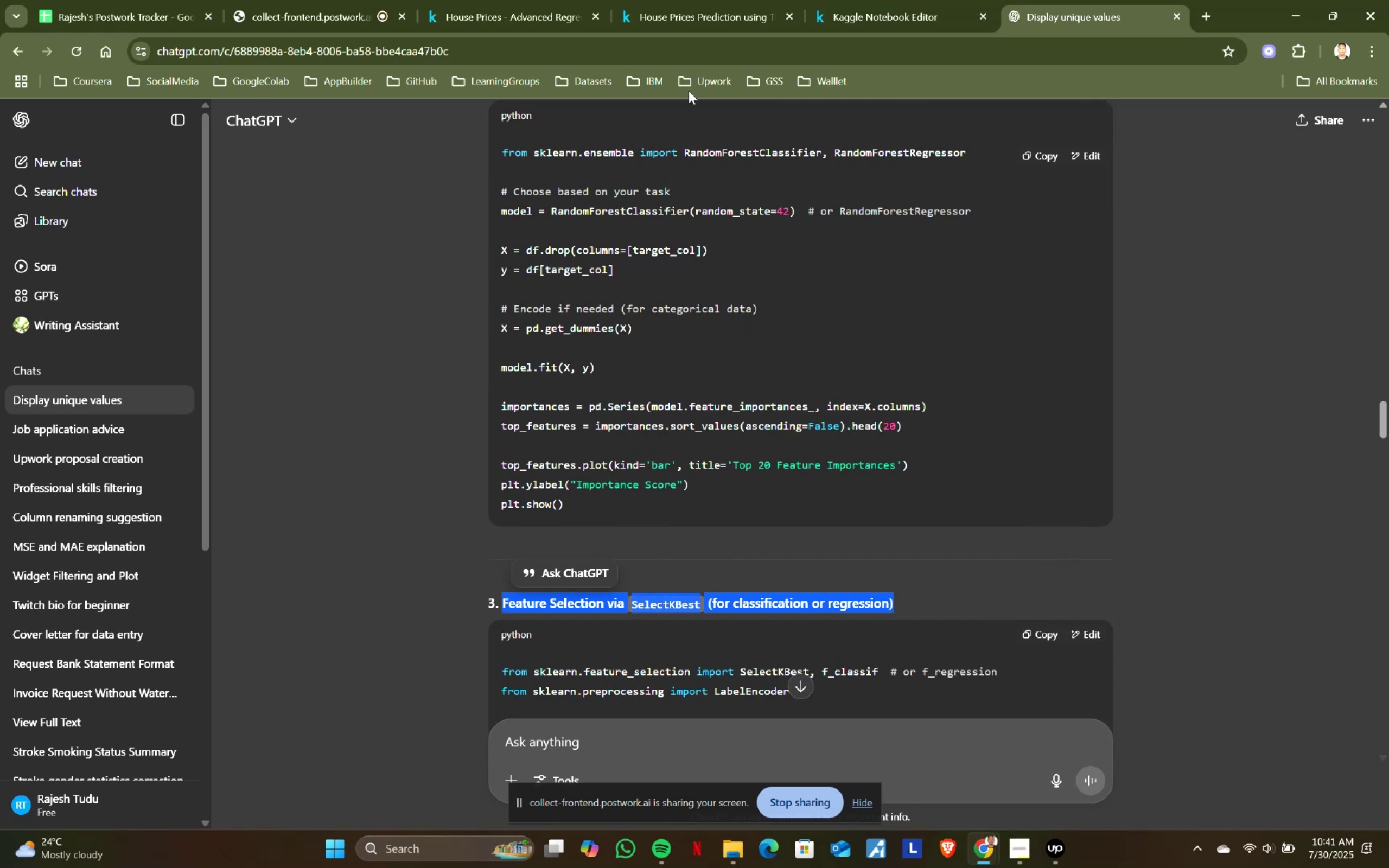 
key(Control+ControlLeft)
 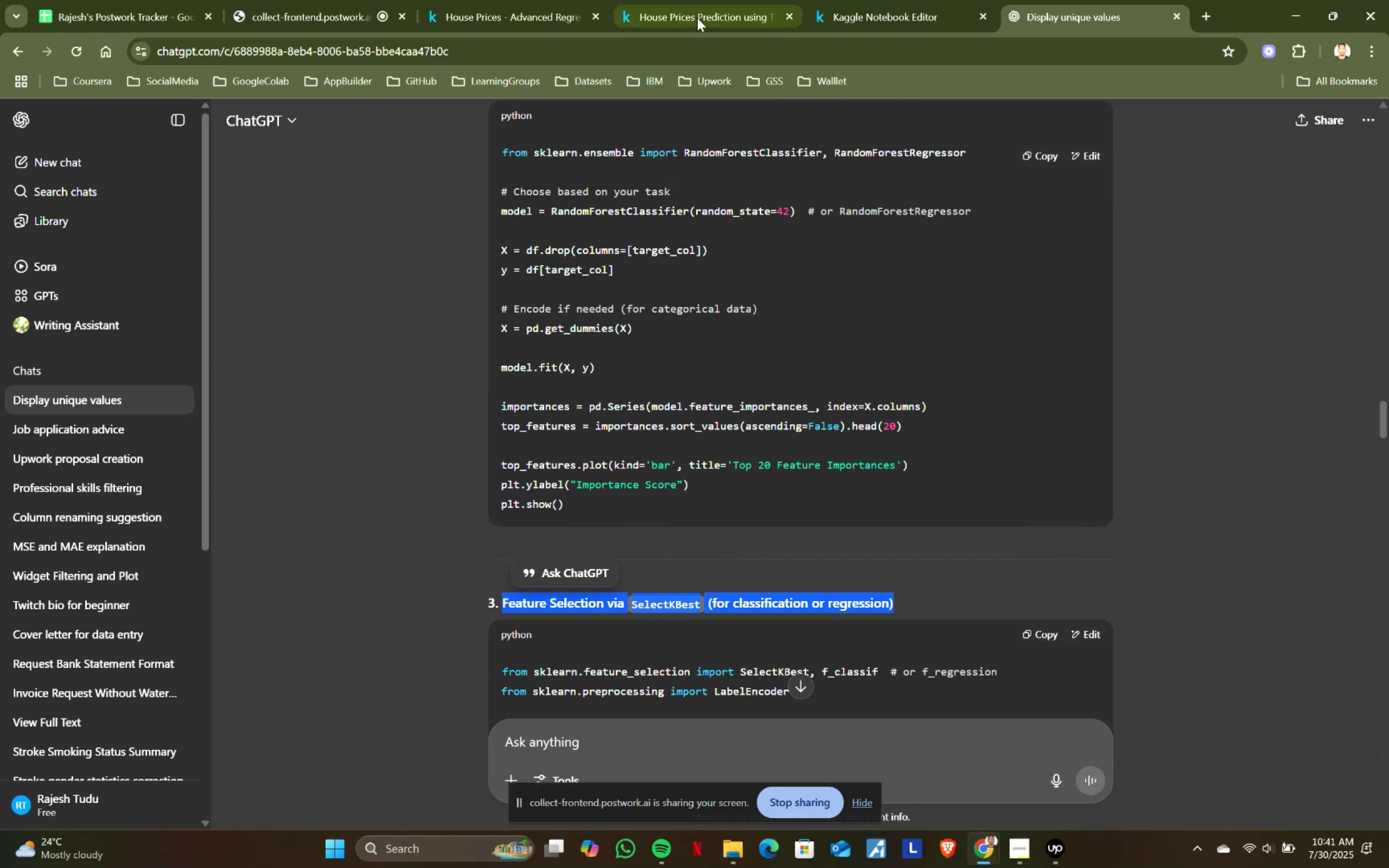 
key(Control+C)
 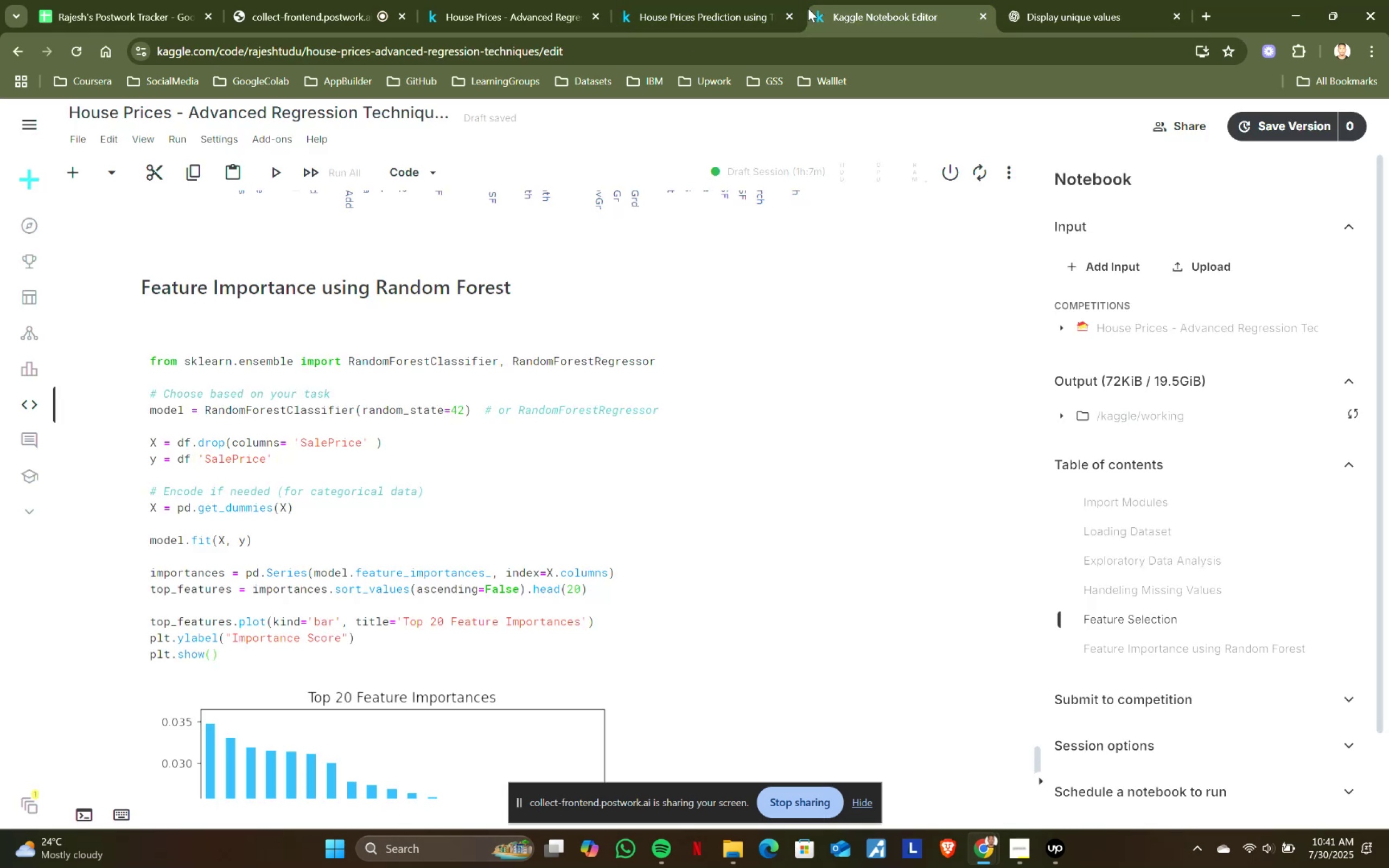 
double_click([749, 0])
 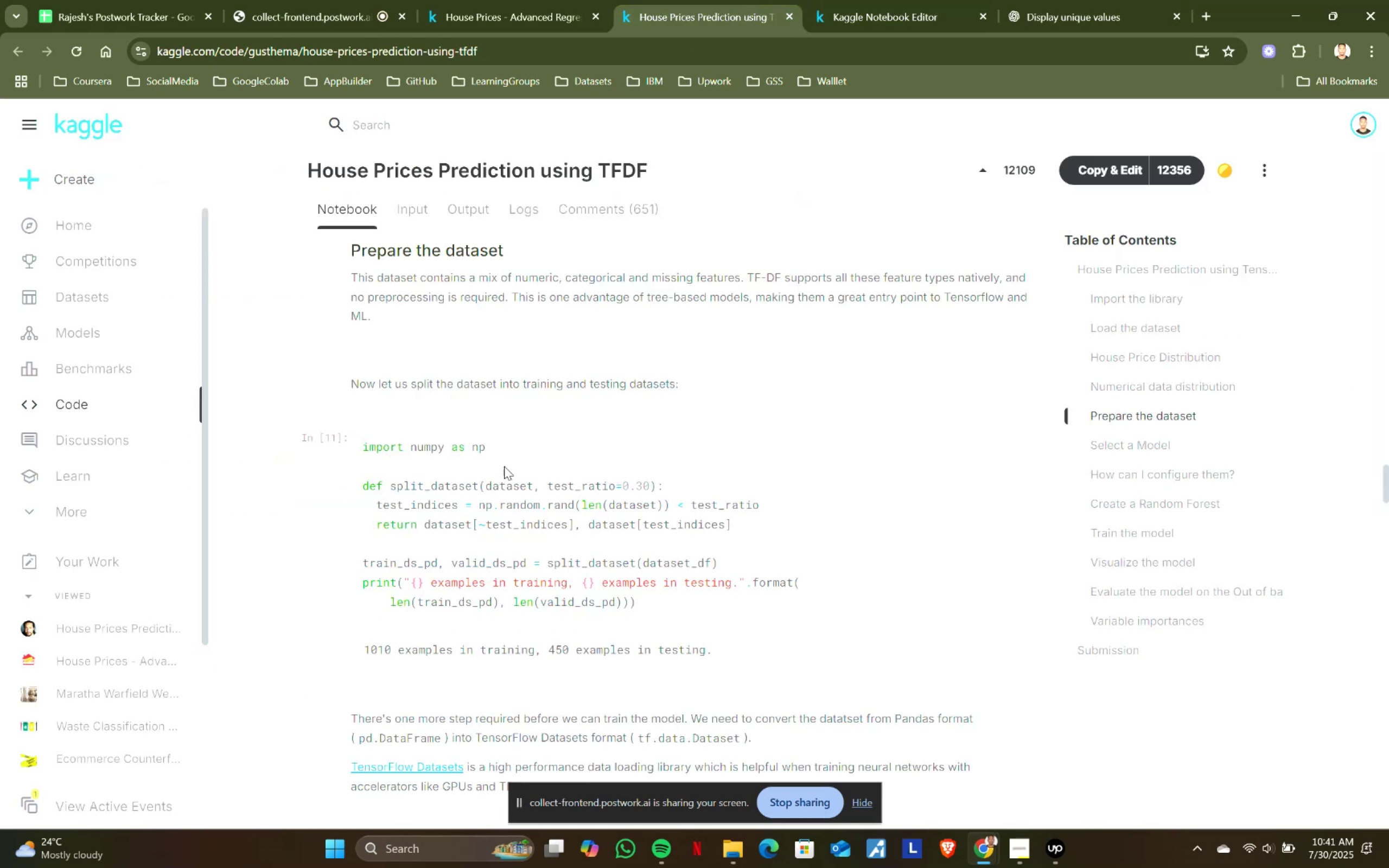 
scroll: coordinate [453, 540], scroll_direction: down, amount: 4.0
 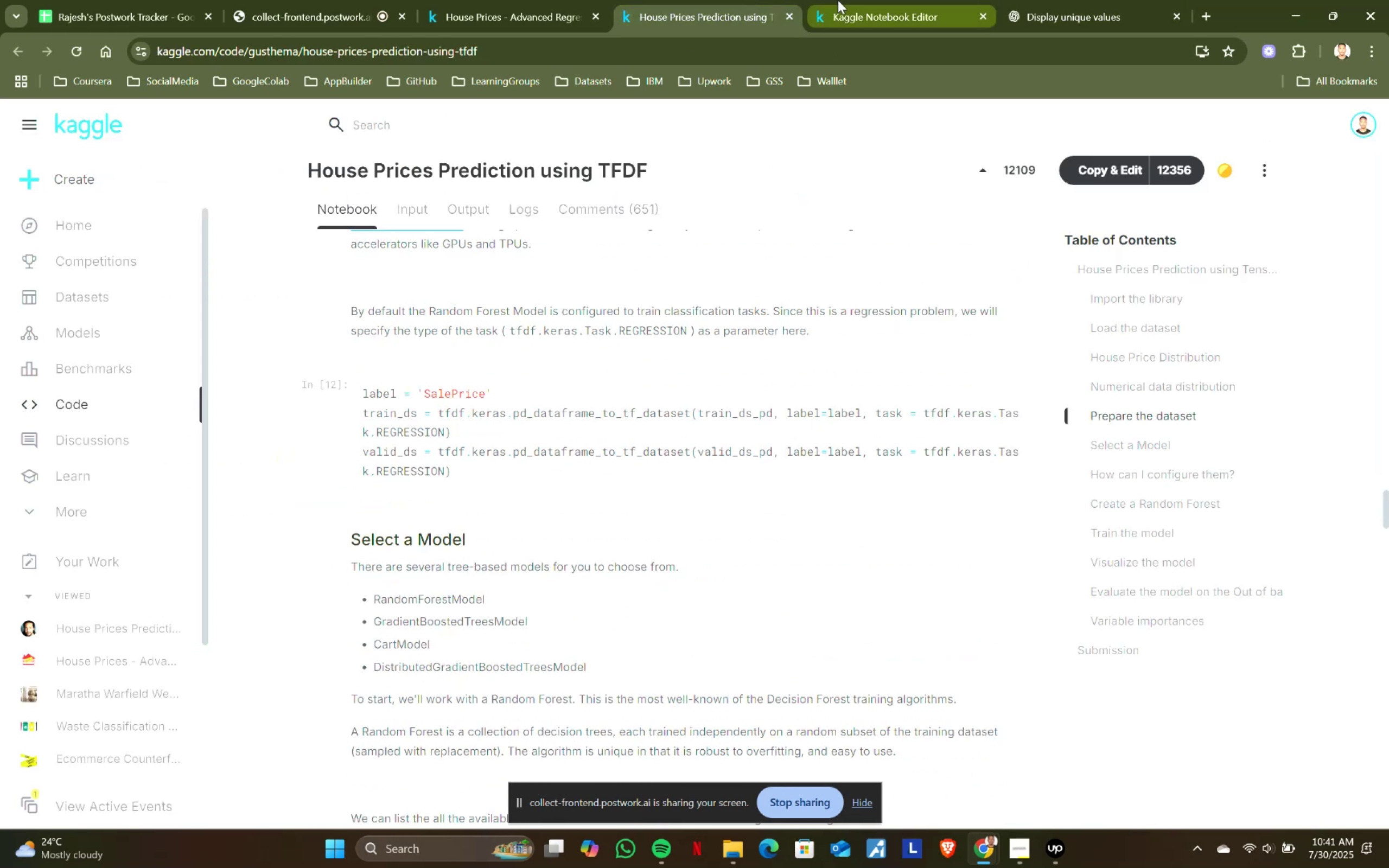 
left_click([844, 0])
 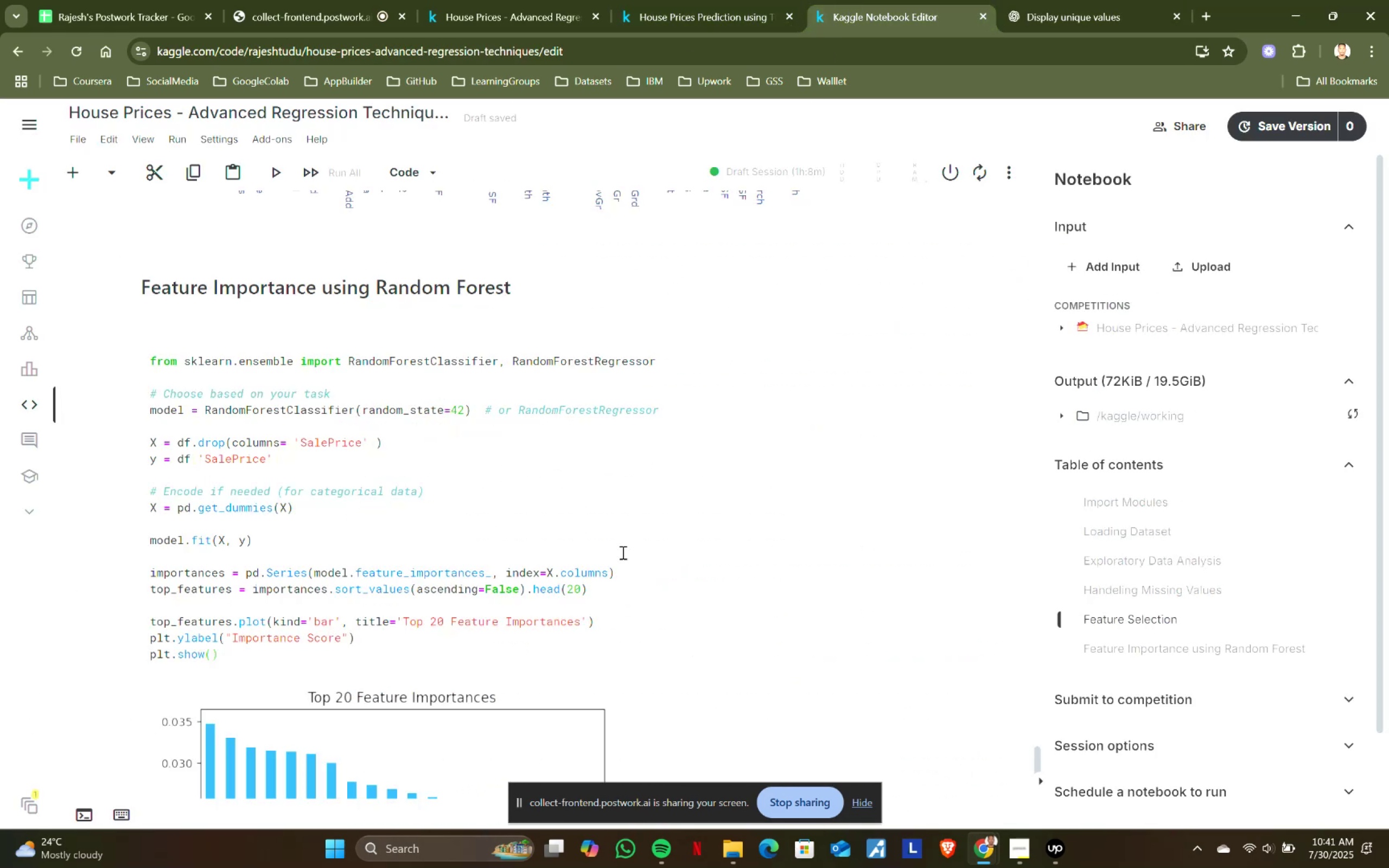 
scroll: coordinate [604, 580], scroll_direction: down, amount: 3.0
 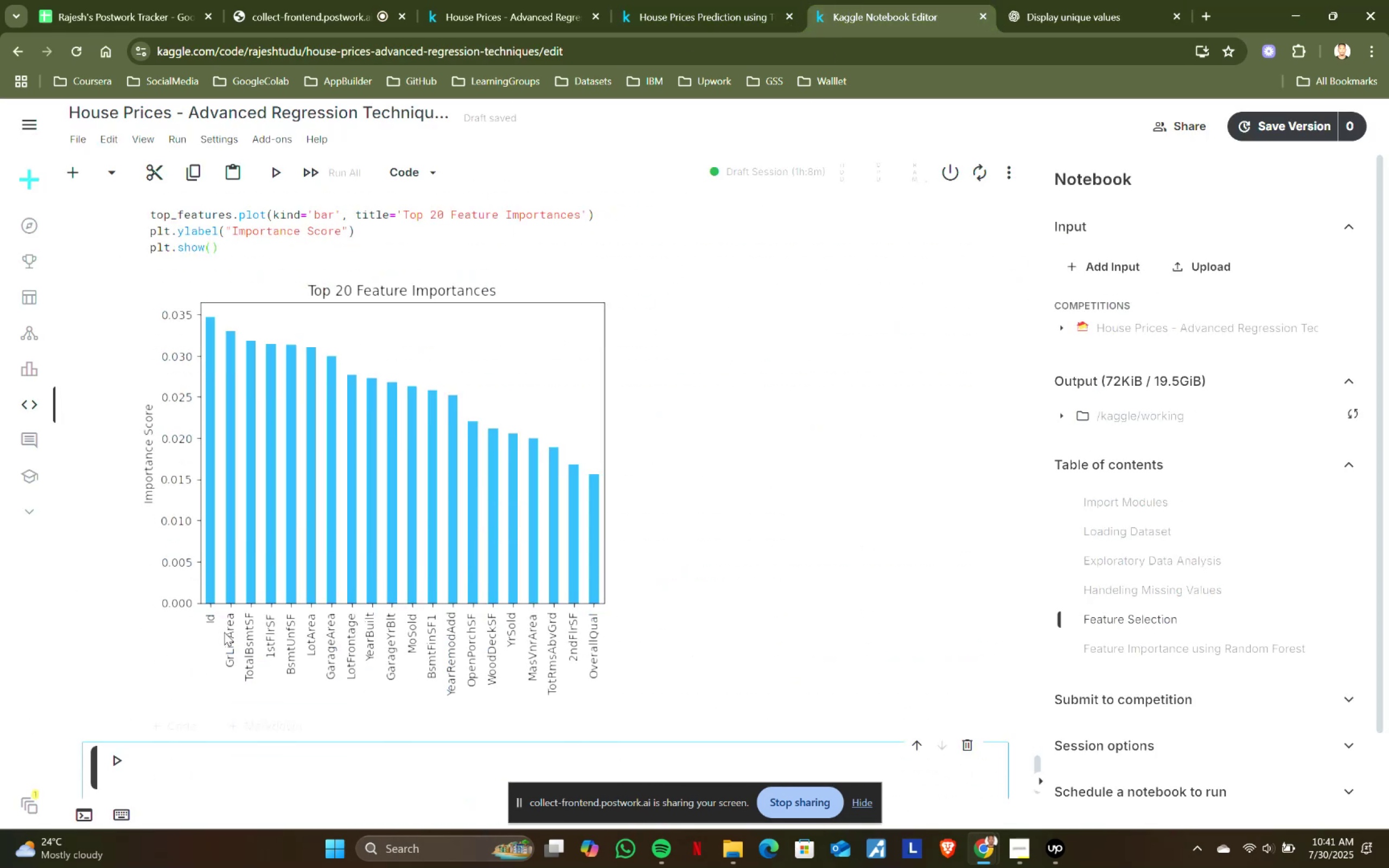 
wait(5.7)
 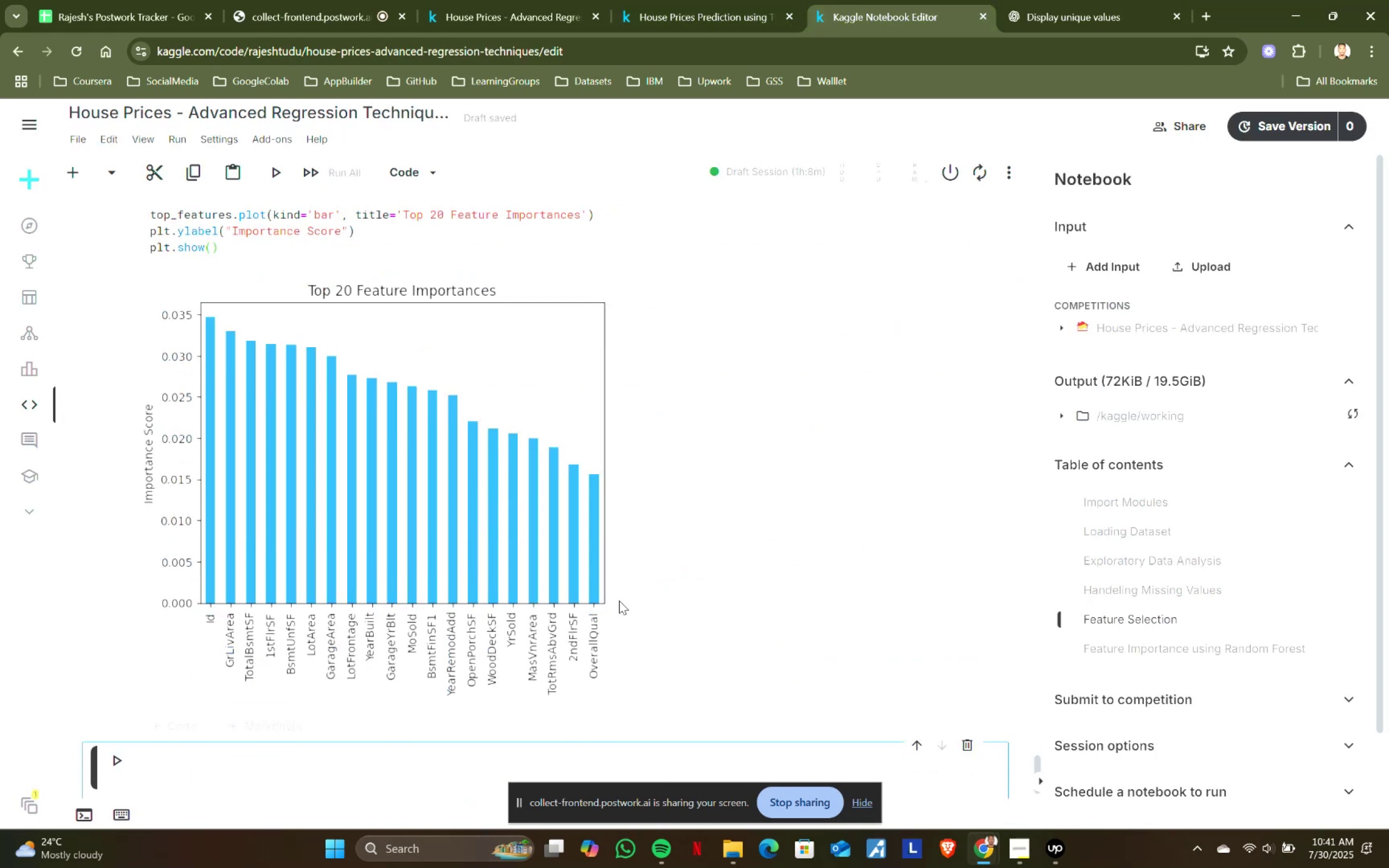 
scroll: coordinate [388, 643], scroll_direction: down, amount: 1.0
 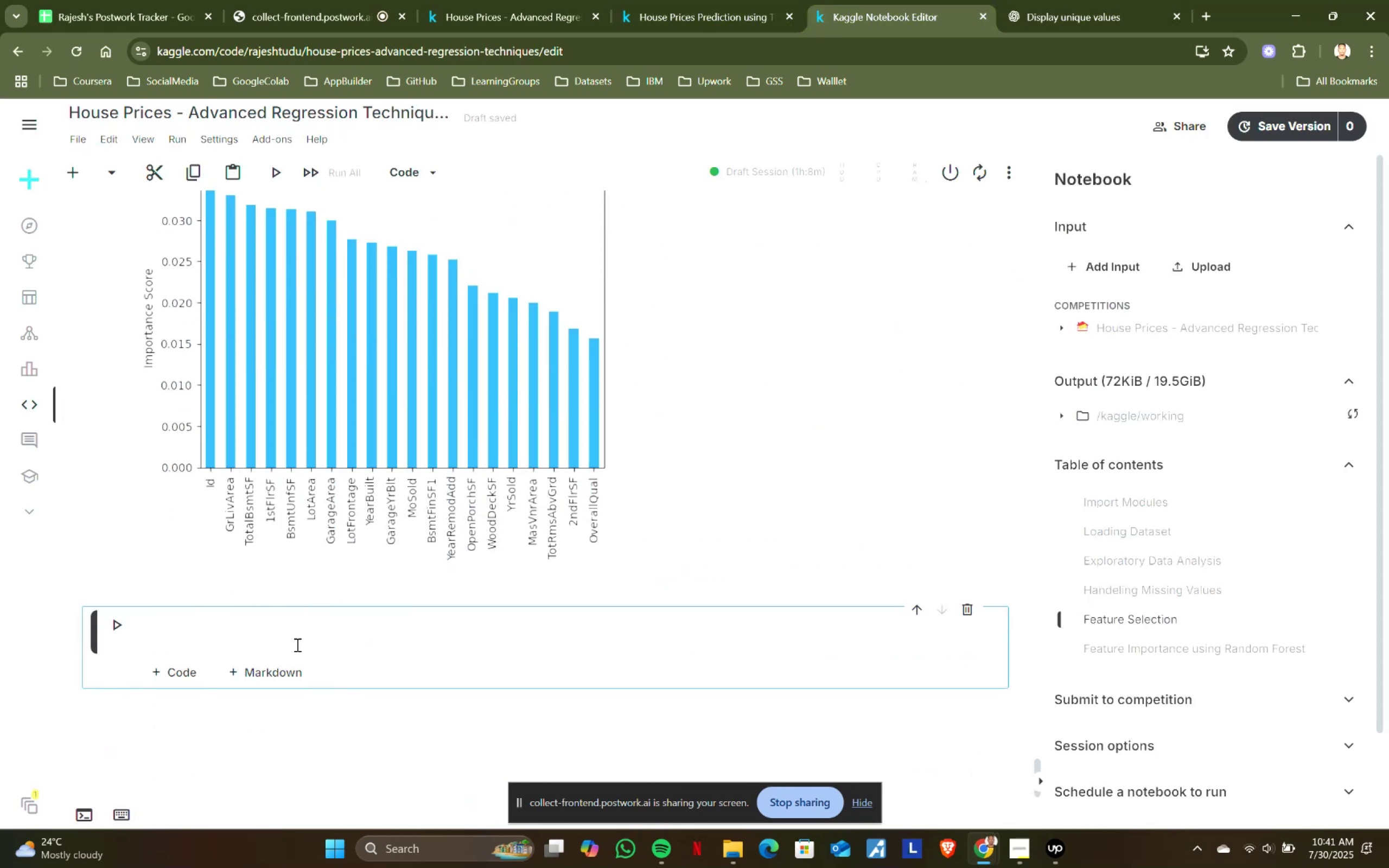 
left_click([292, 642])
 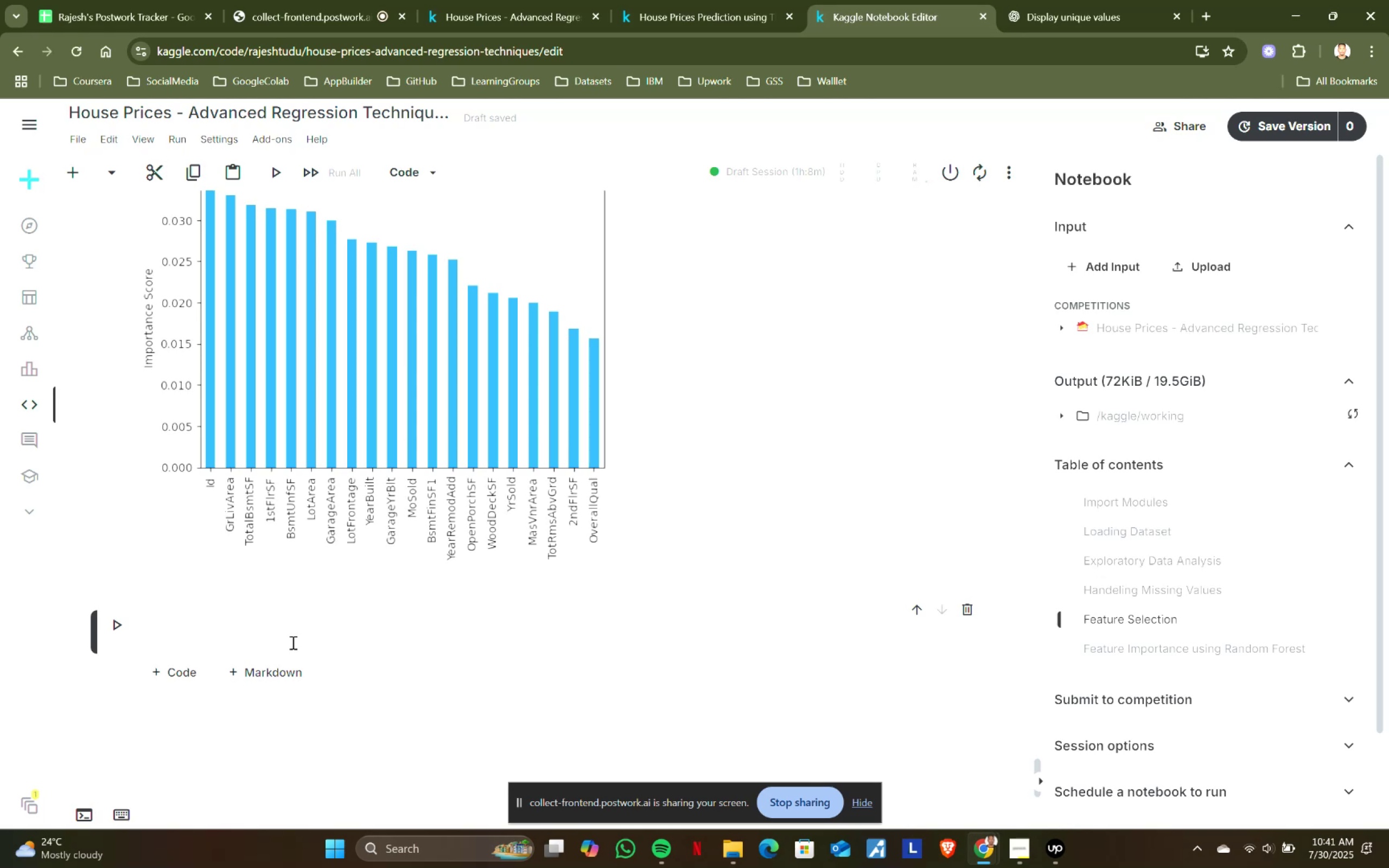 
wait(8.08)
 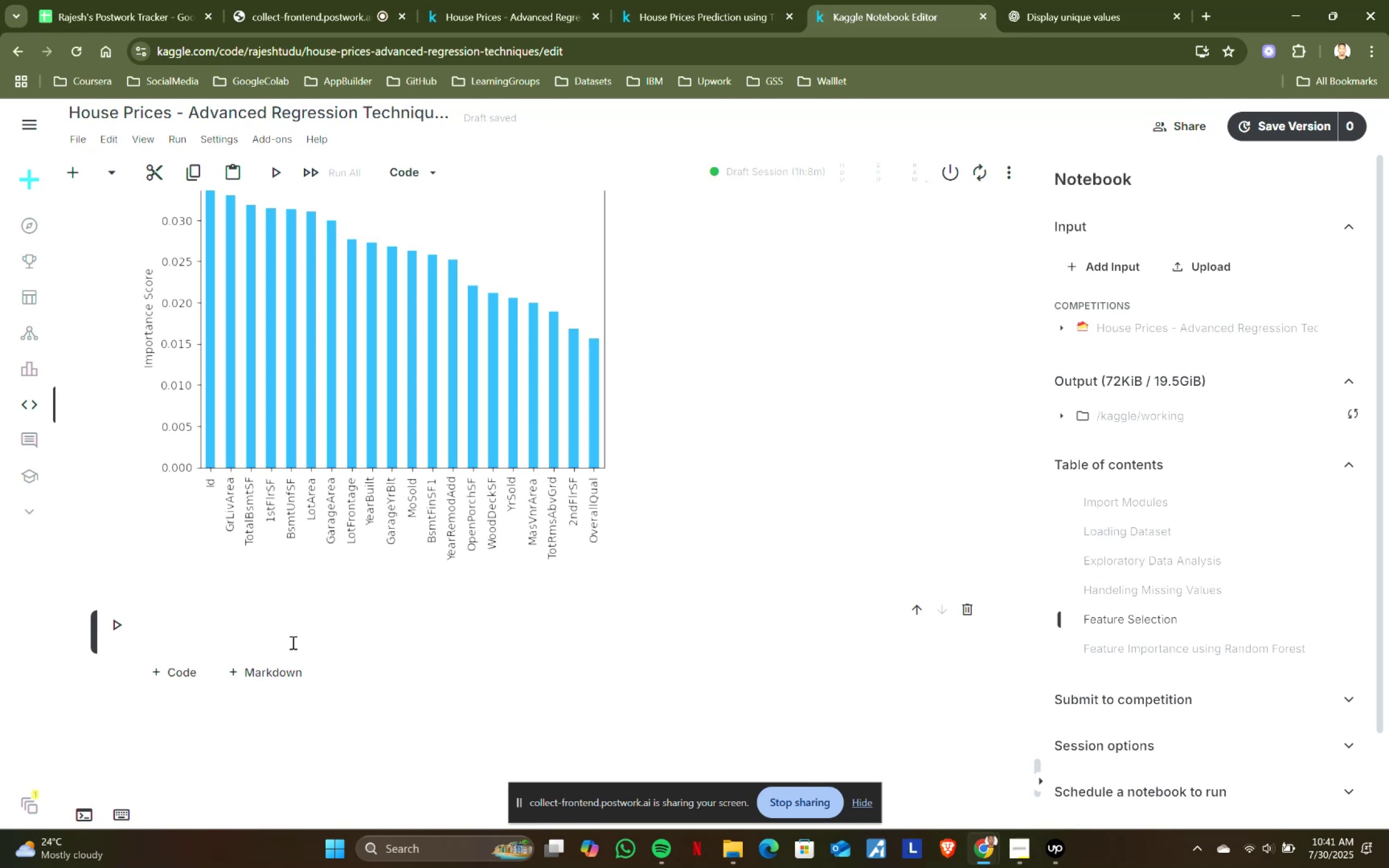 
left_click([194, 591])
 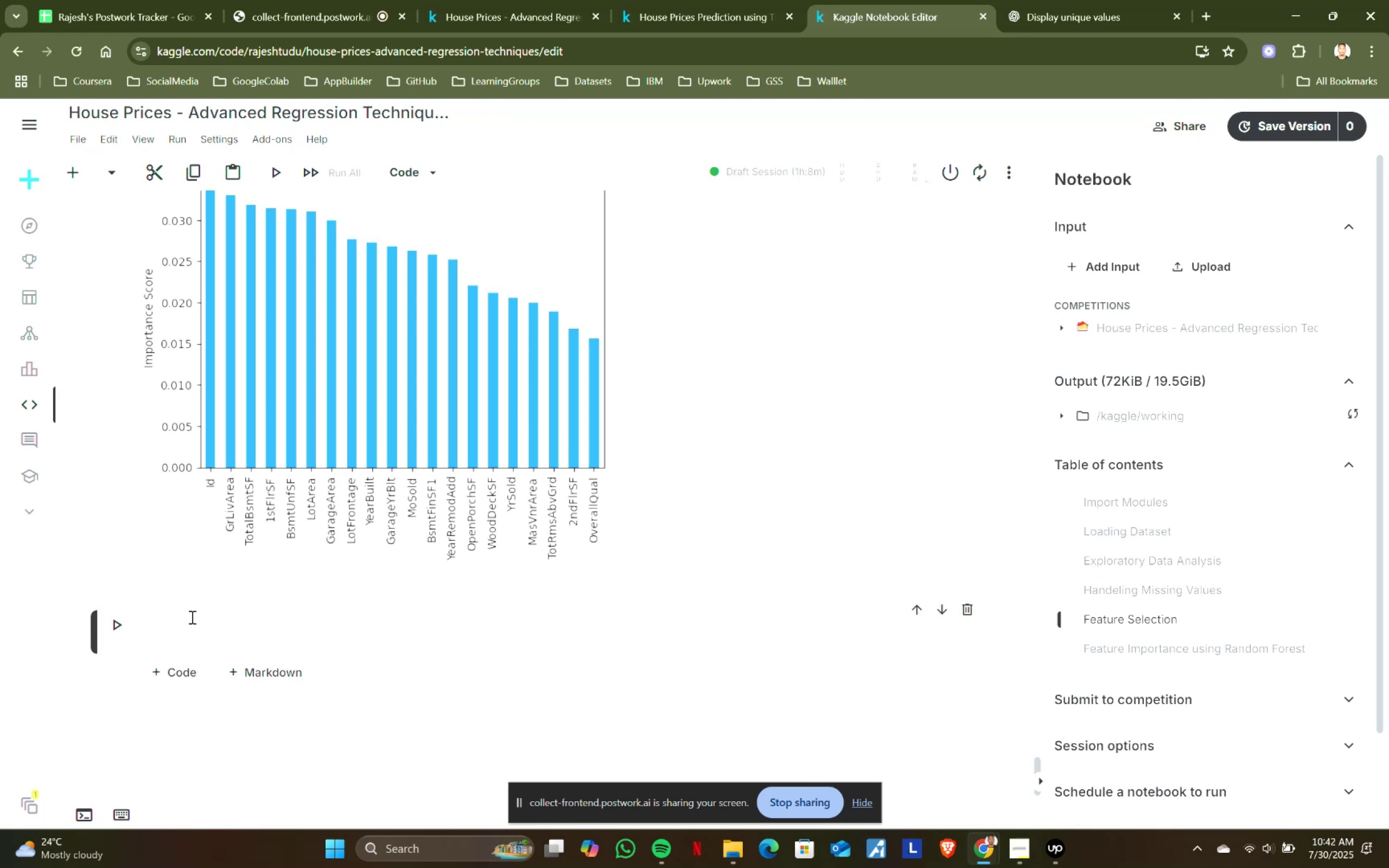 
left_click([189, 618])
 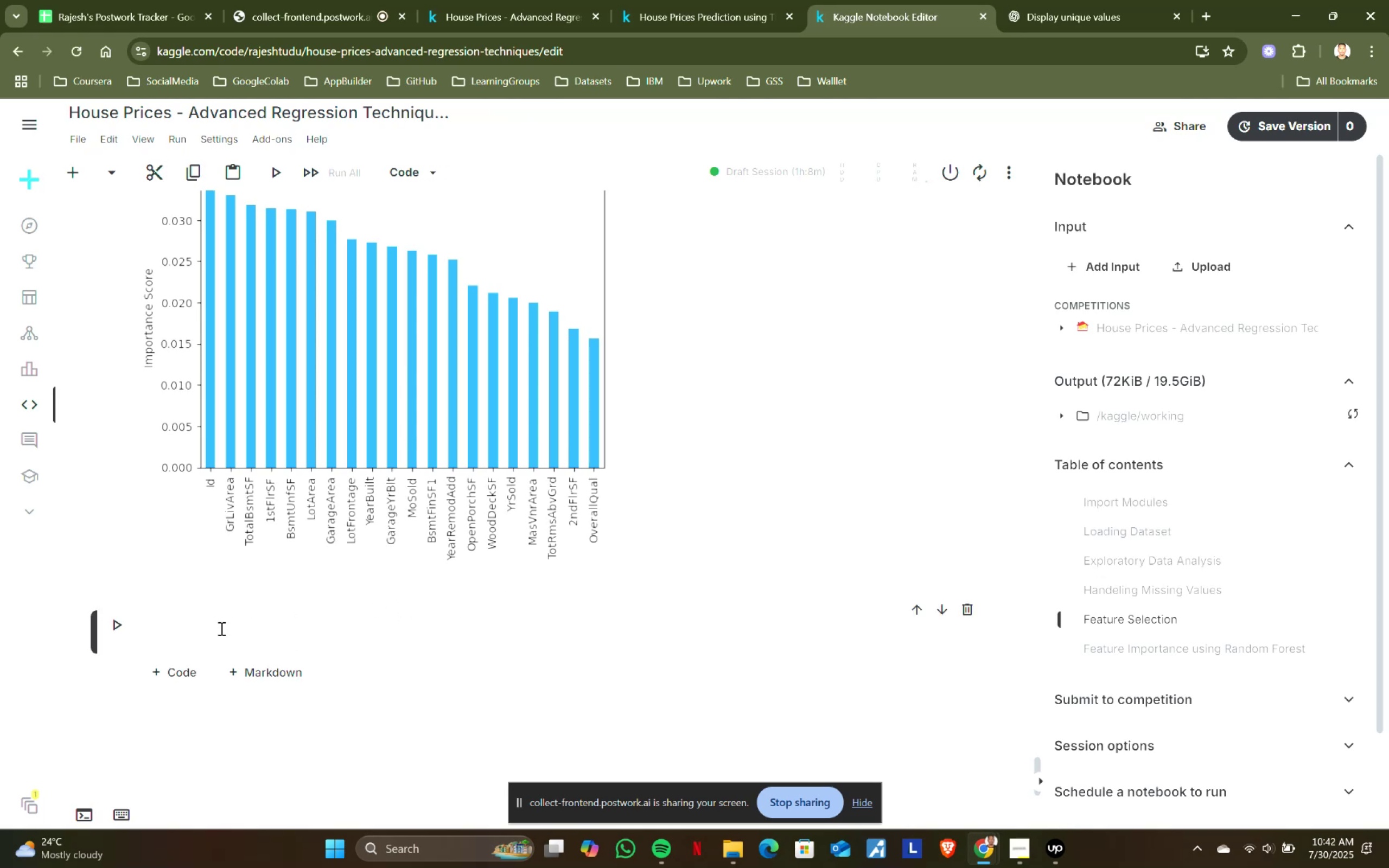 
type(##)
 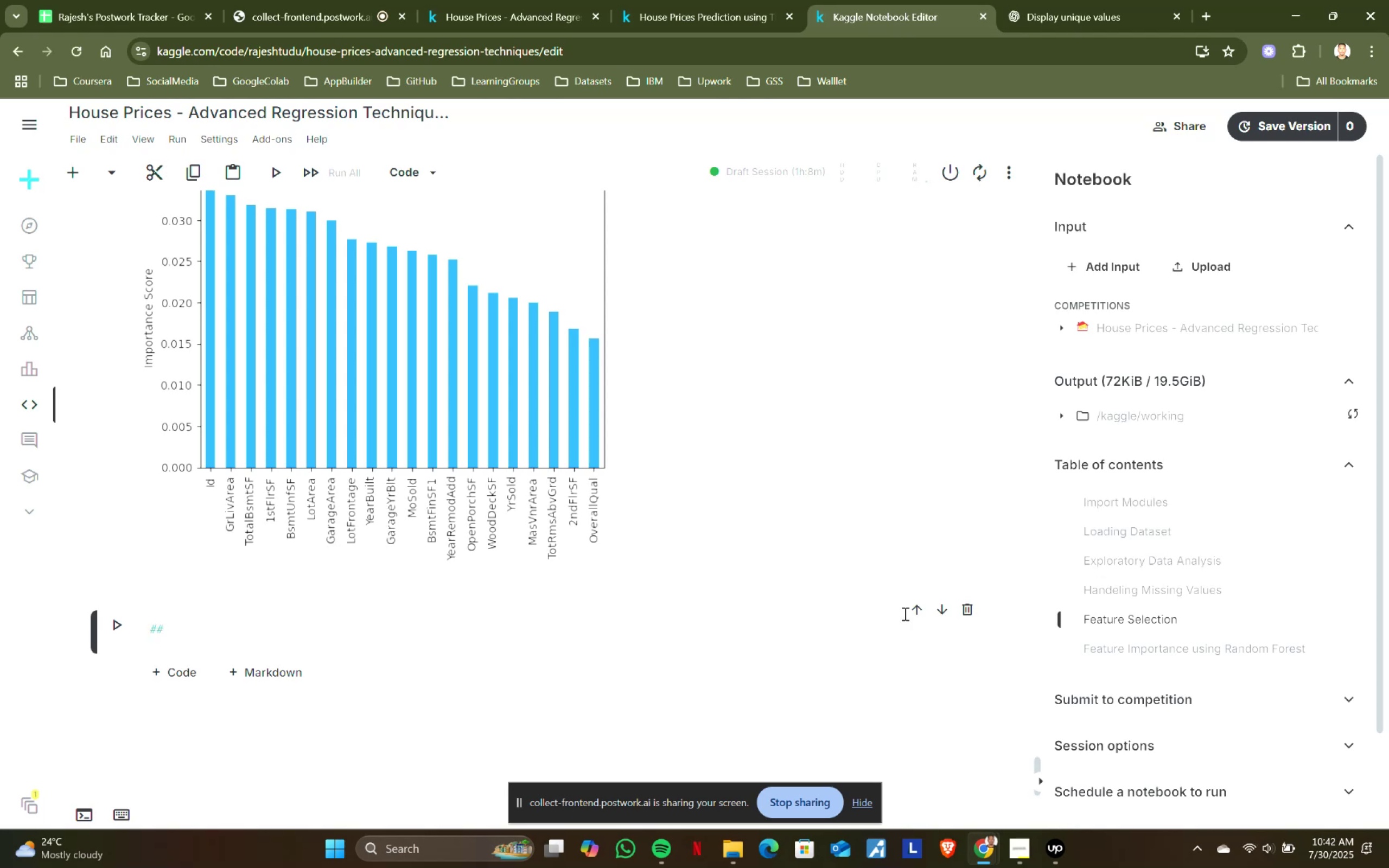 
left_click([966, 609])
 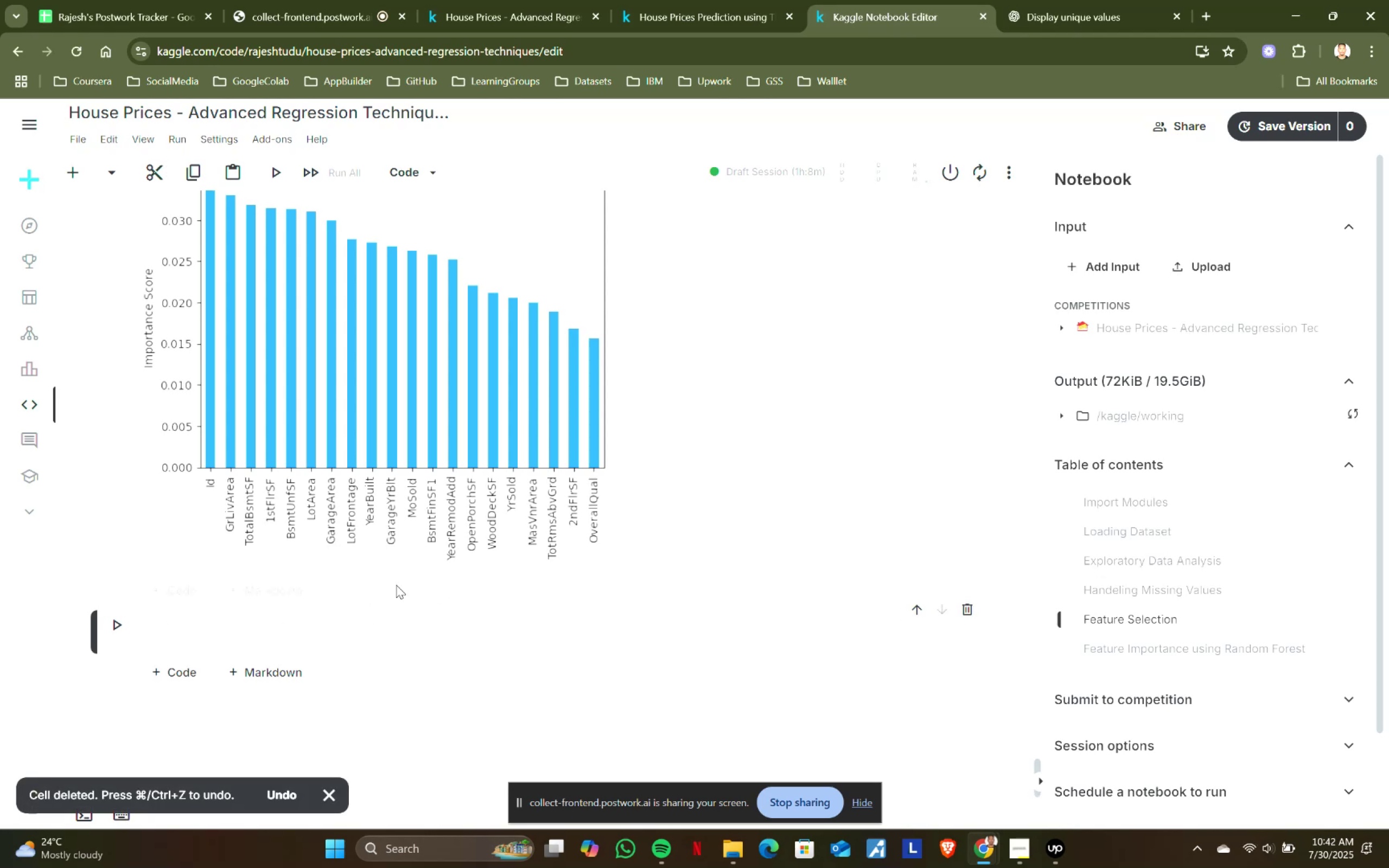 
left_click([297, 588])
 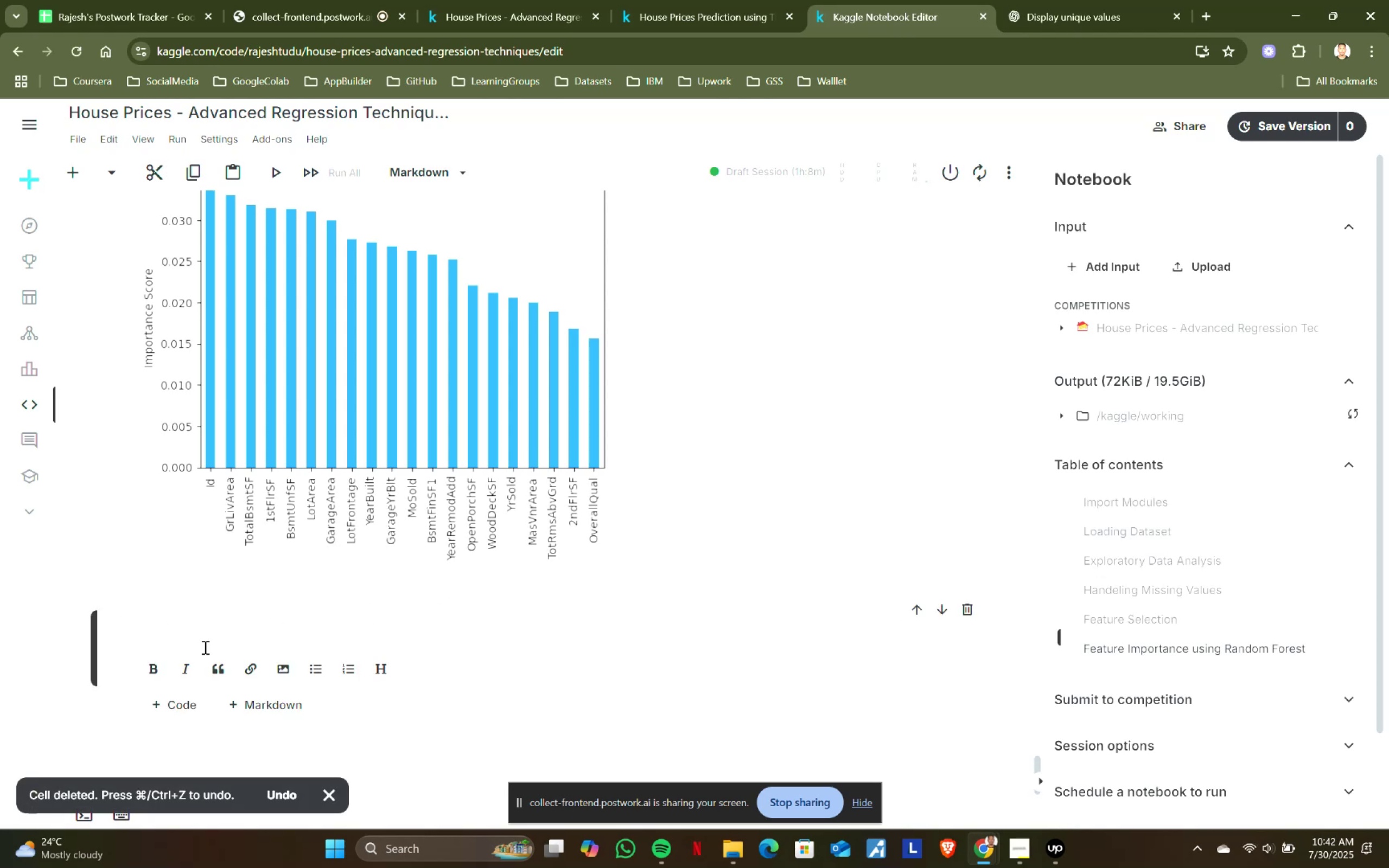 
double_click([216, 633])
 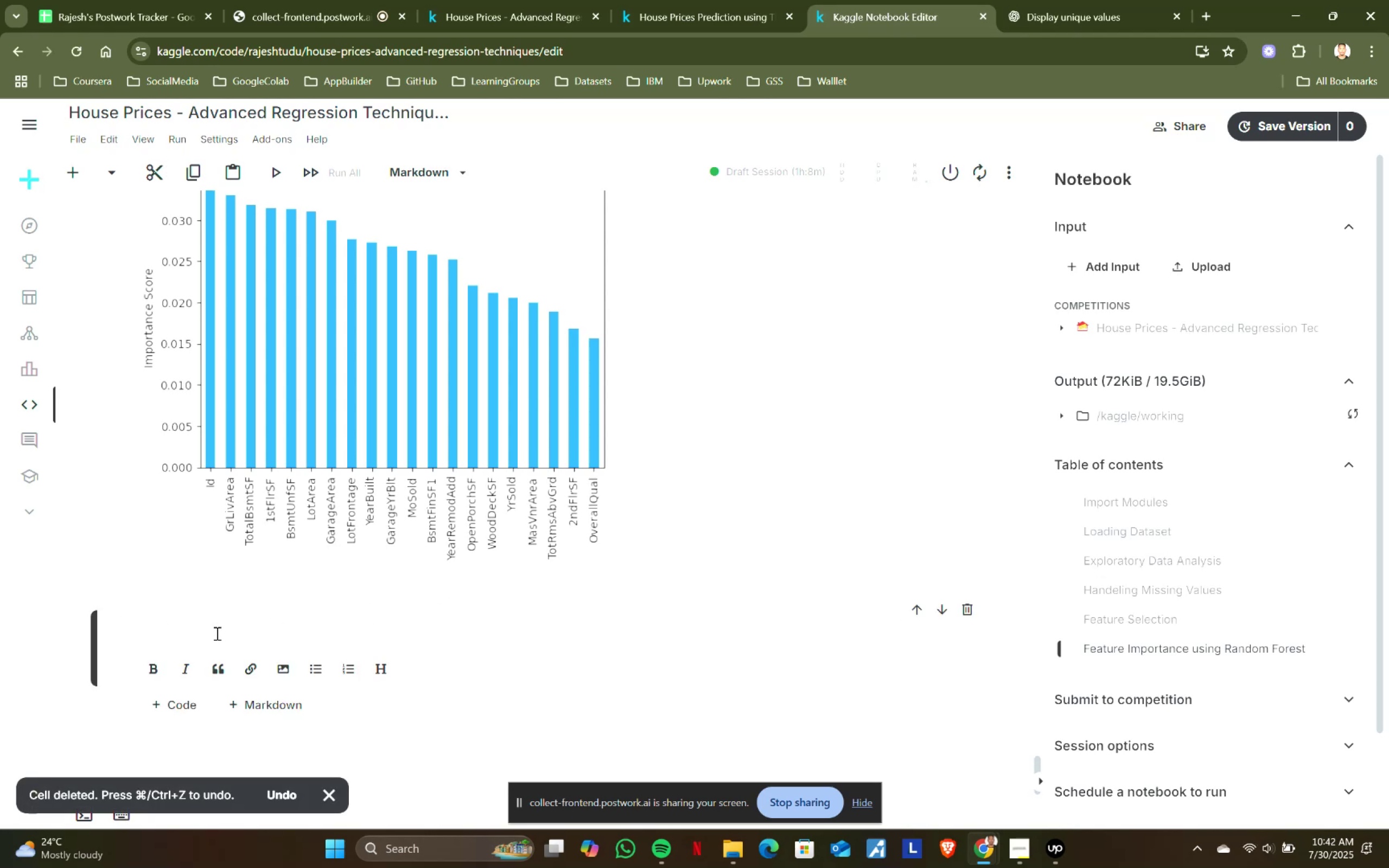 
type(## Splitting into Train and Test Stes)
key(Backspace)
key(Backspace)
key(Backspace)
type(ets)
 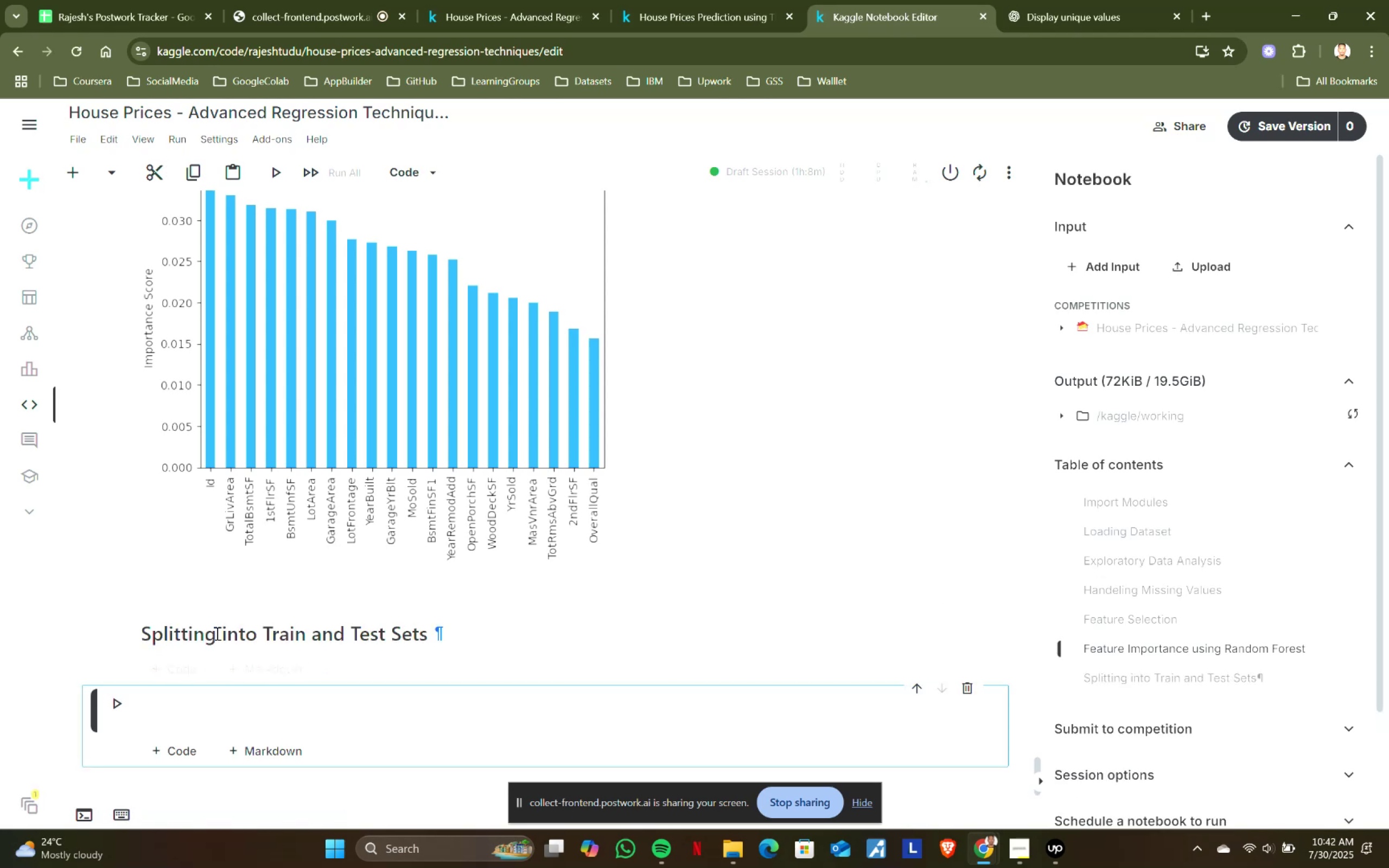 
 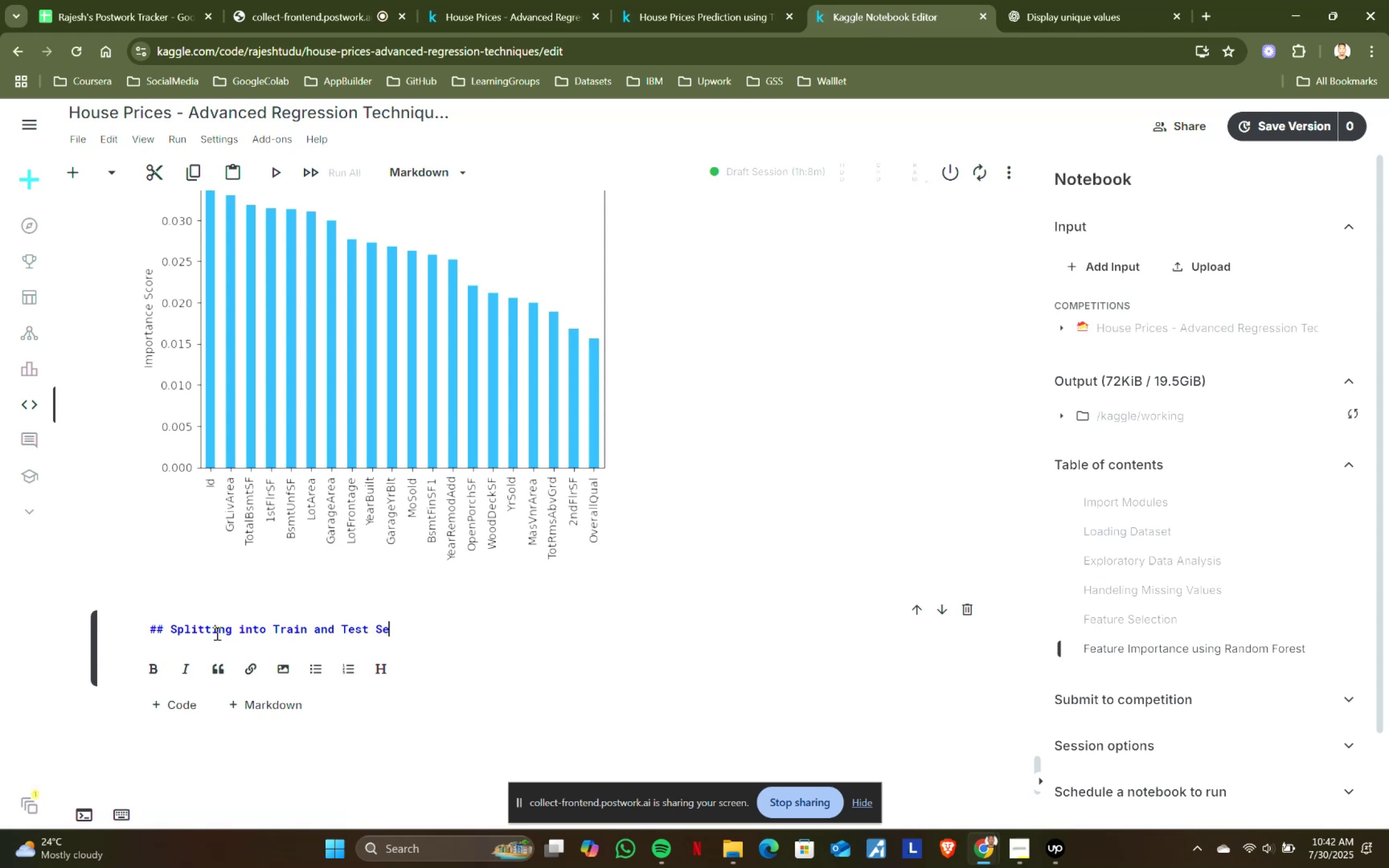 
key(Shift+Enter)
 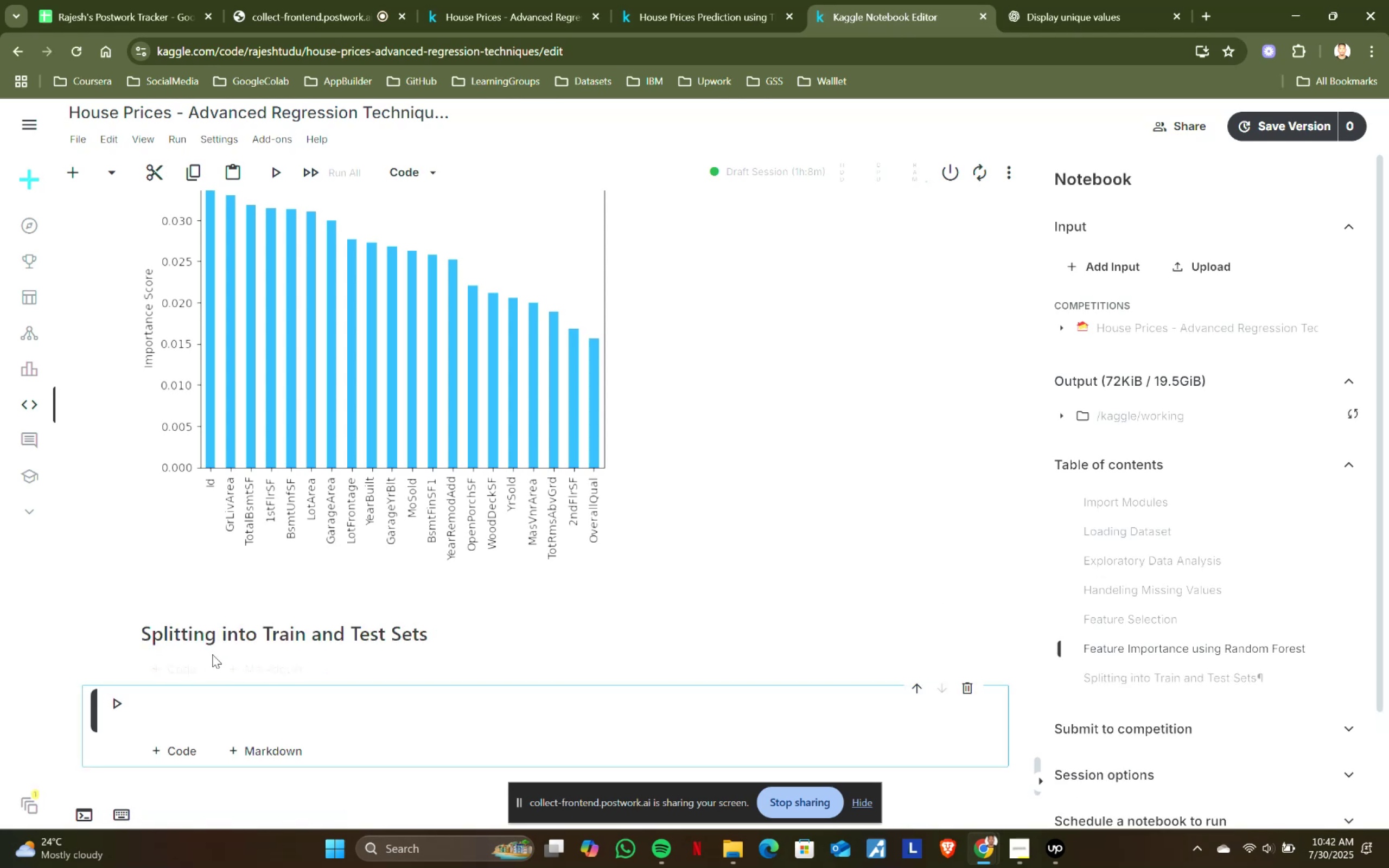 
left_click([200, 696])
 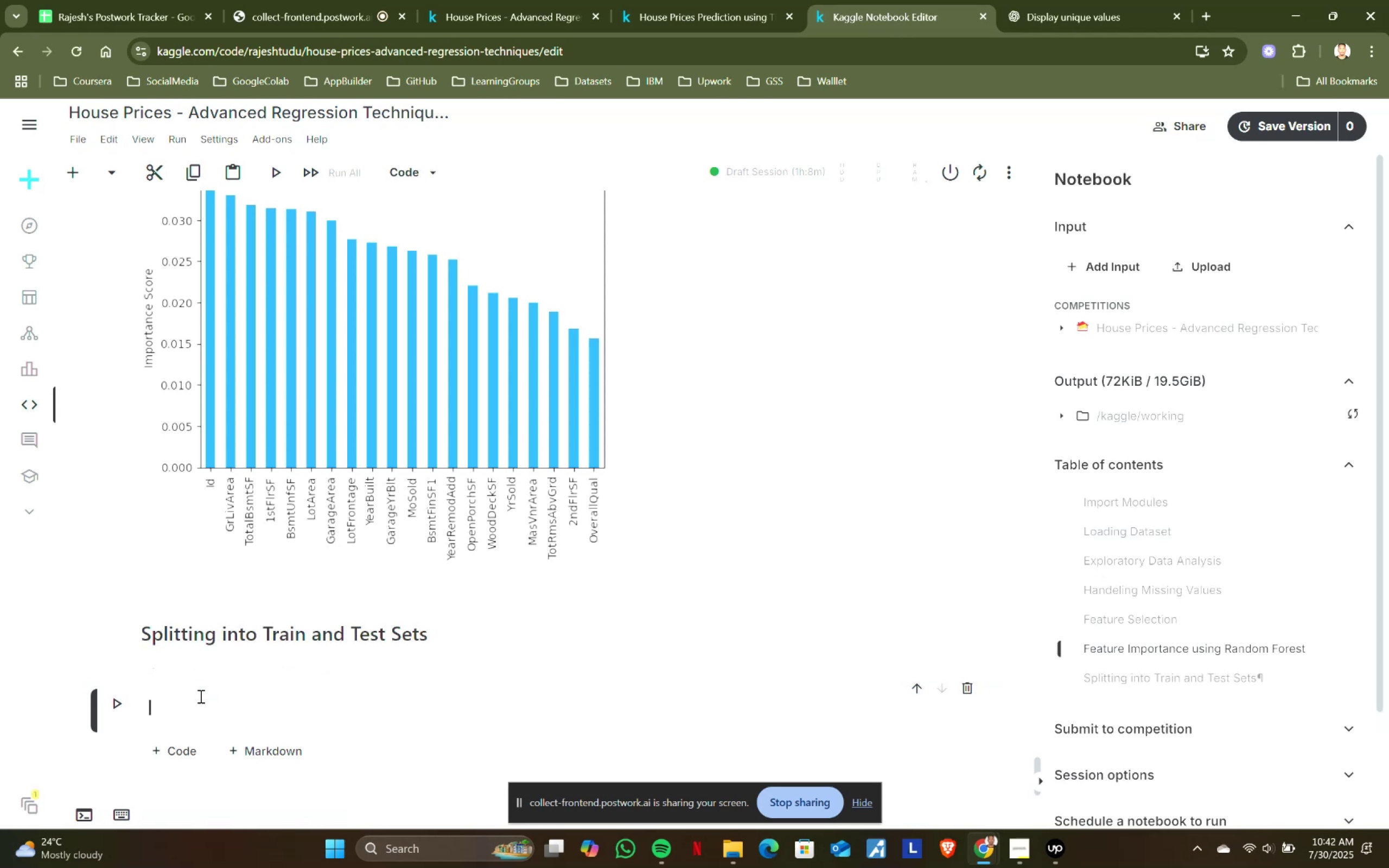 
key(Shift+X)
 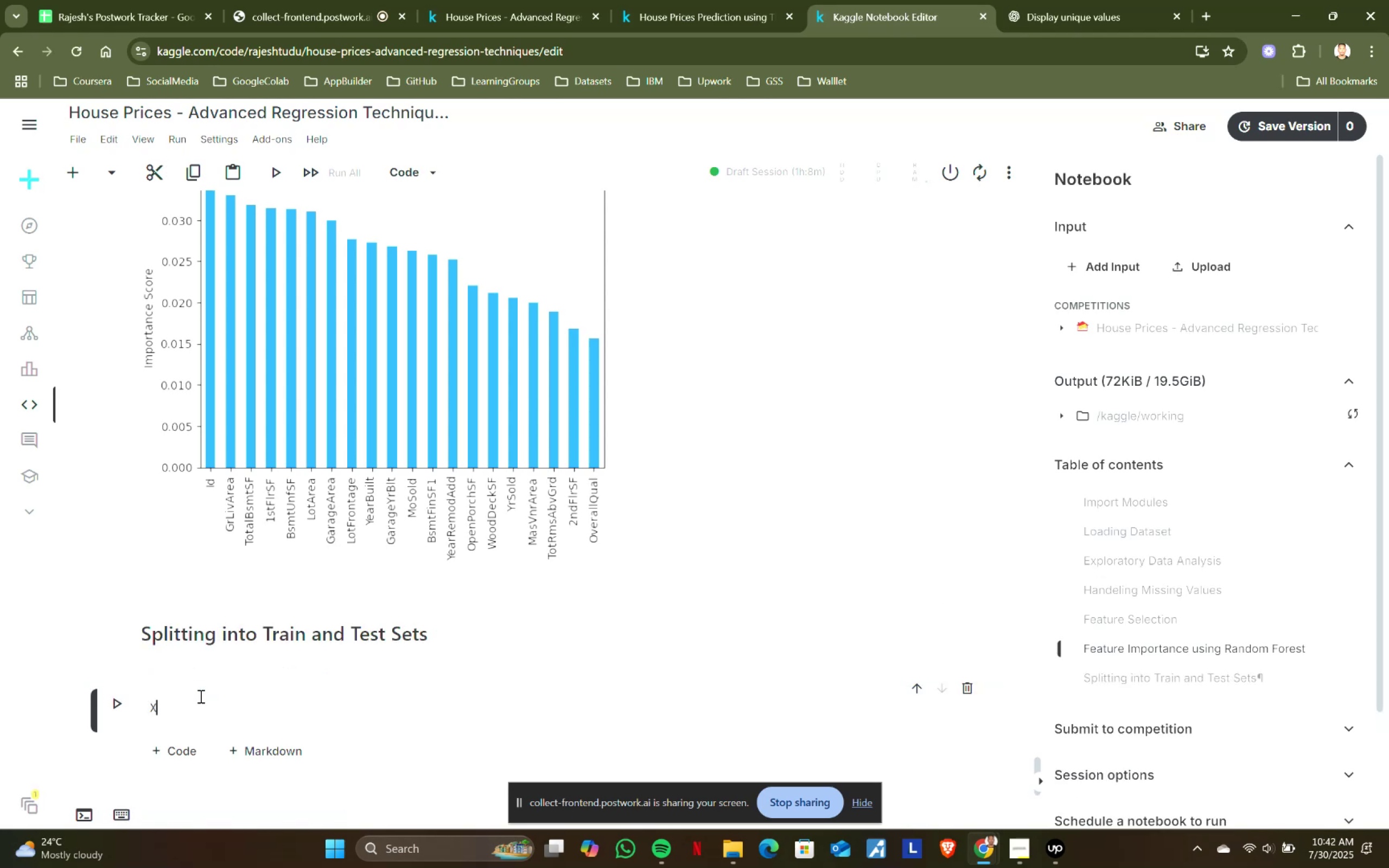 
key(Space)
 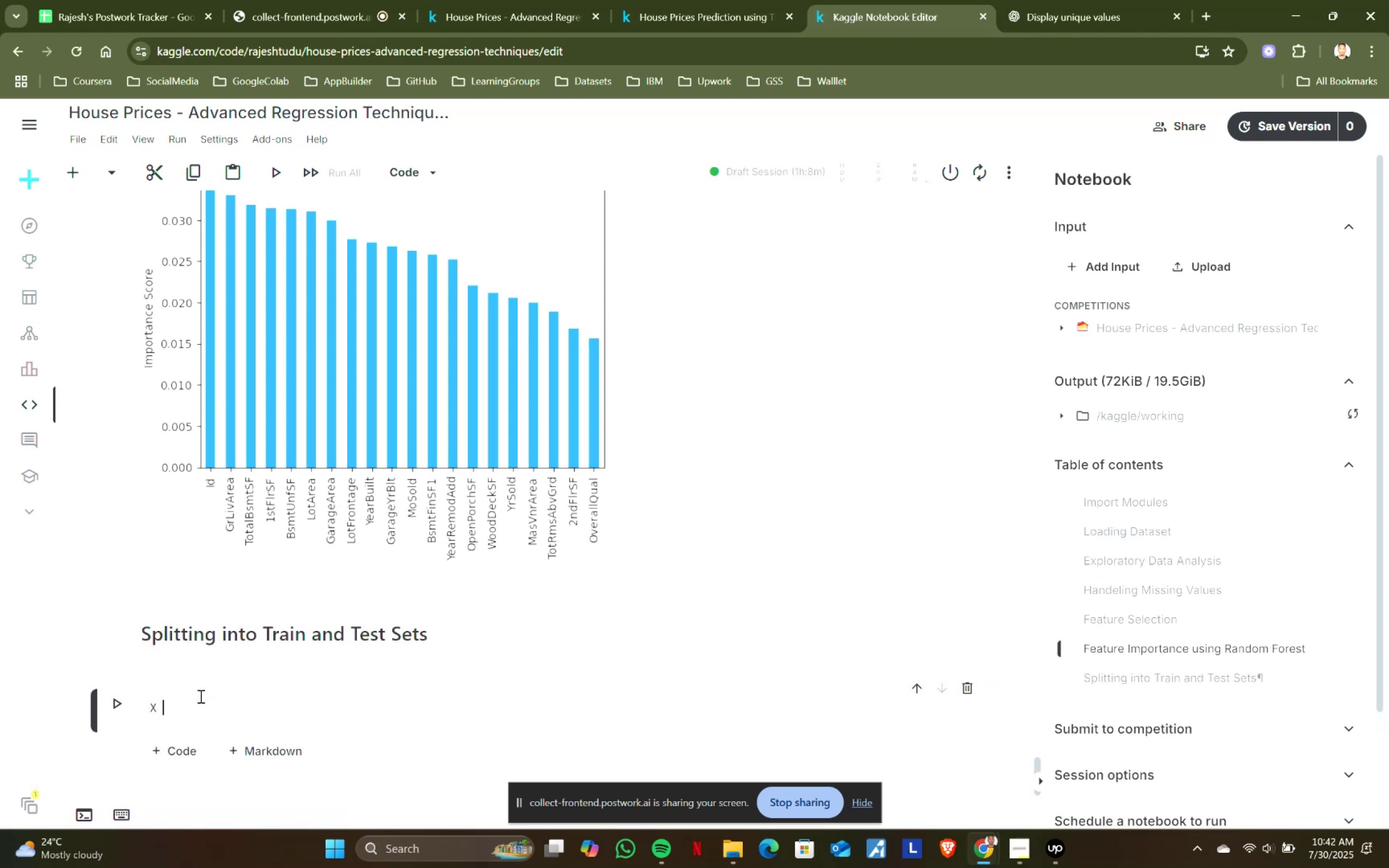 
key(Equal)
 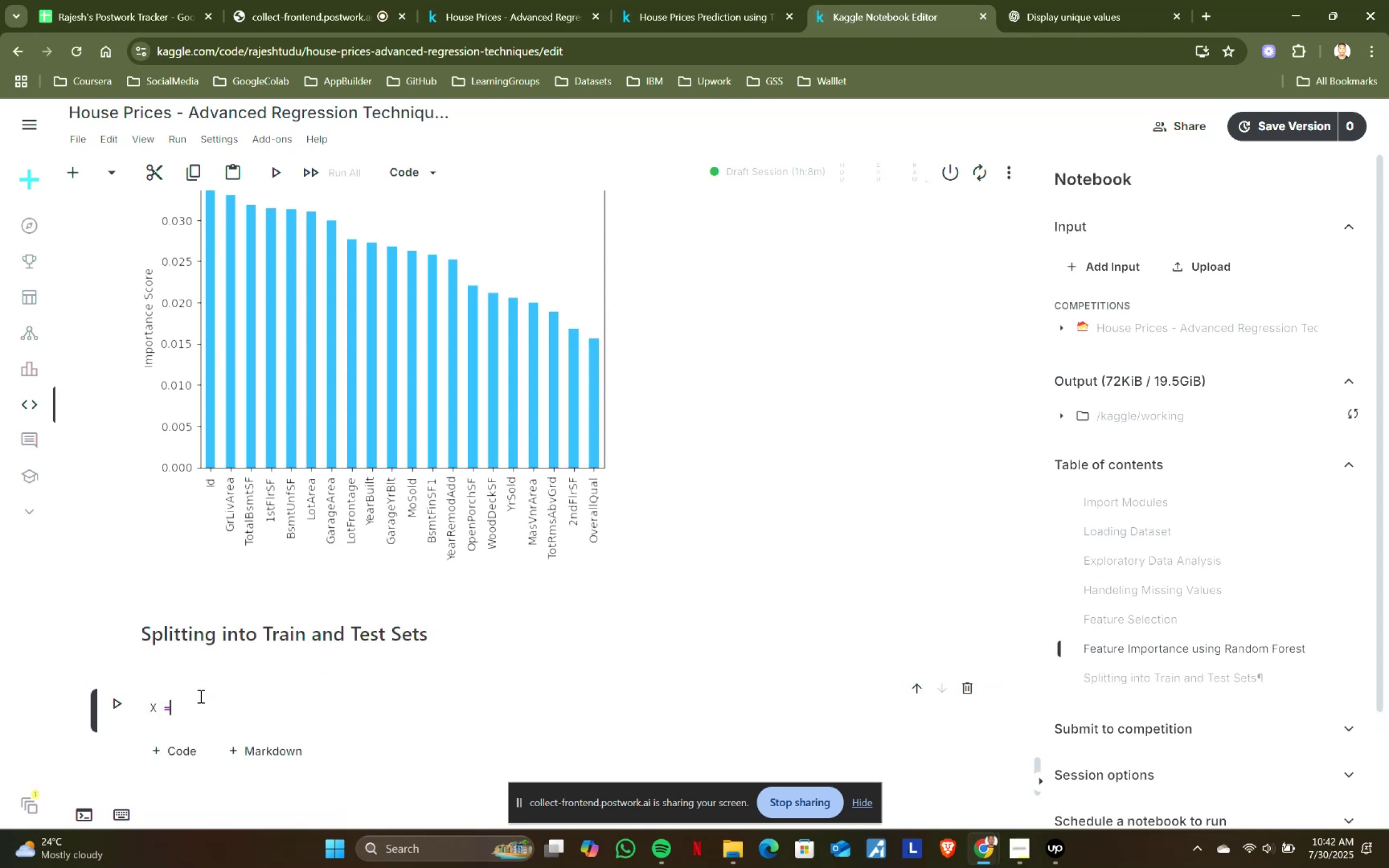 
key(Space)
 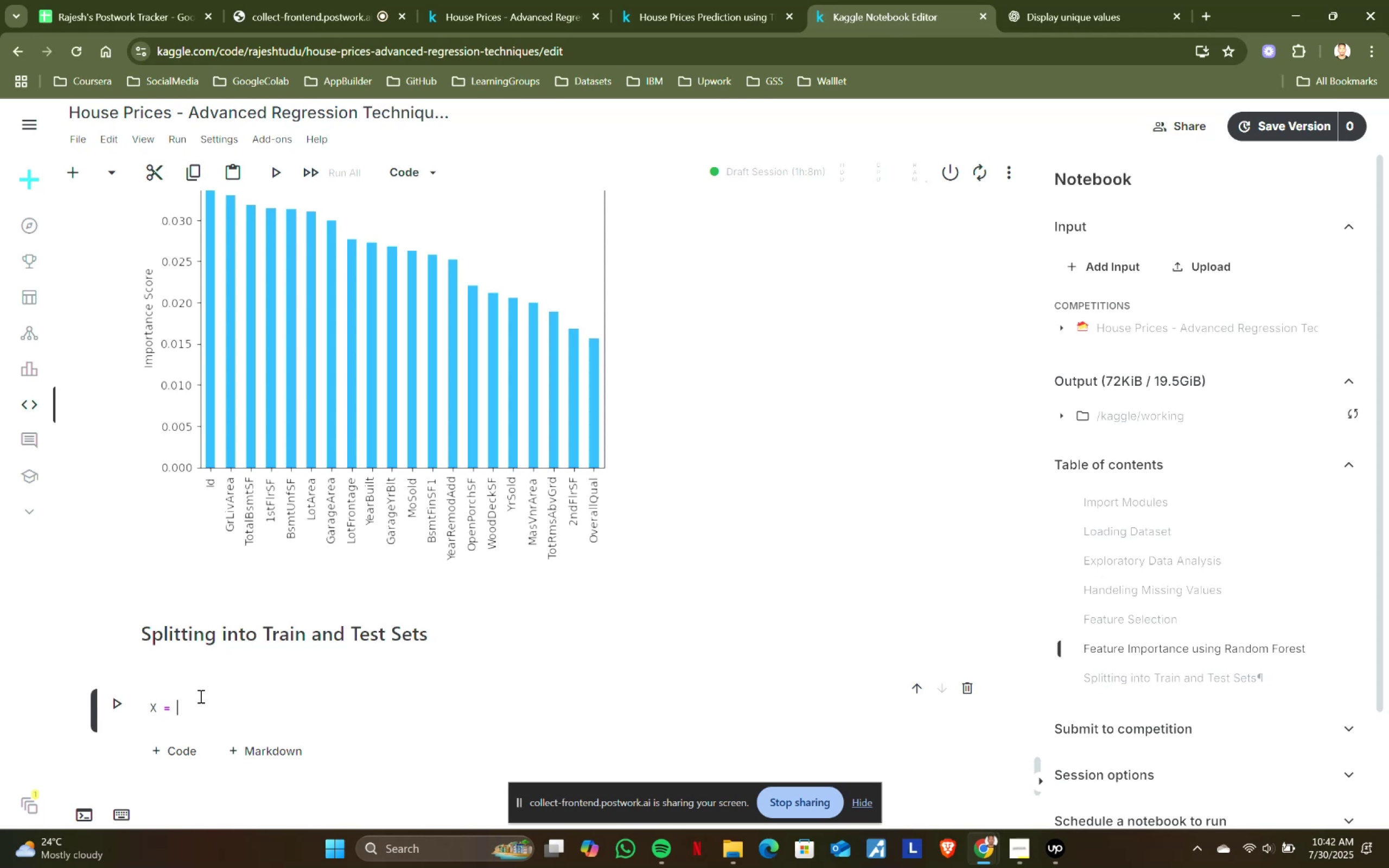 
wait(8.48)
 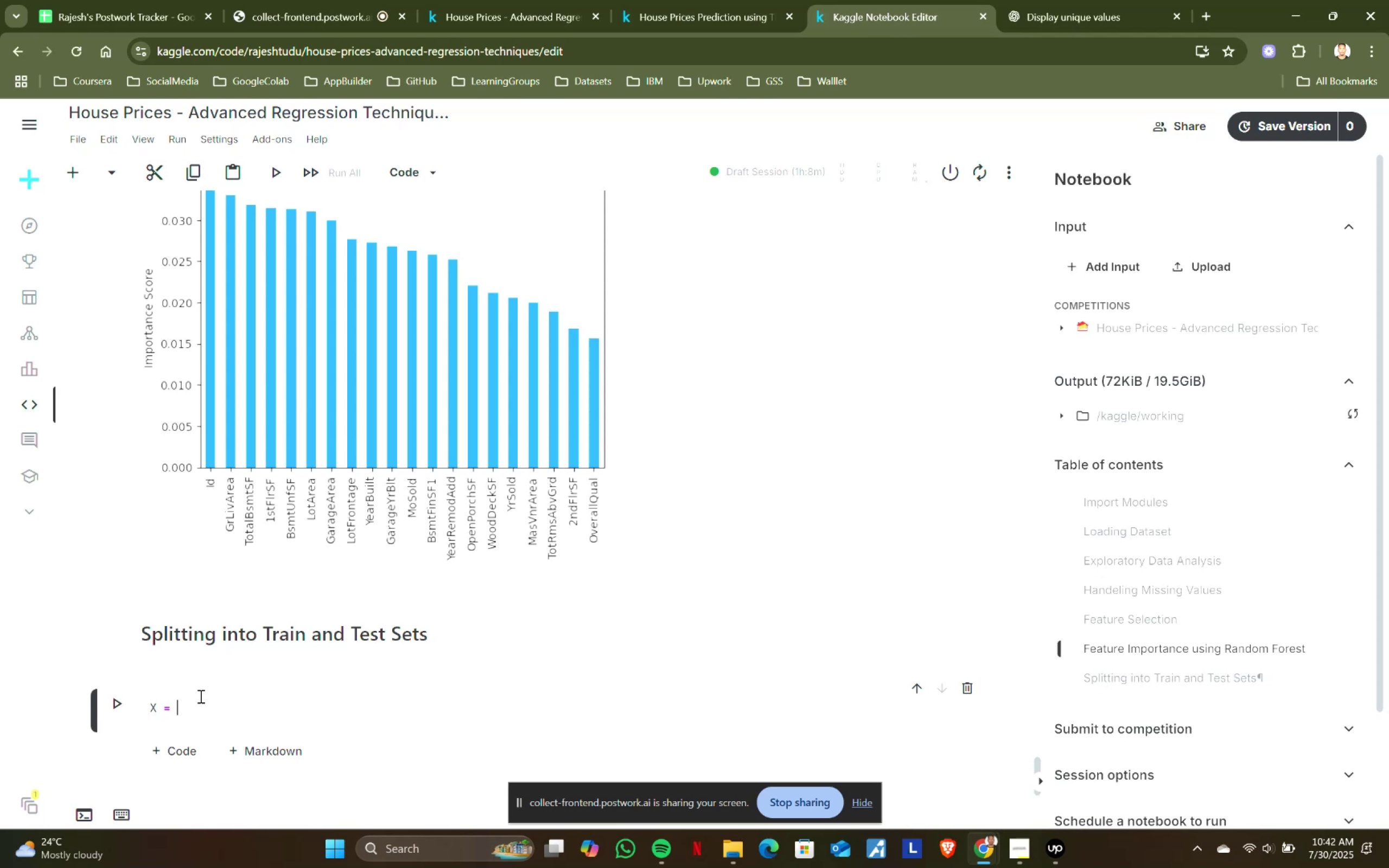 
left_click([1049, 0])
 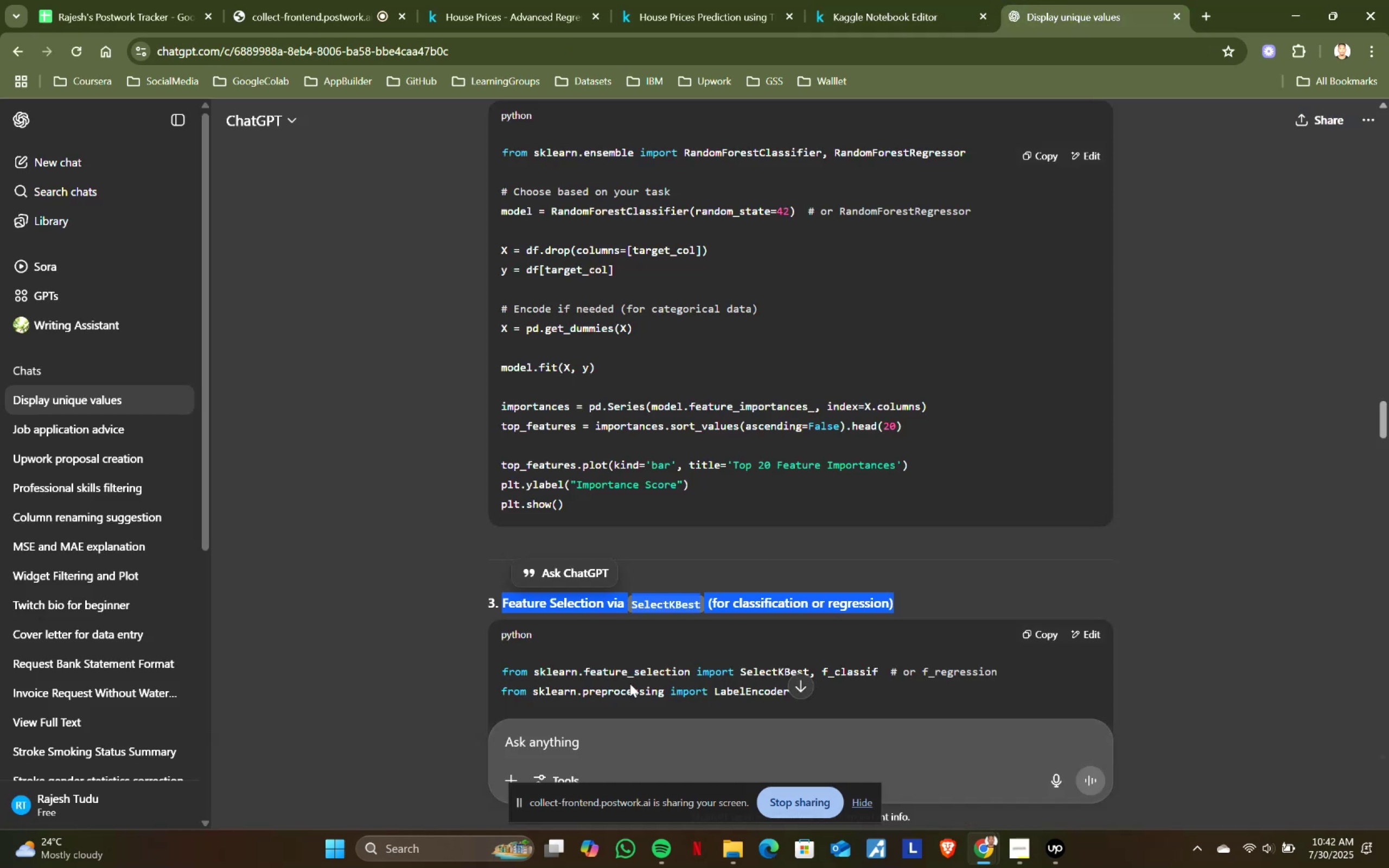 
scroll: coordinate [632, 676], scroll_direction: down, amount: 5.0
 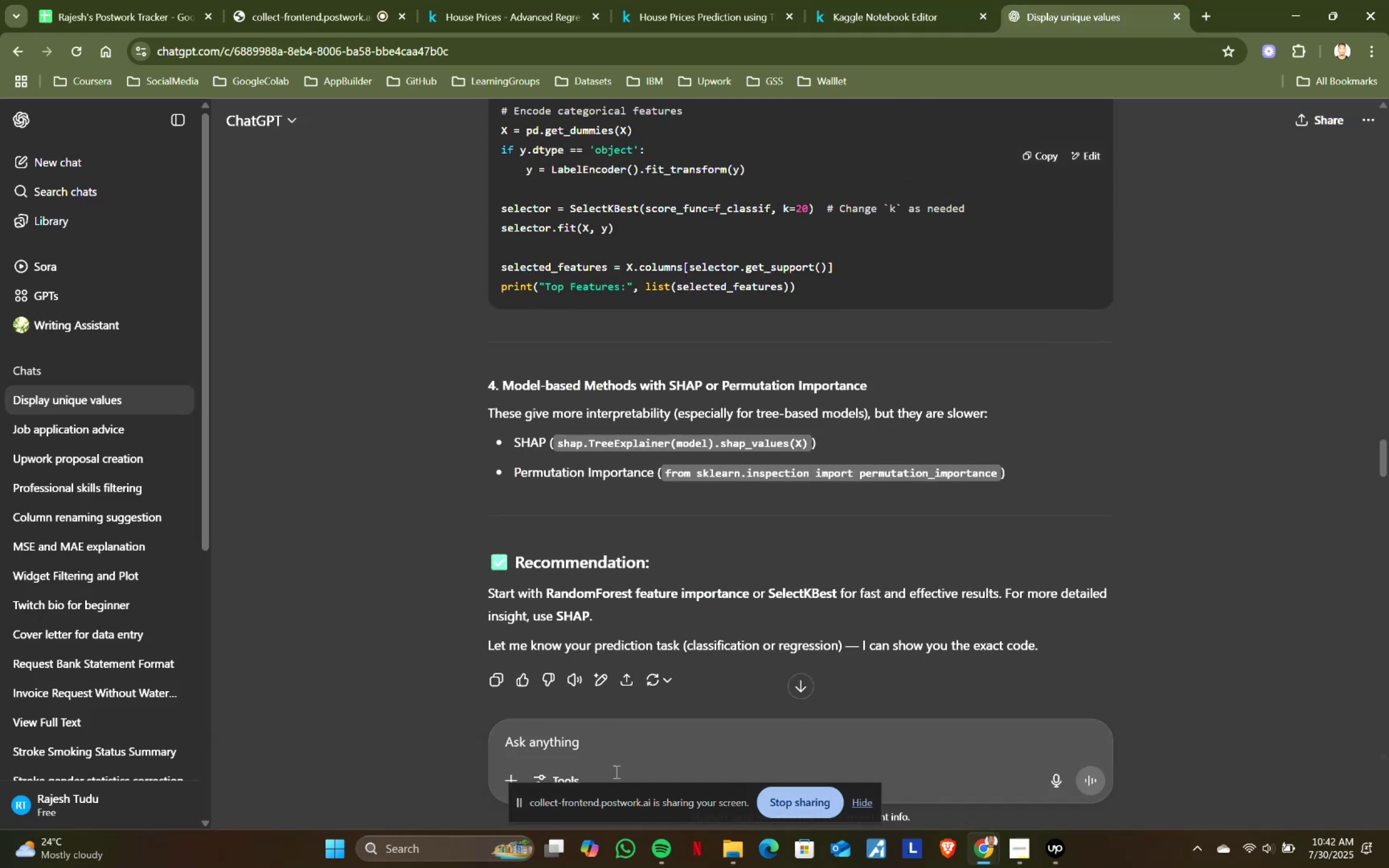 
left_click([619, 745])
 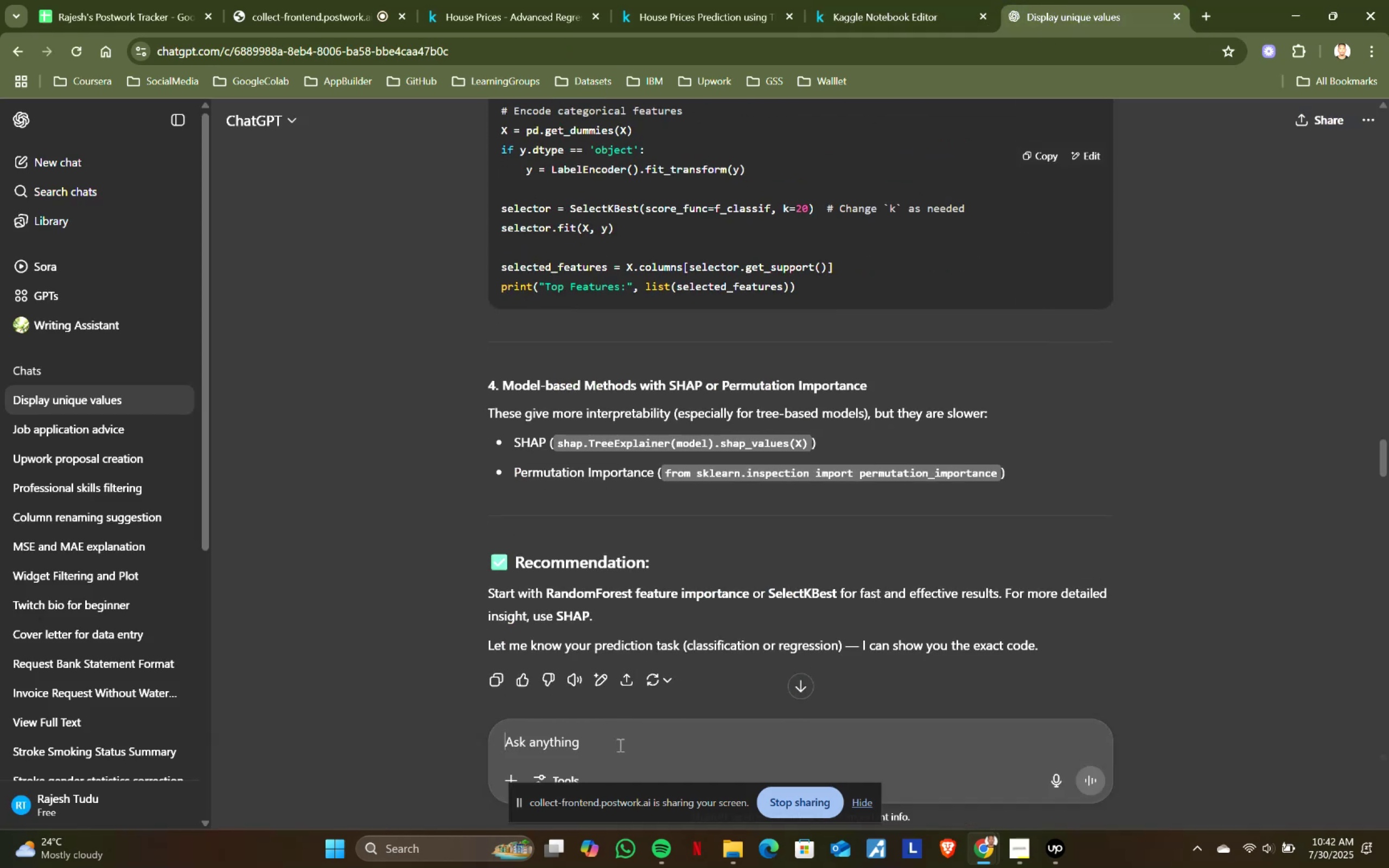 
type(now how )
 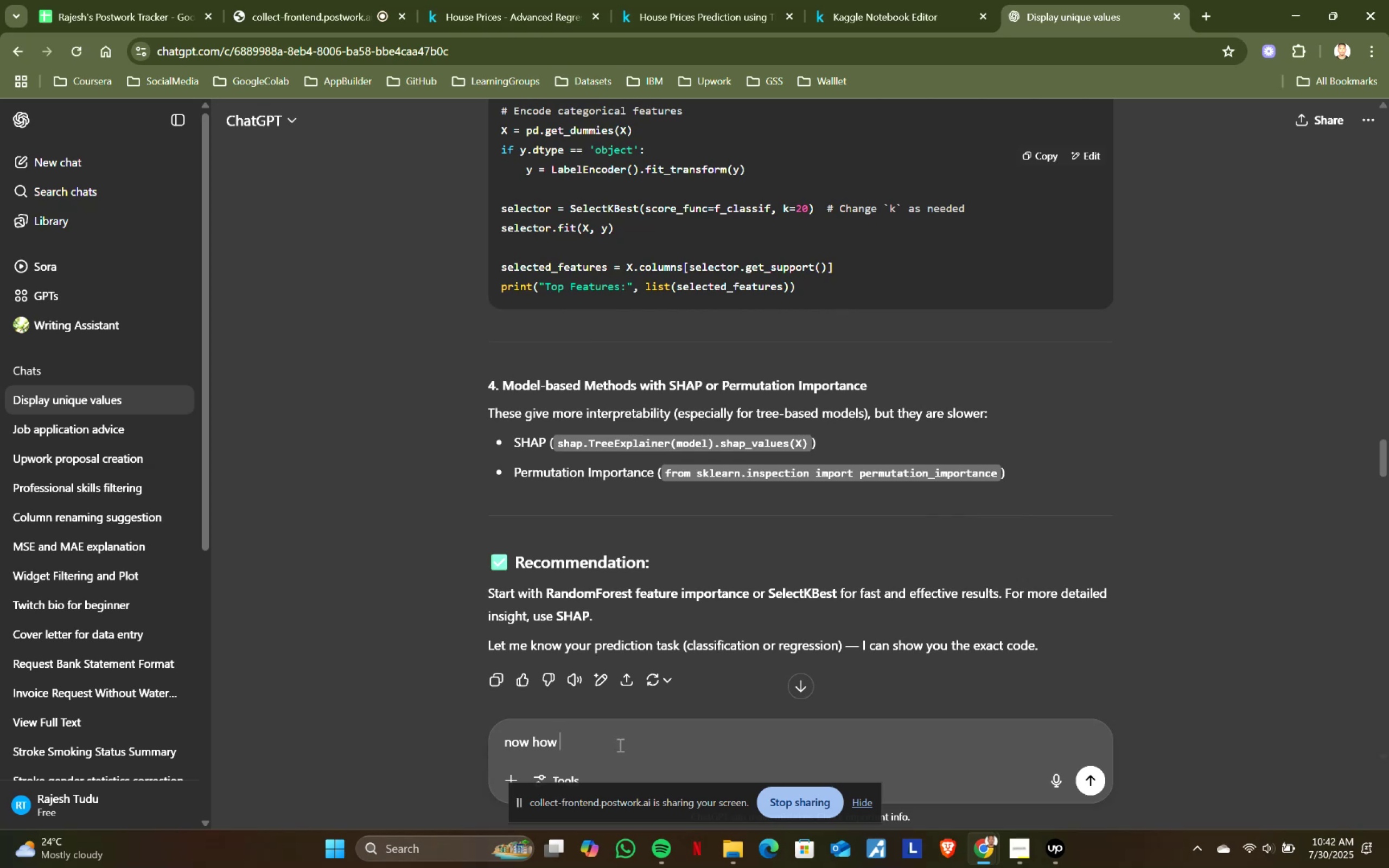 
scroll: coordinate [1037, 481], scroll_direction: down, amount: 11.0
 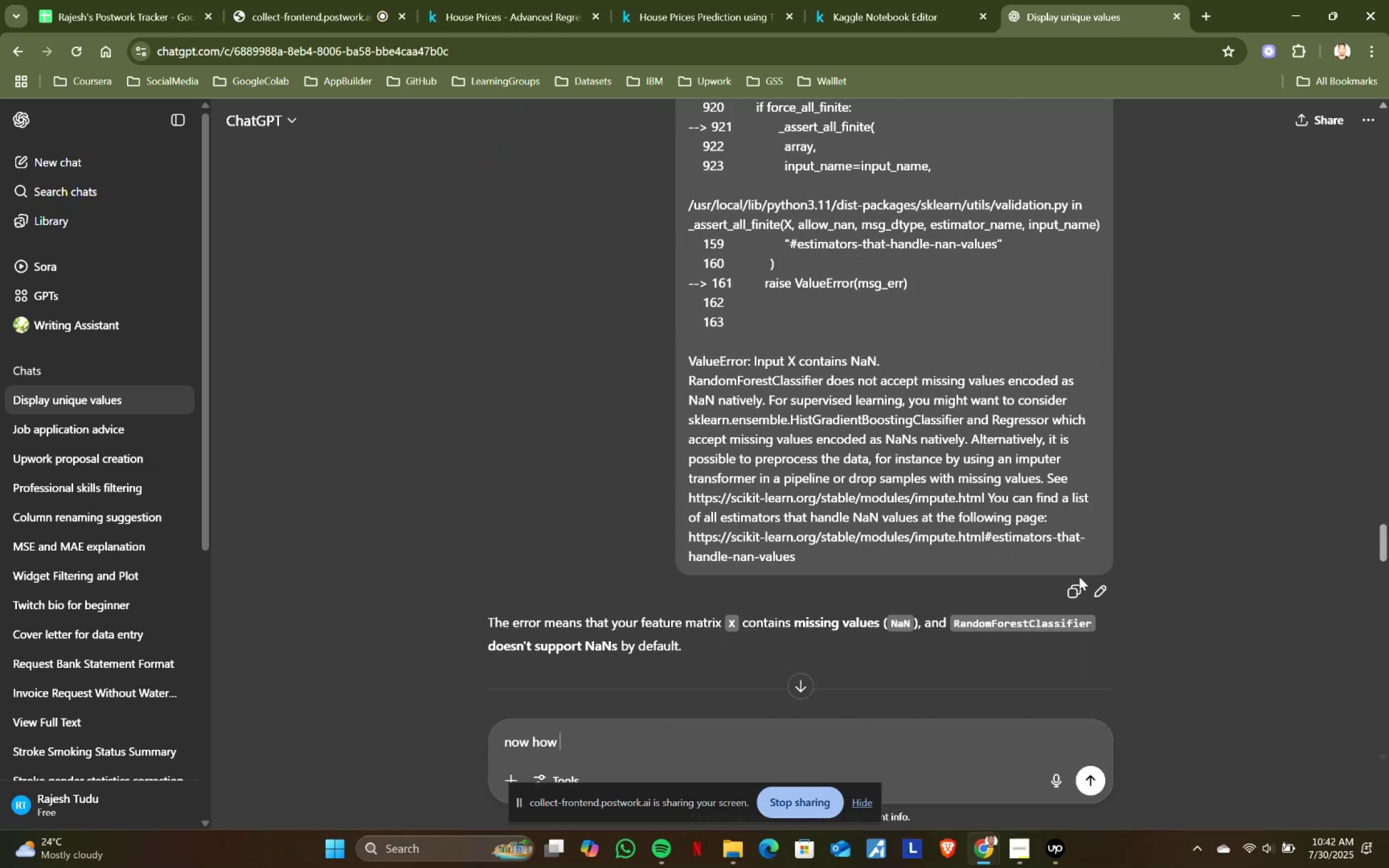 
left_click([1099, 586])
 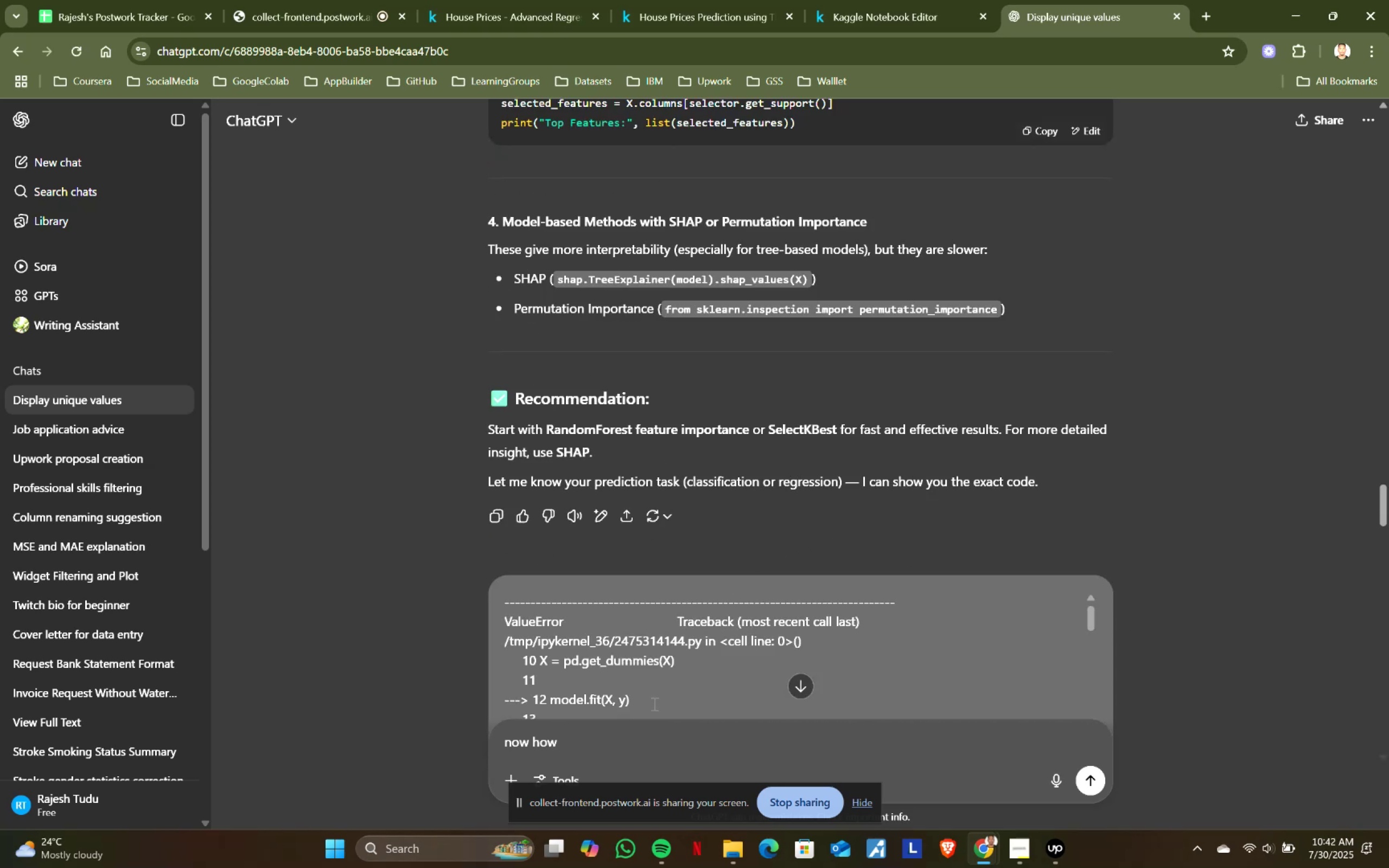 
left_click([654, 696])
 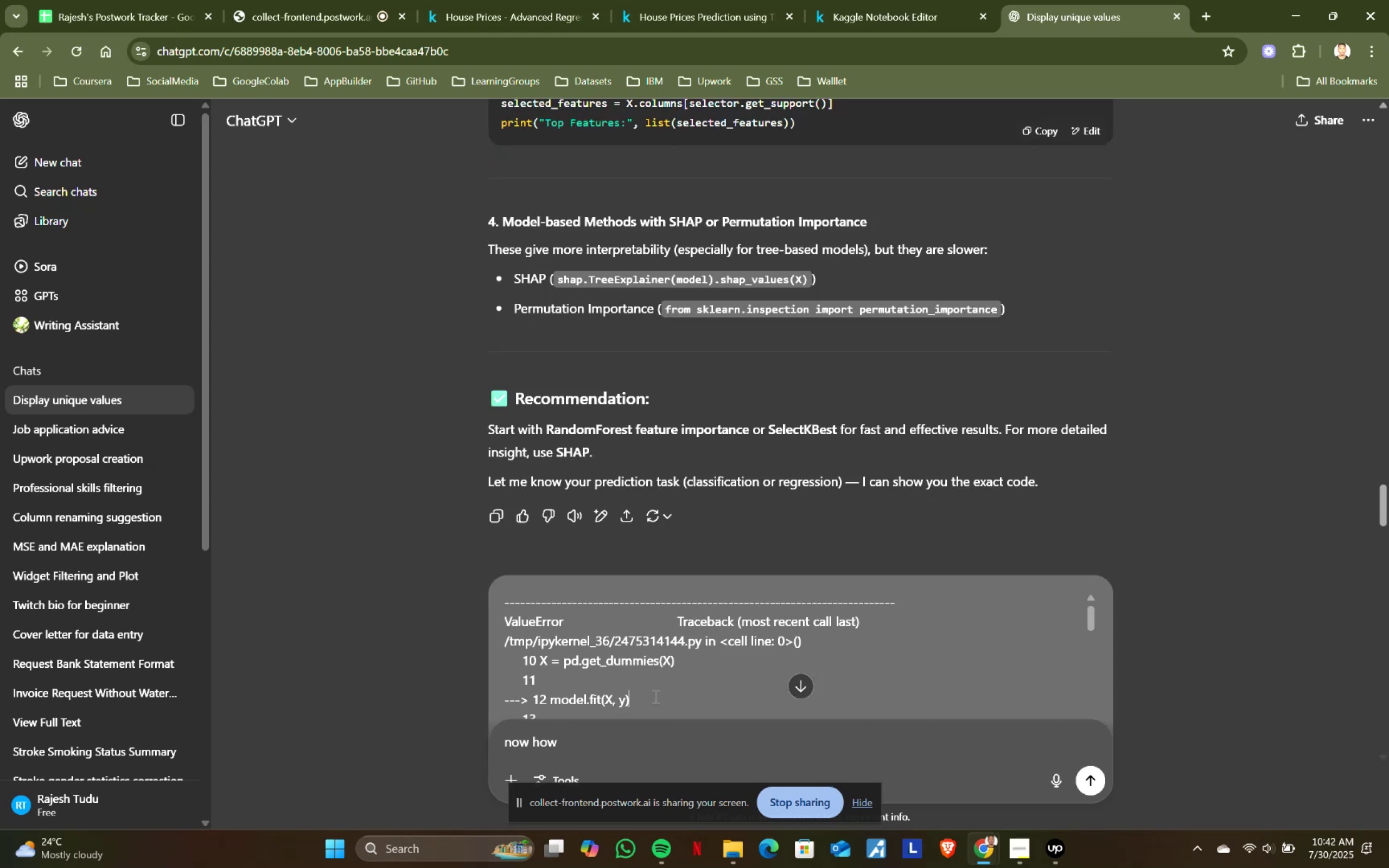 
key(Control+ControlLeft)
 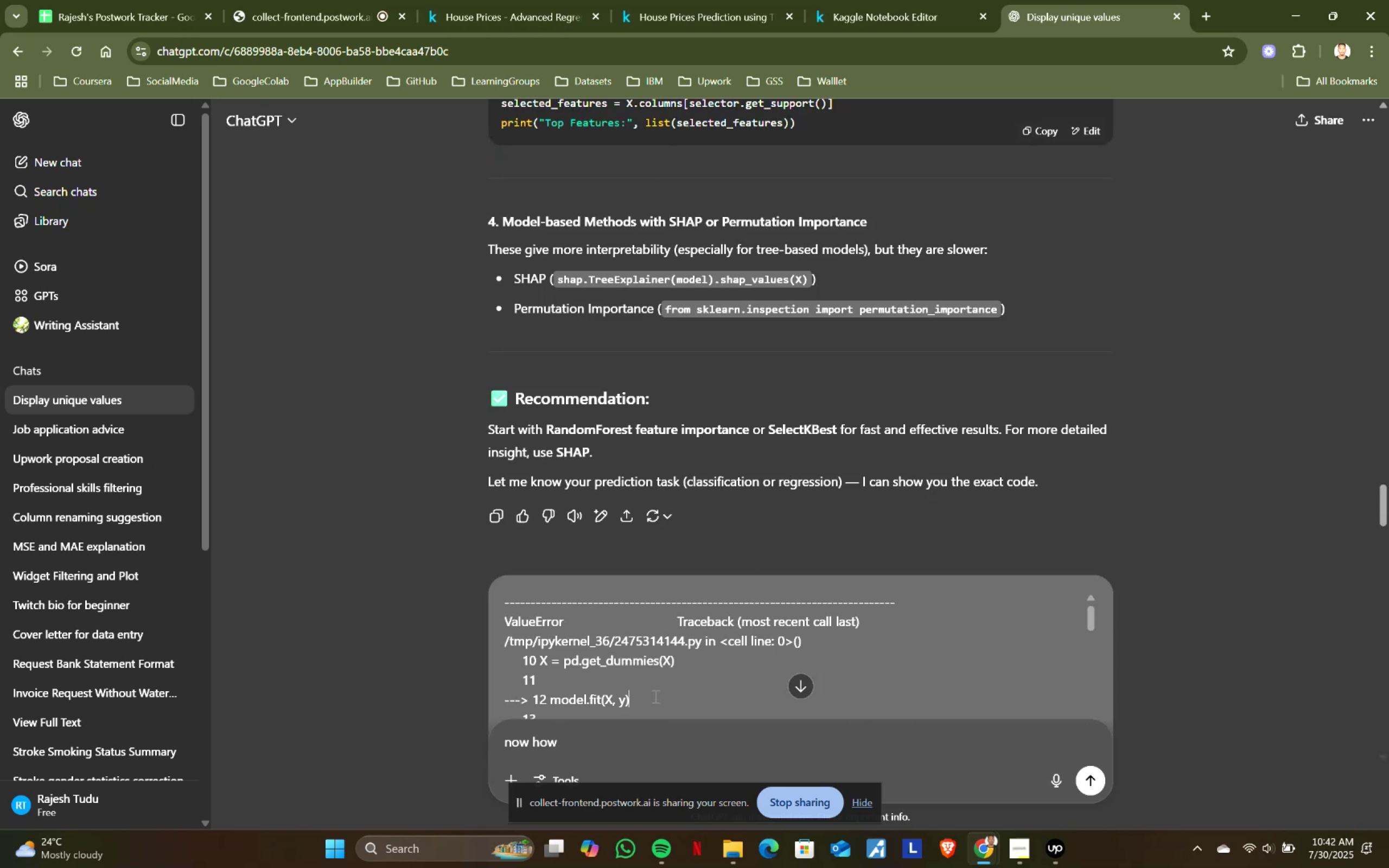 
key(Control+A)
 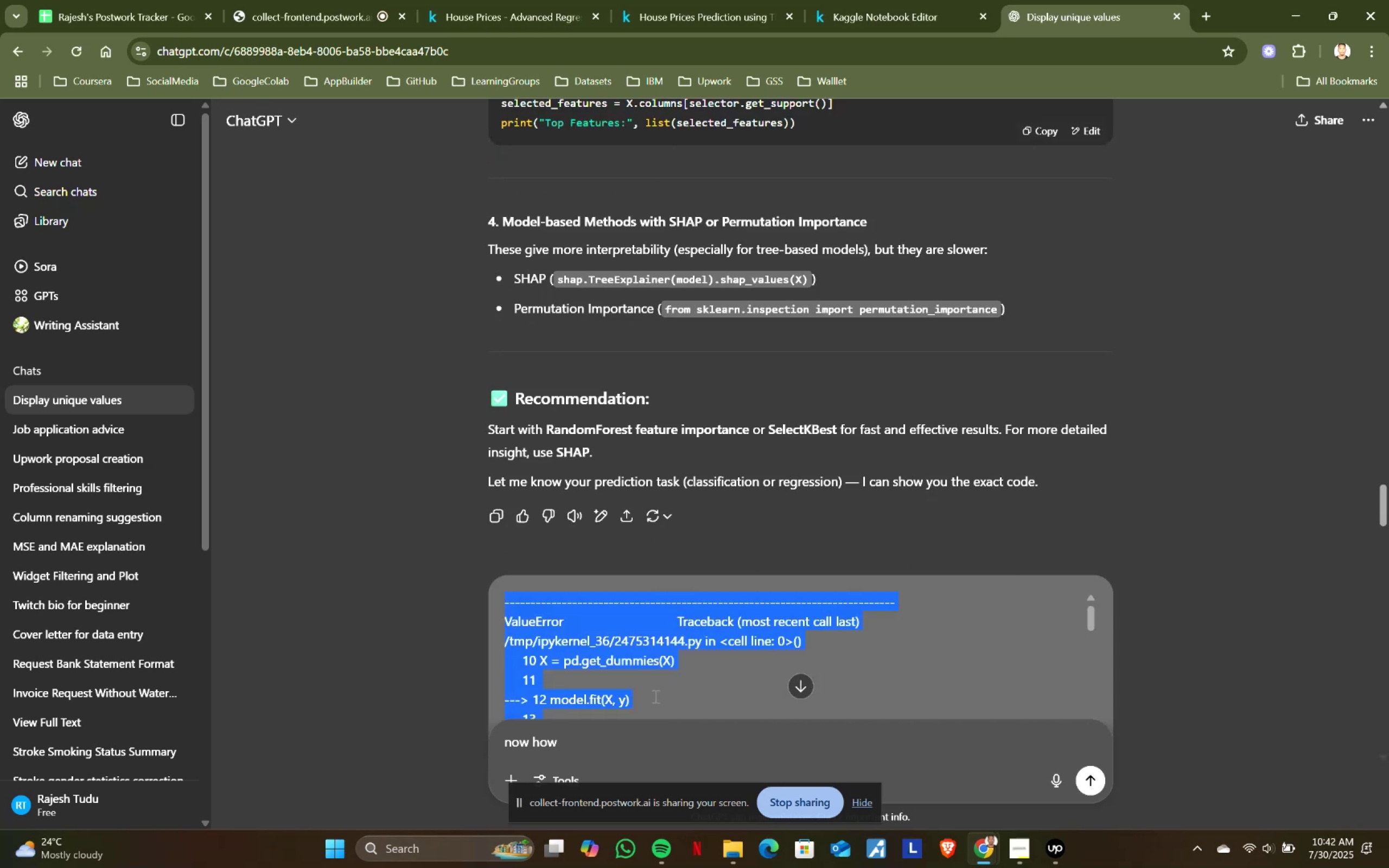 
key(Backspace)
type(now how to put them in t)
key(Backspace)
type(x and u)
key(Backspace)
type(y aftr ser)
key(Backspace)
key(Backspace)
type(c)
key(Backspace)
type(c)
key(Backspace)
key(Backspace)
type(certain values are given)
 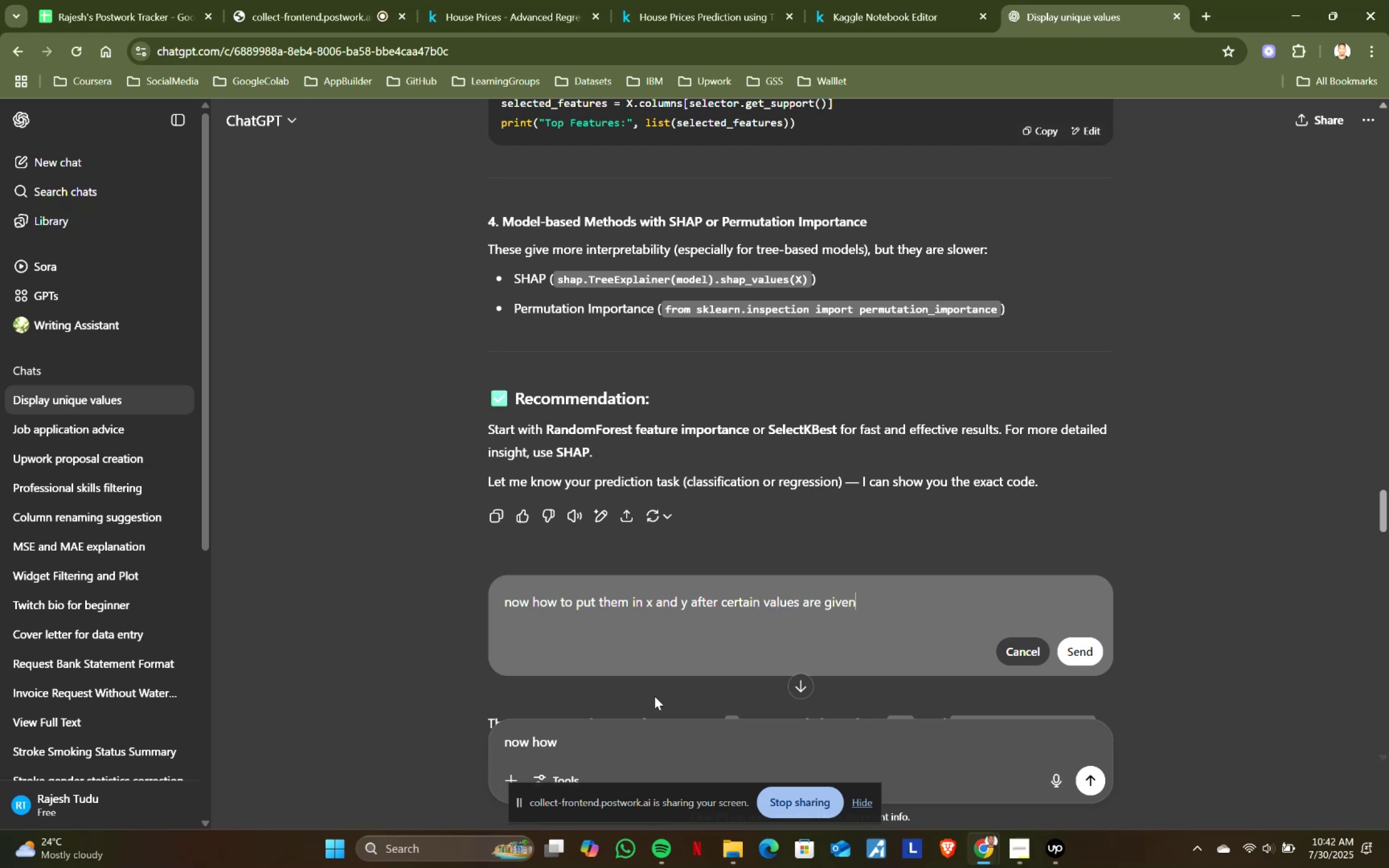 
key(Enter)
 